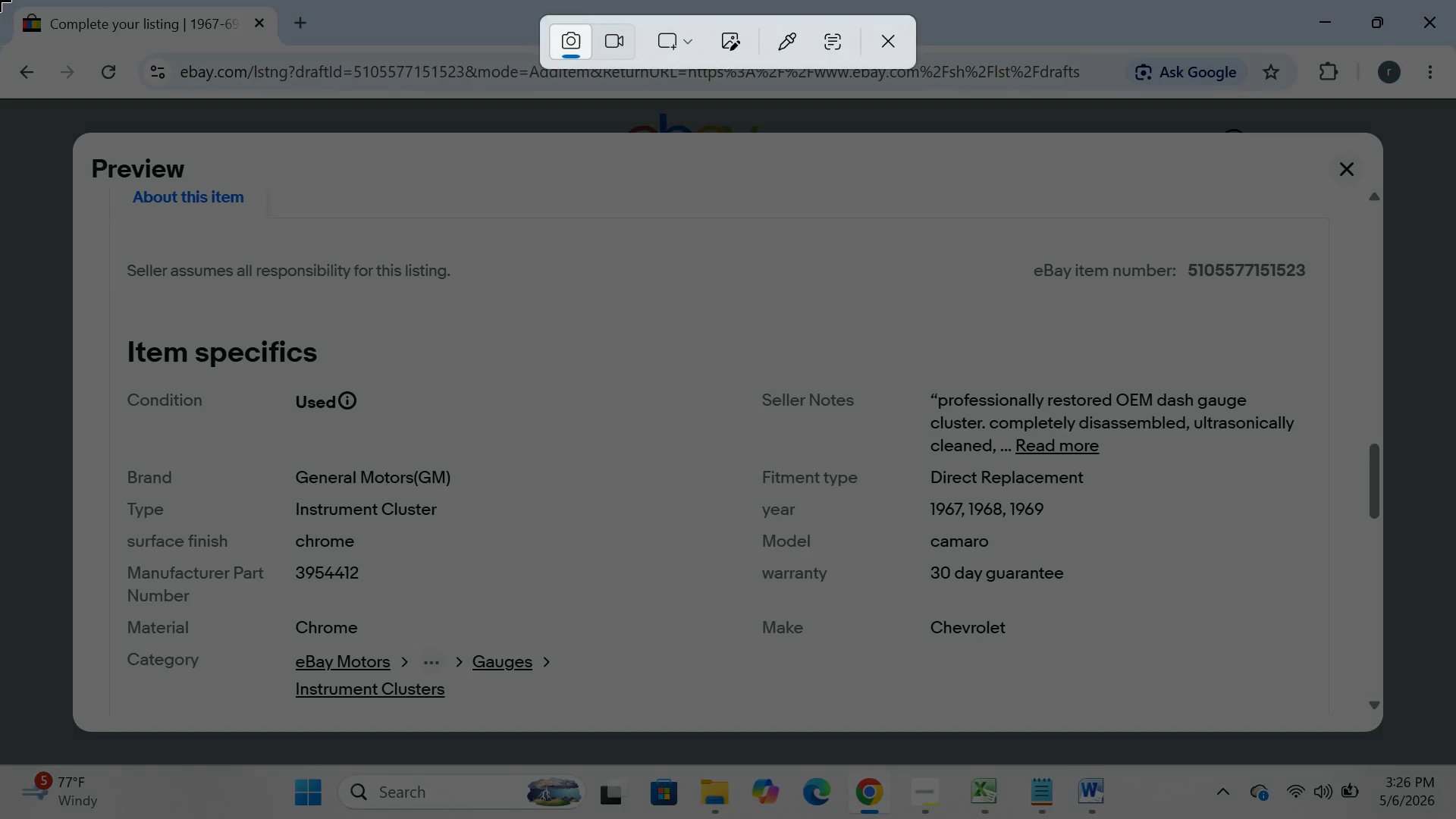 
left_click_drag(start_coordinate=[0, 0], to_coordinate=[1455, 818])
 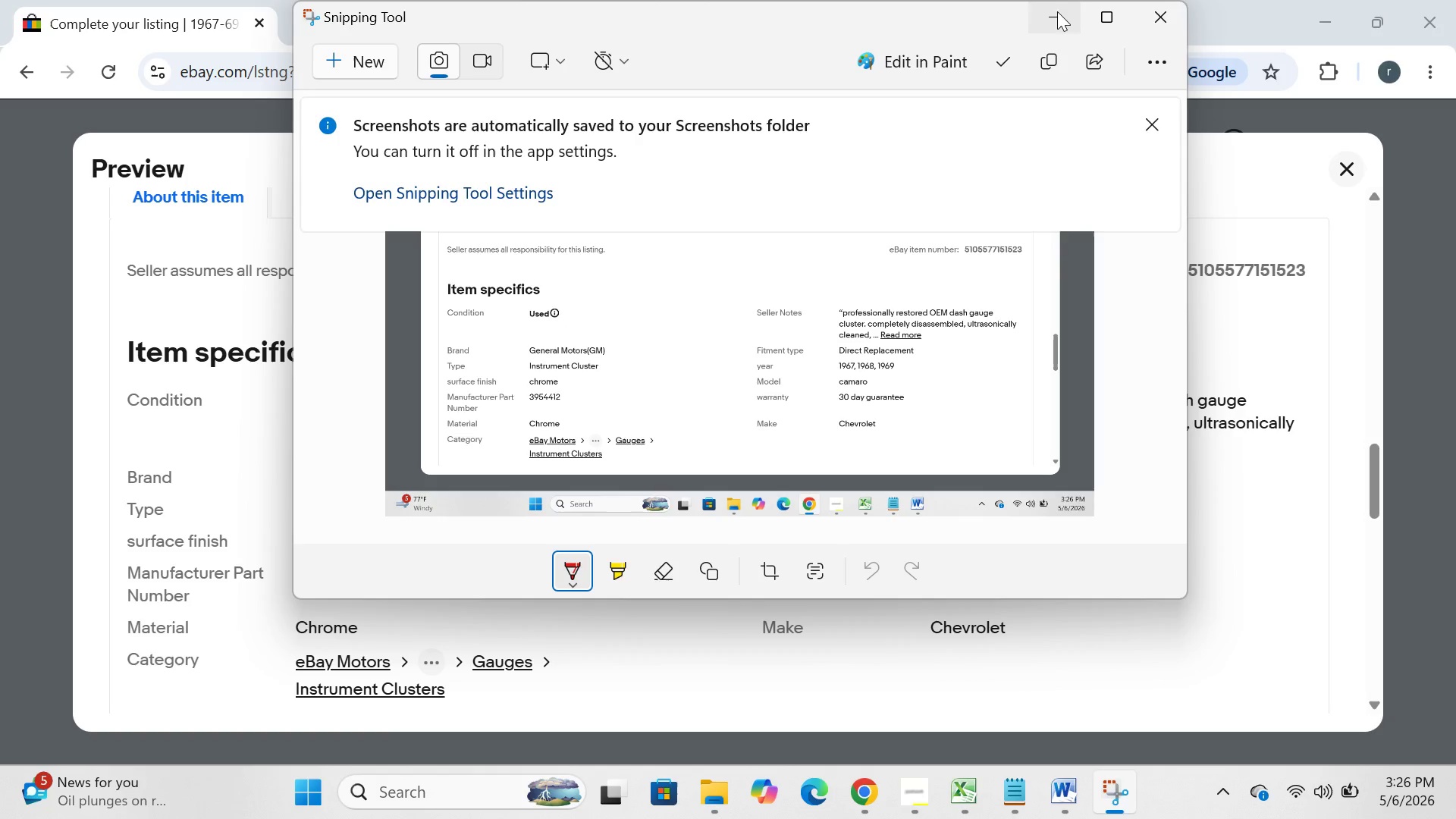 
left_click([1064, 13])
 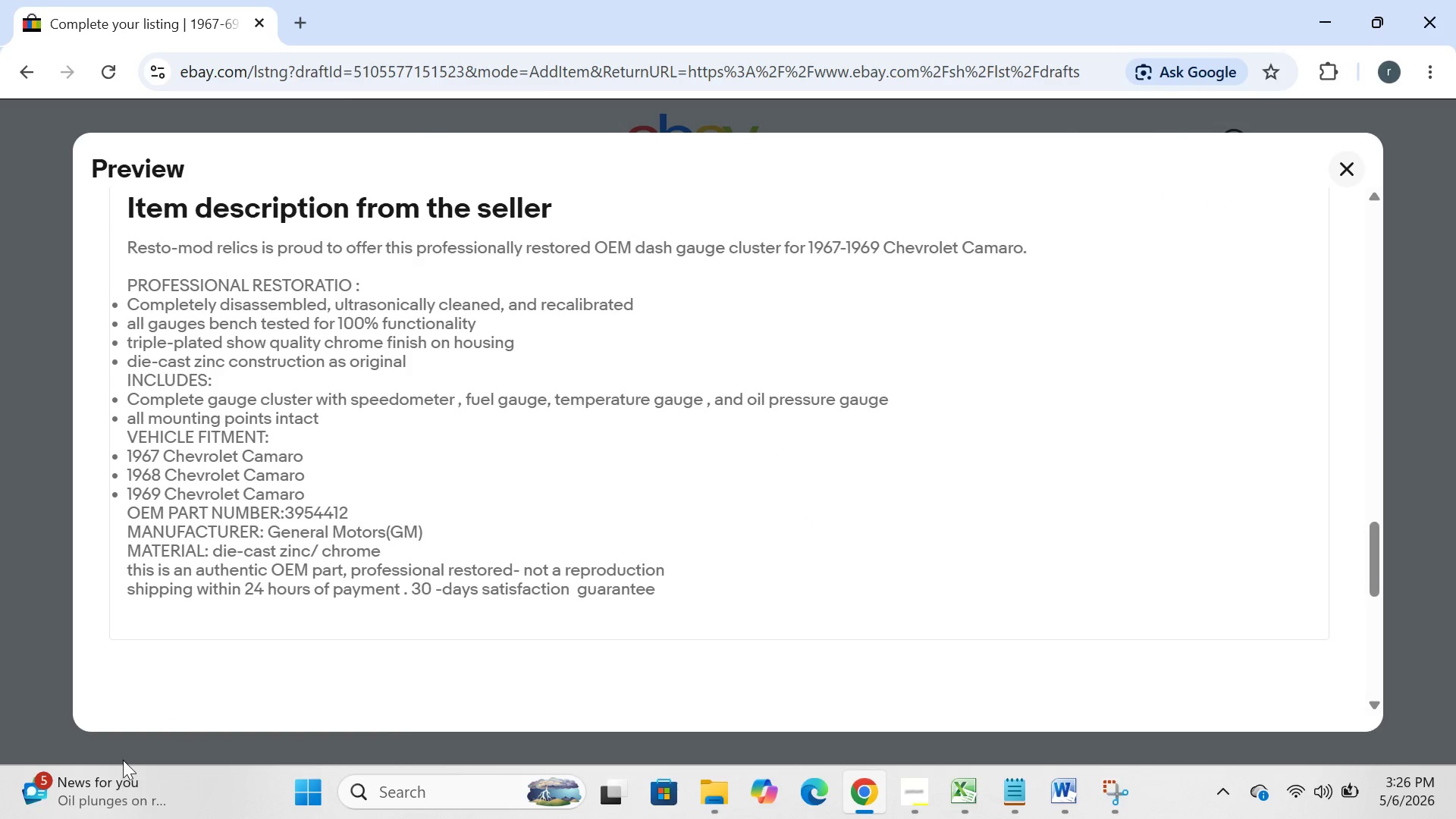 
left_click([299, 795])
 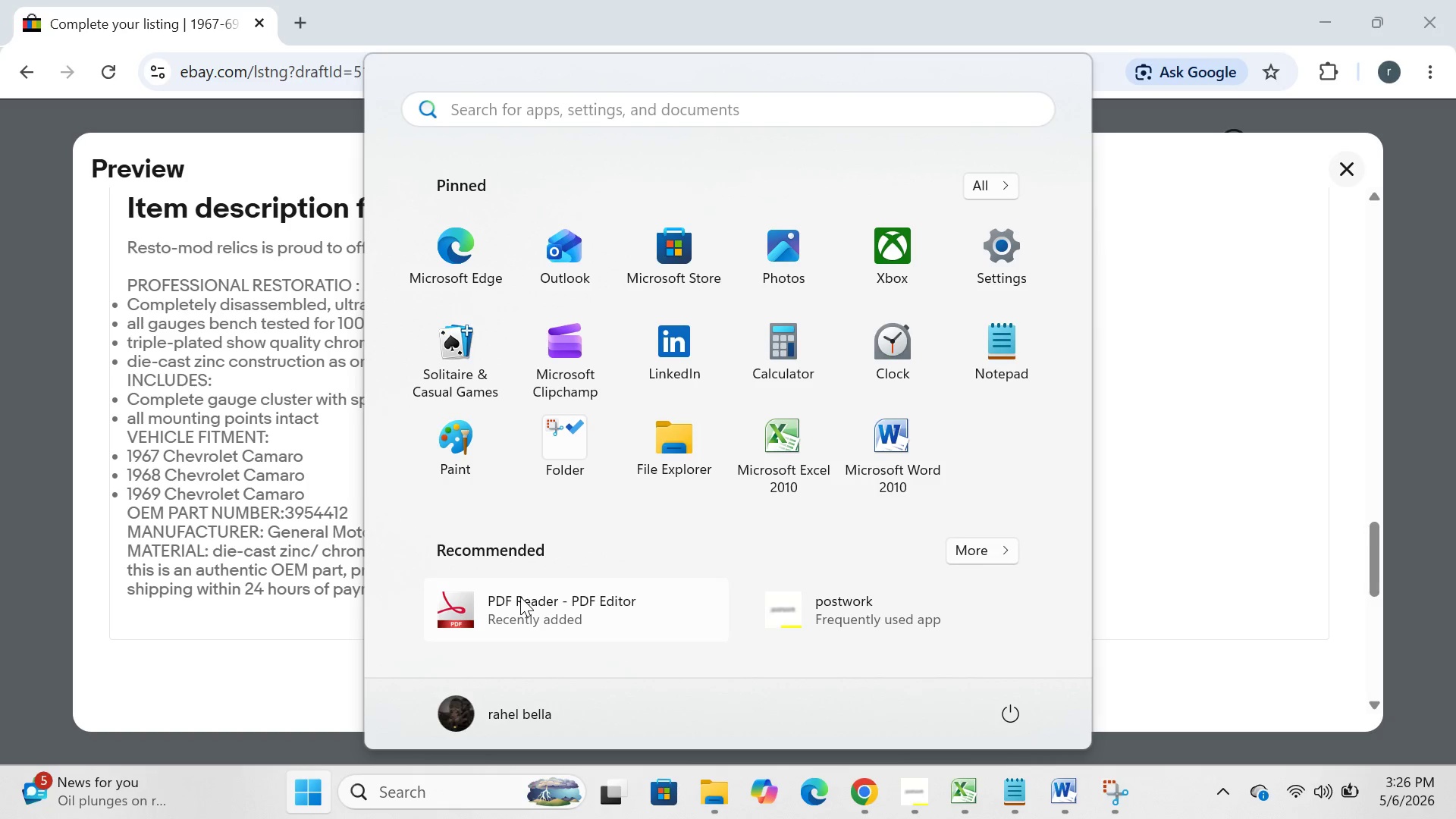 
wait(10.09)
 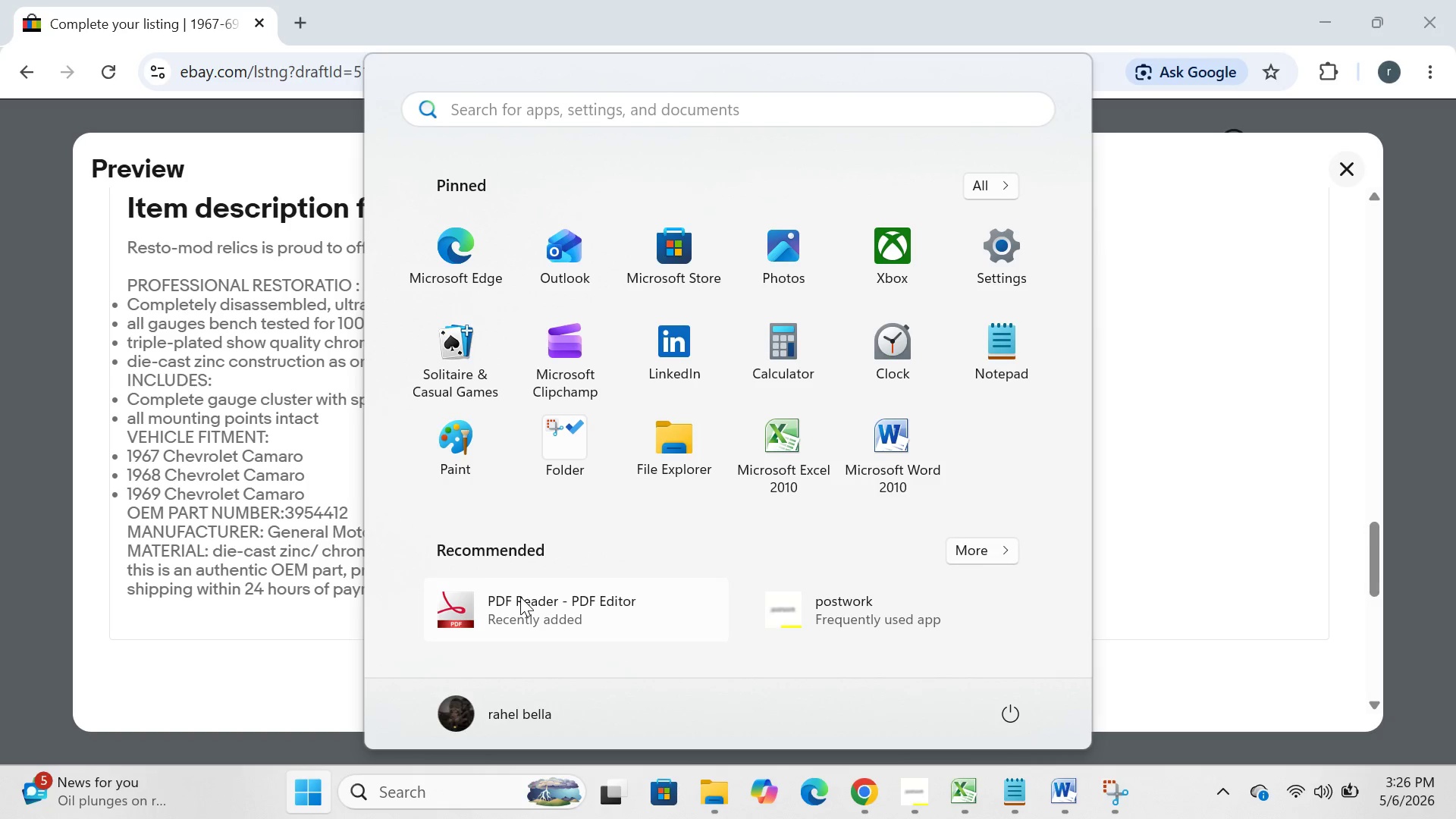 
left_click([534, 448])
 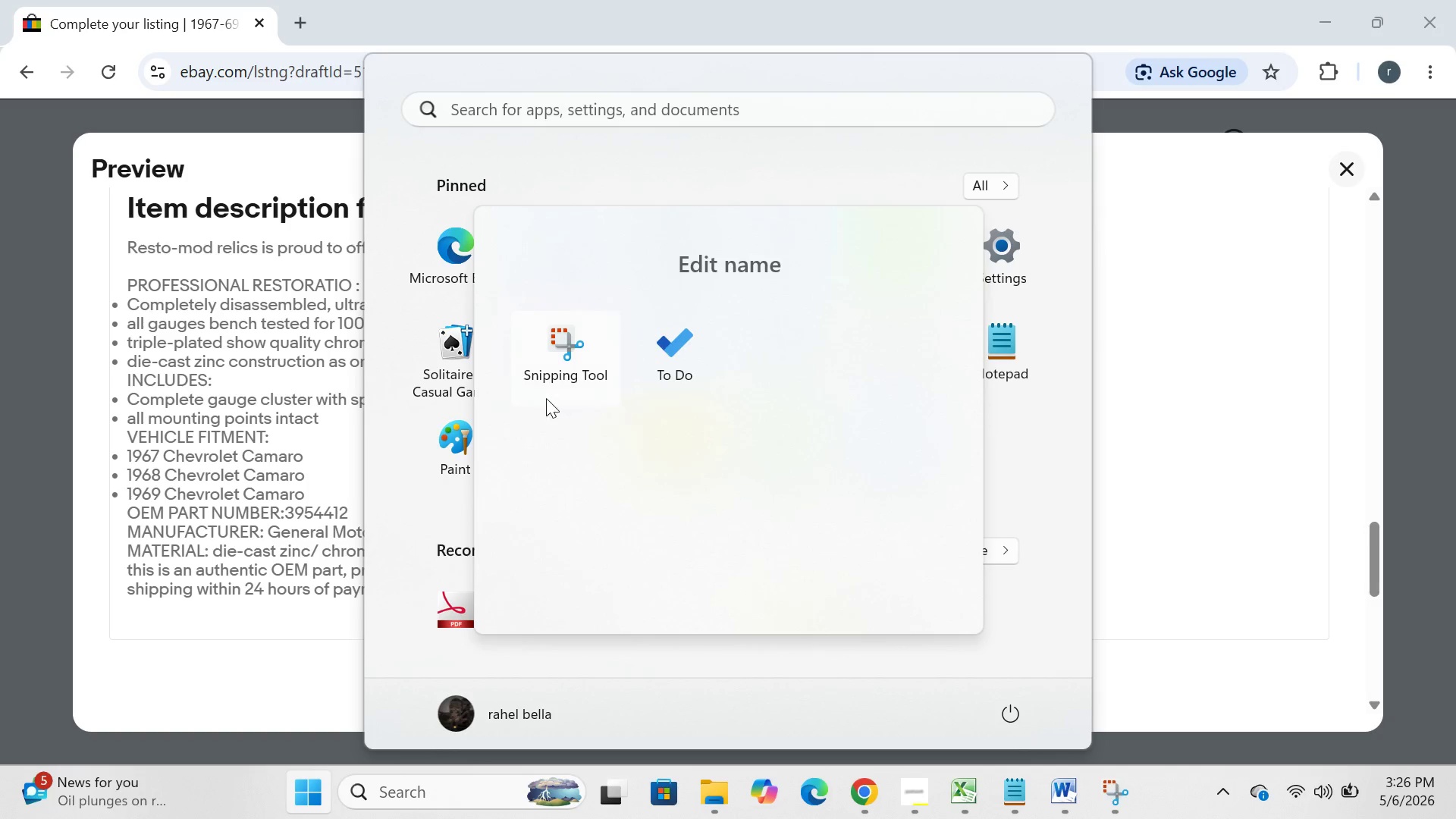 
left_click([547, 398])
 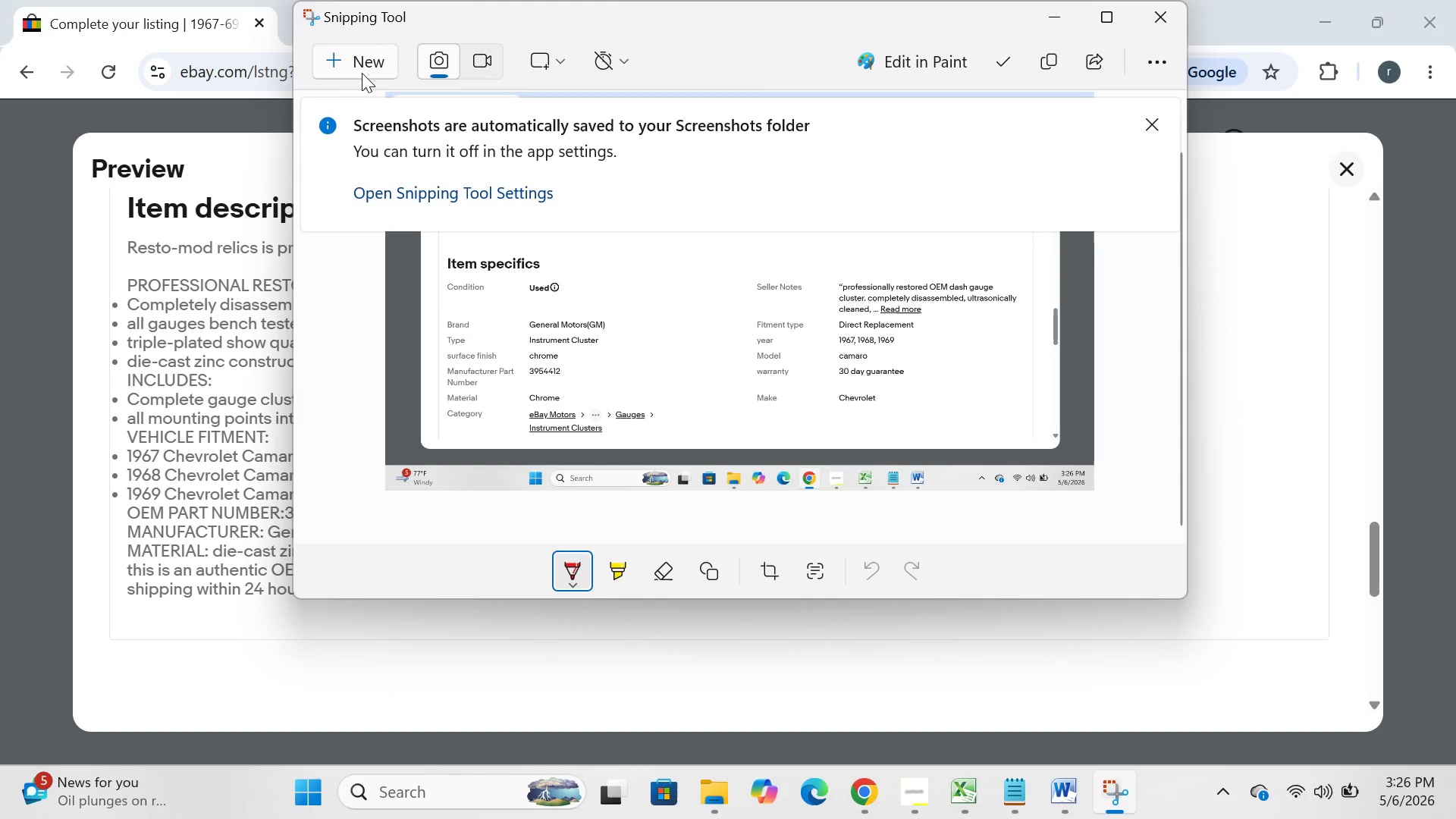 
left_click([359, 53])
 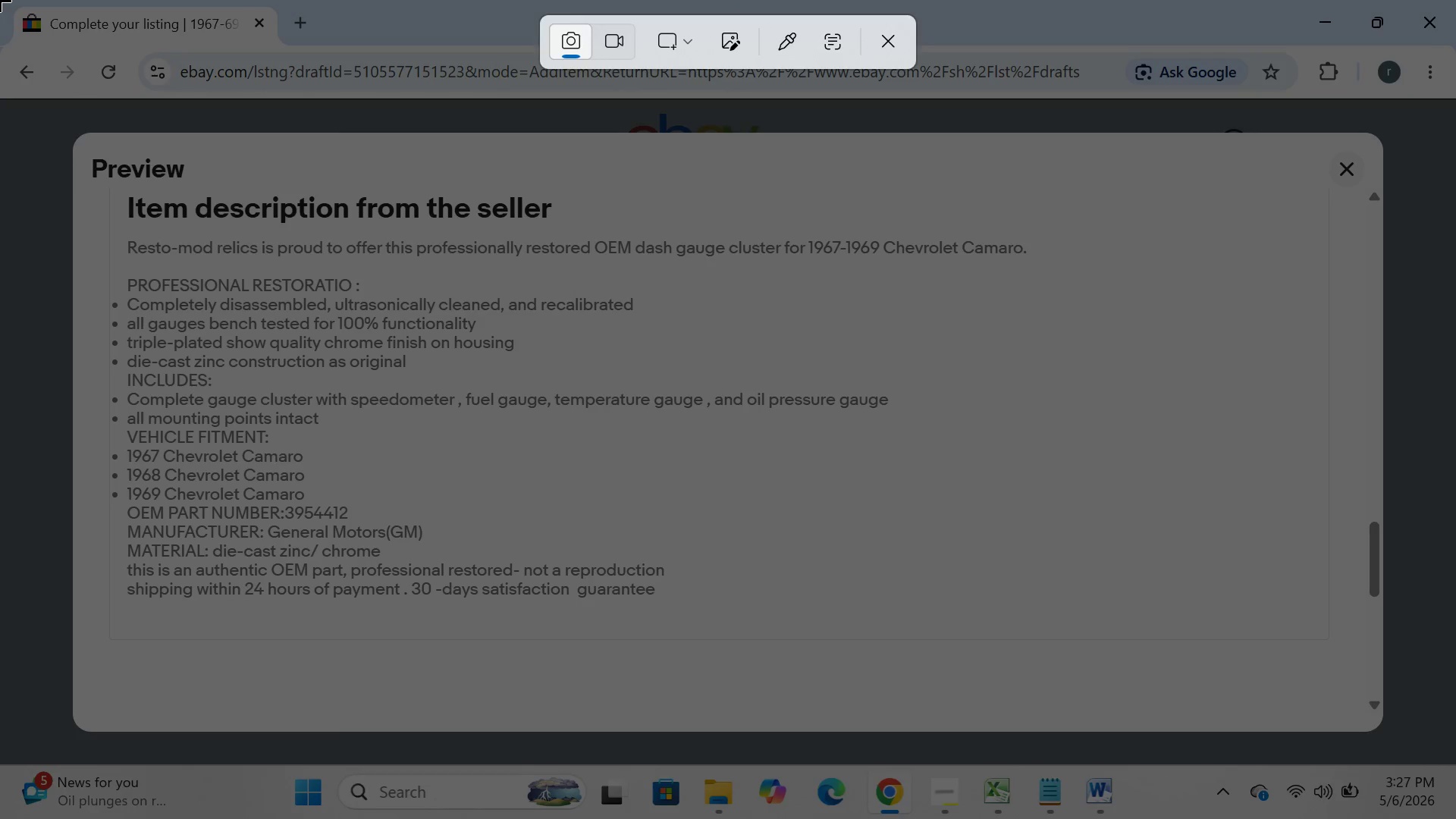 
left_click_drag(start_coordinate=[0, 0], to_coordinate=[1455, 818])
 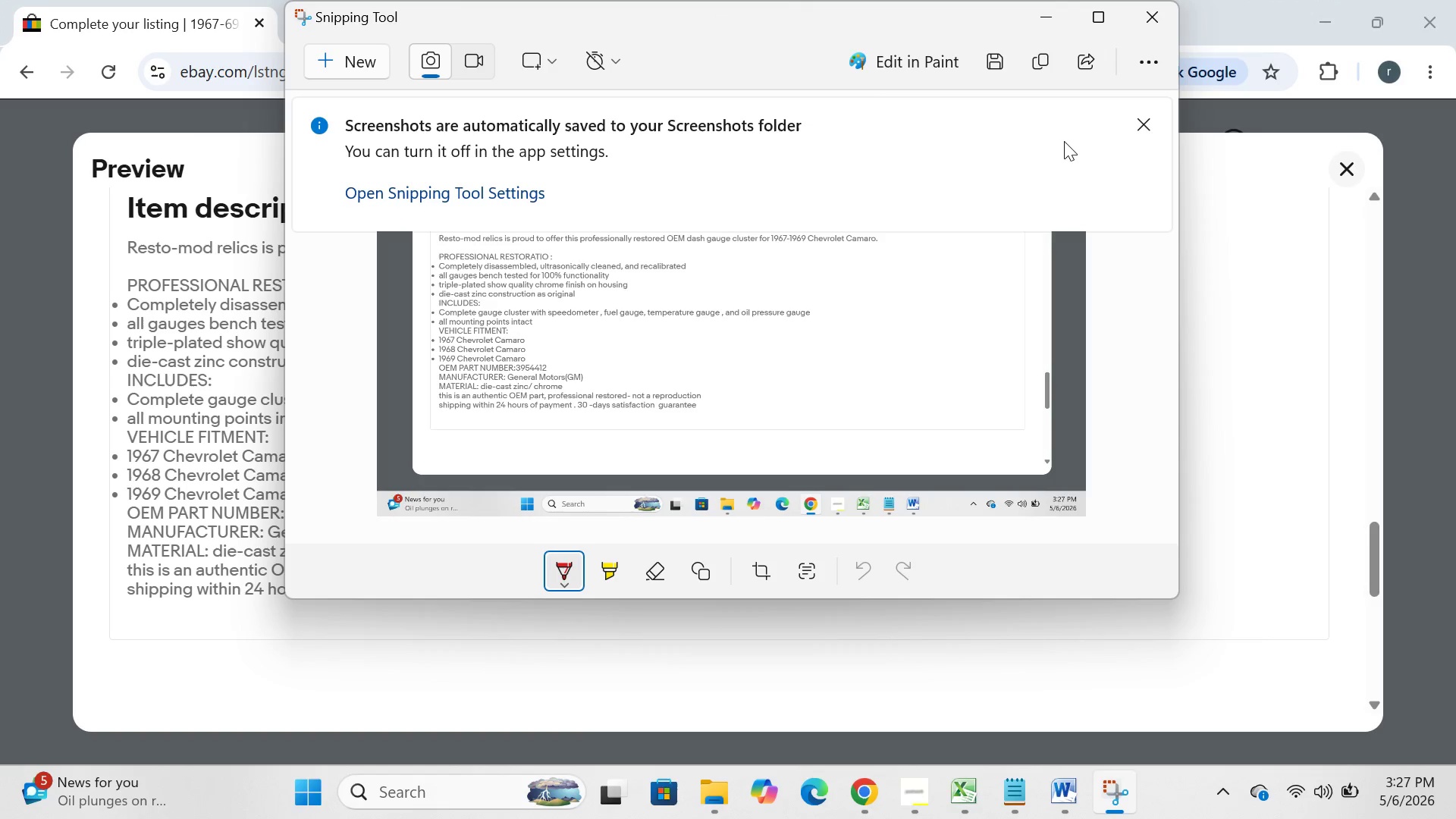 
wait(5.41)
 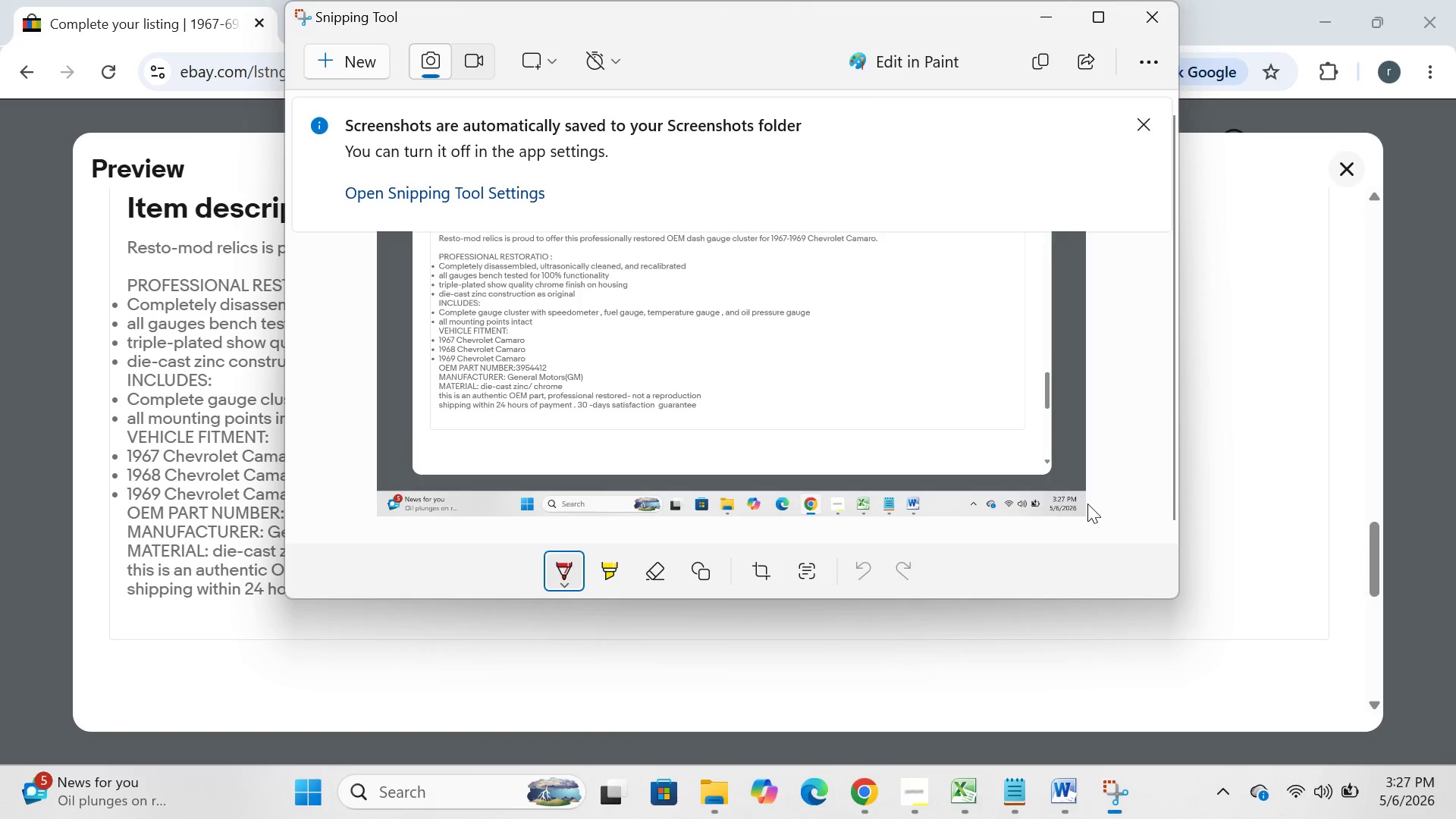 
left_click([1054, 31])
 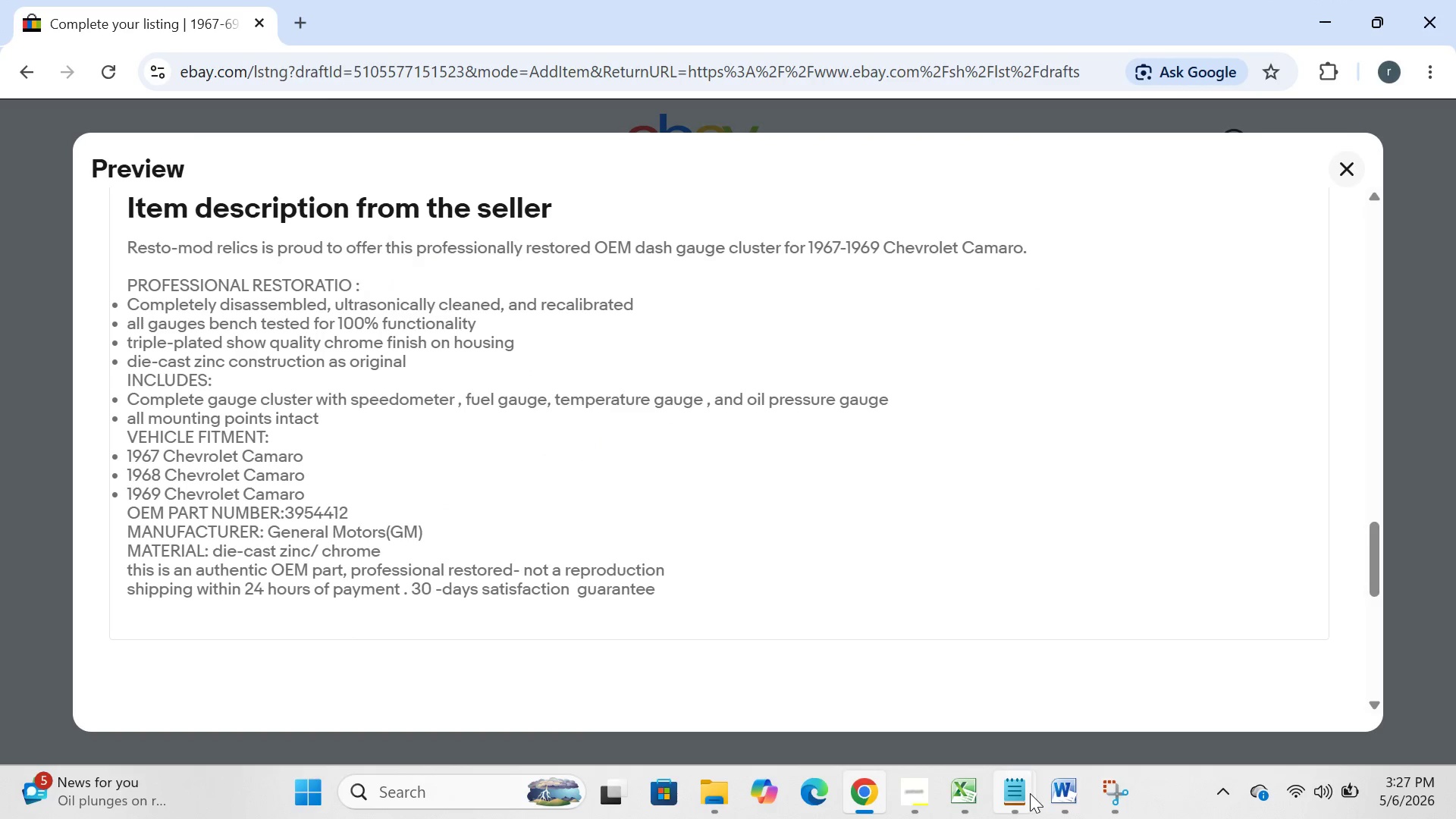 
left_click([1057, 791])
 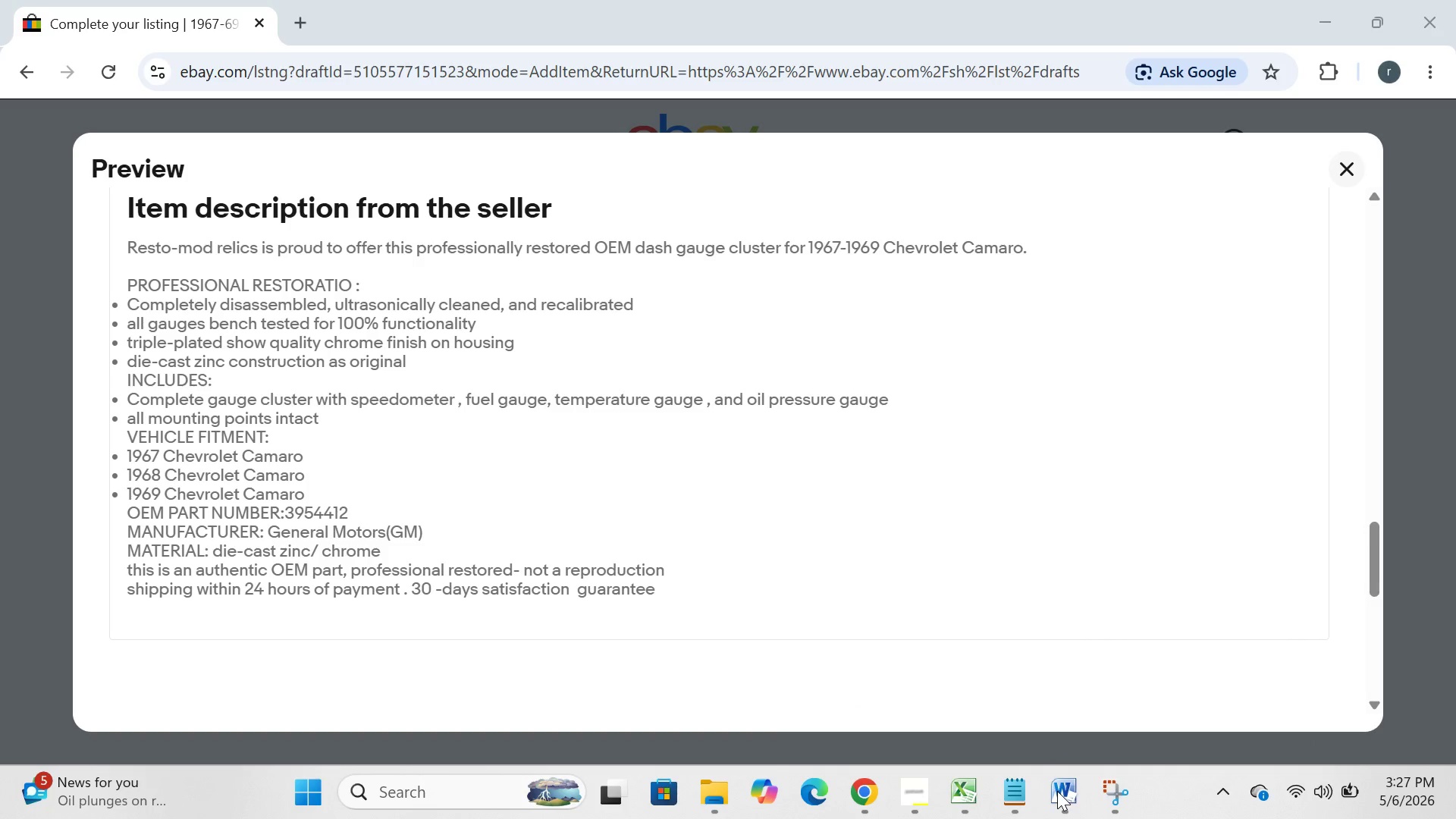 
left_click([1057, 791])
 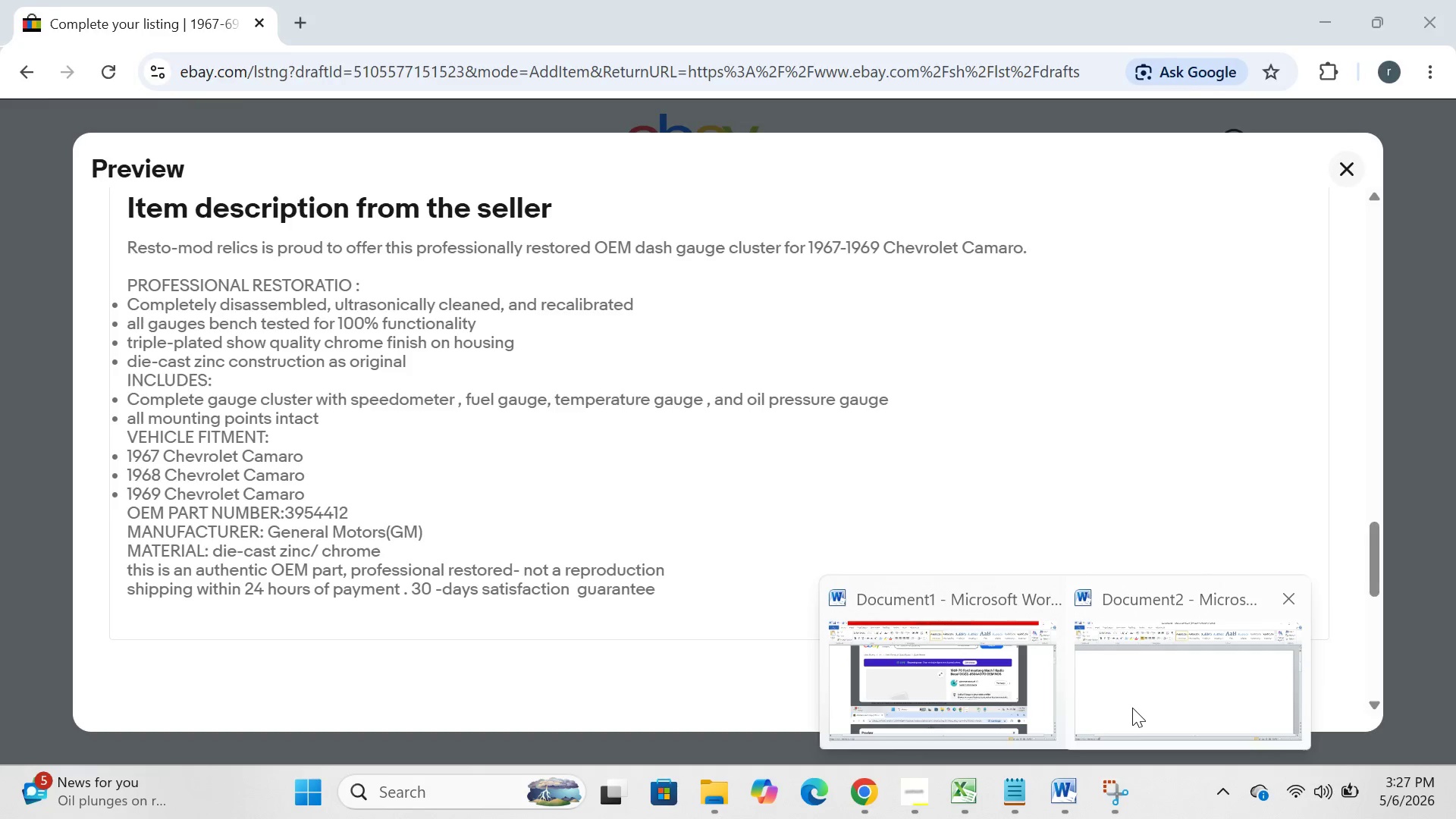 
left_click([1132, 707])
 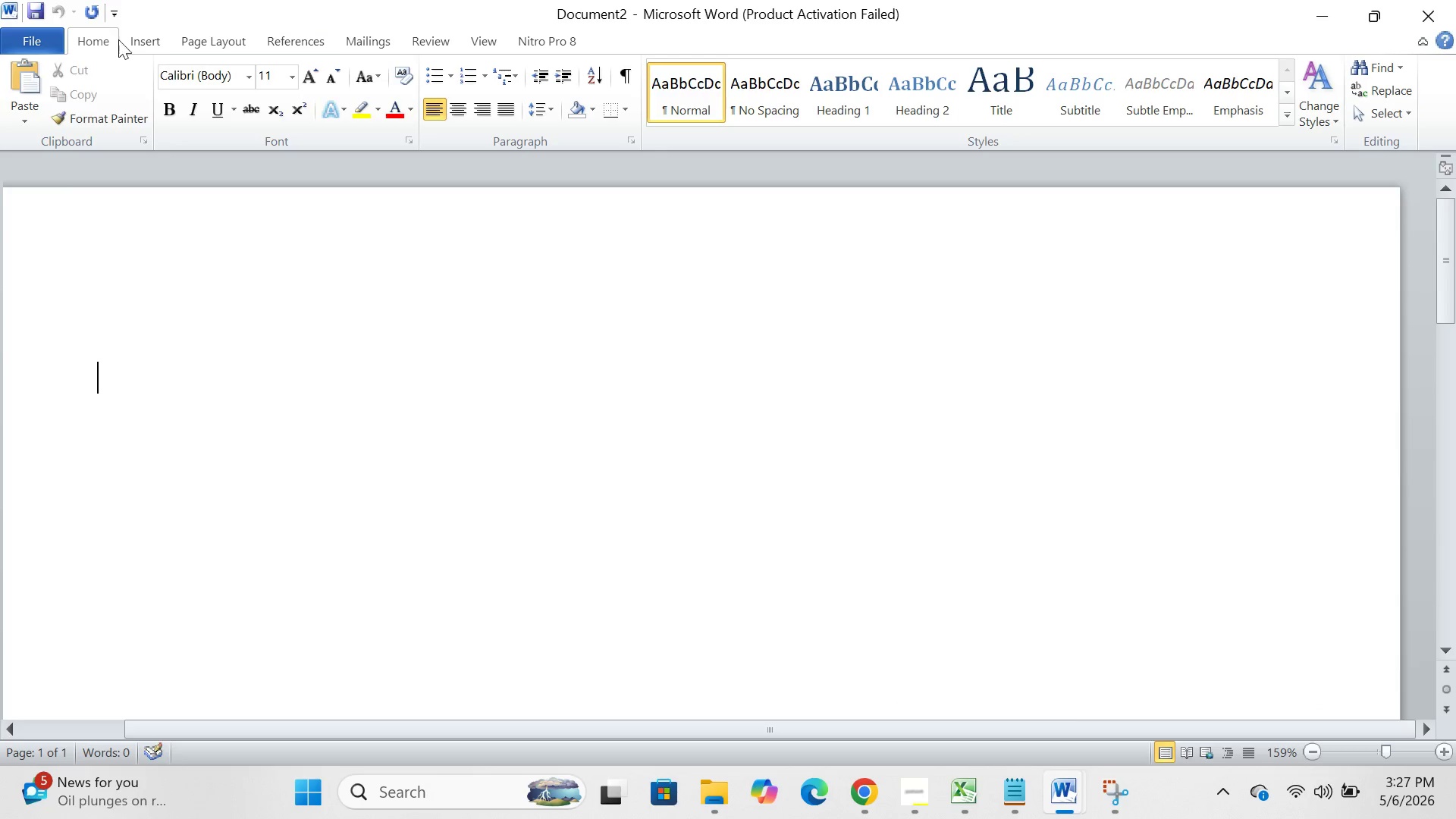 
left_click([137, 46])
 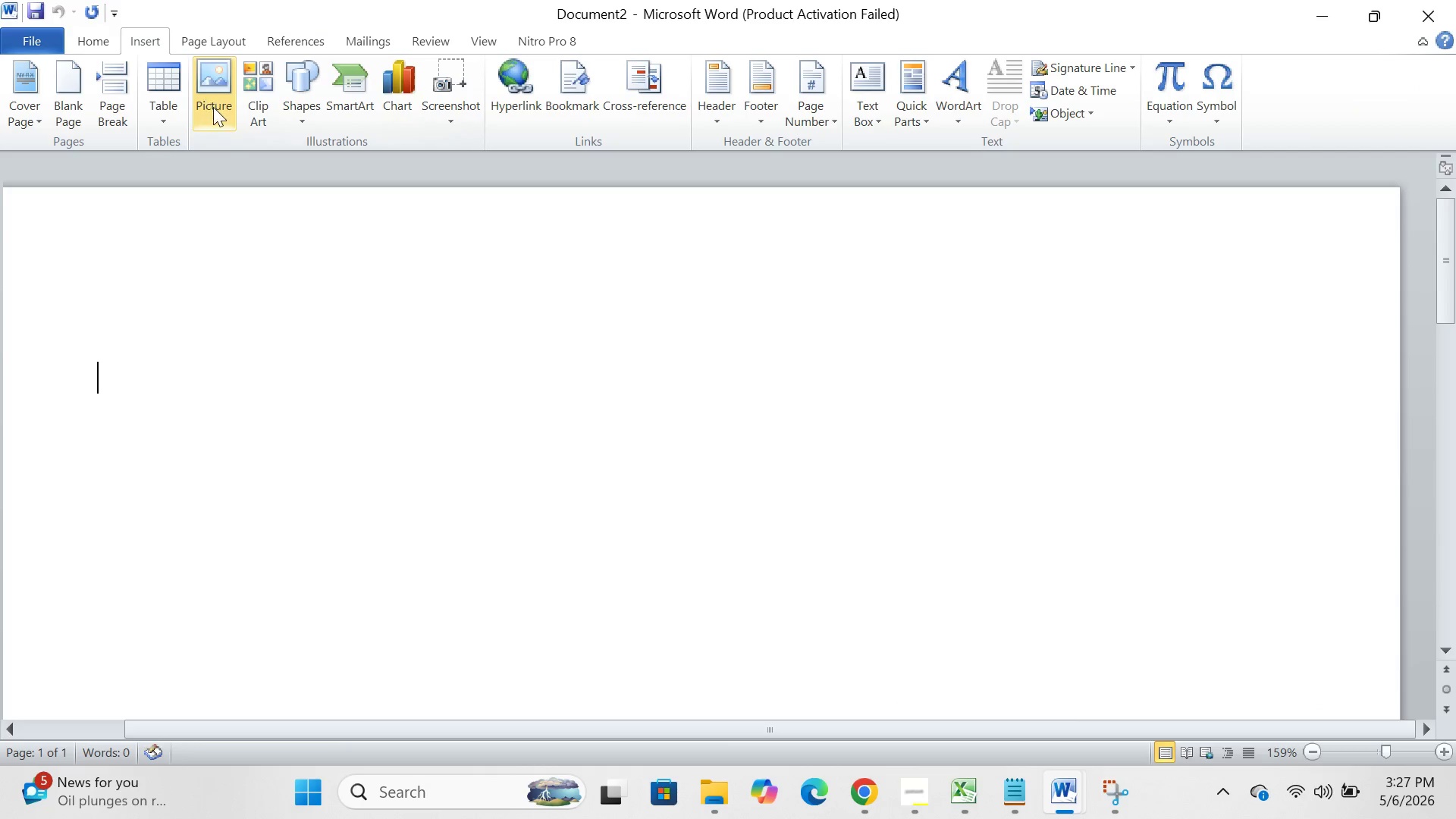 
left_click([213, 107])
 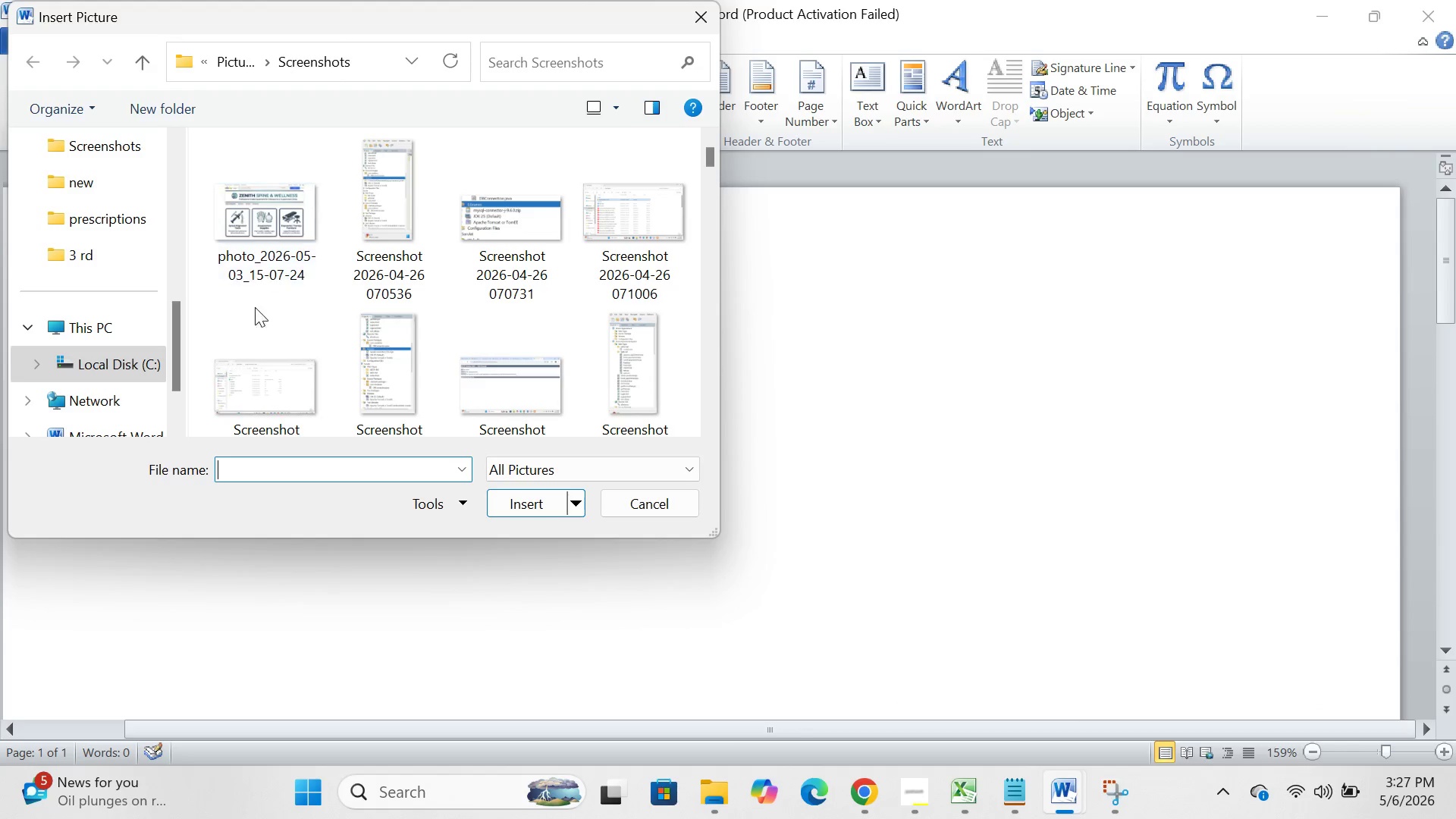 
scroll: coordinate [241, 344], scroll_direction: down, amount: 288.0
 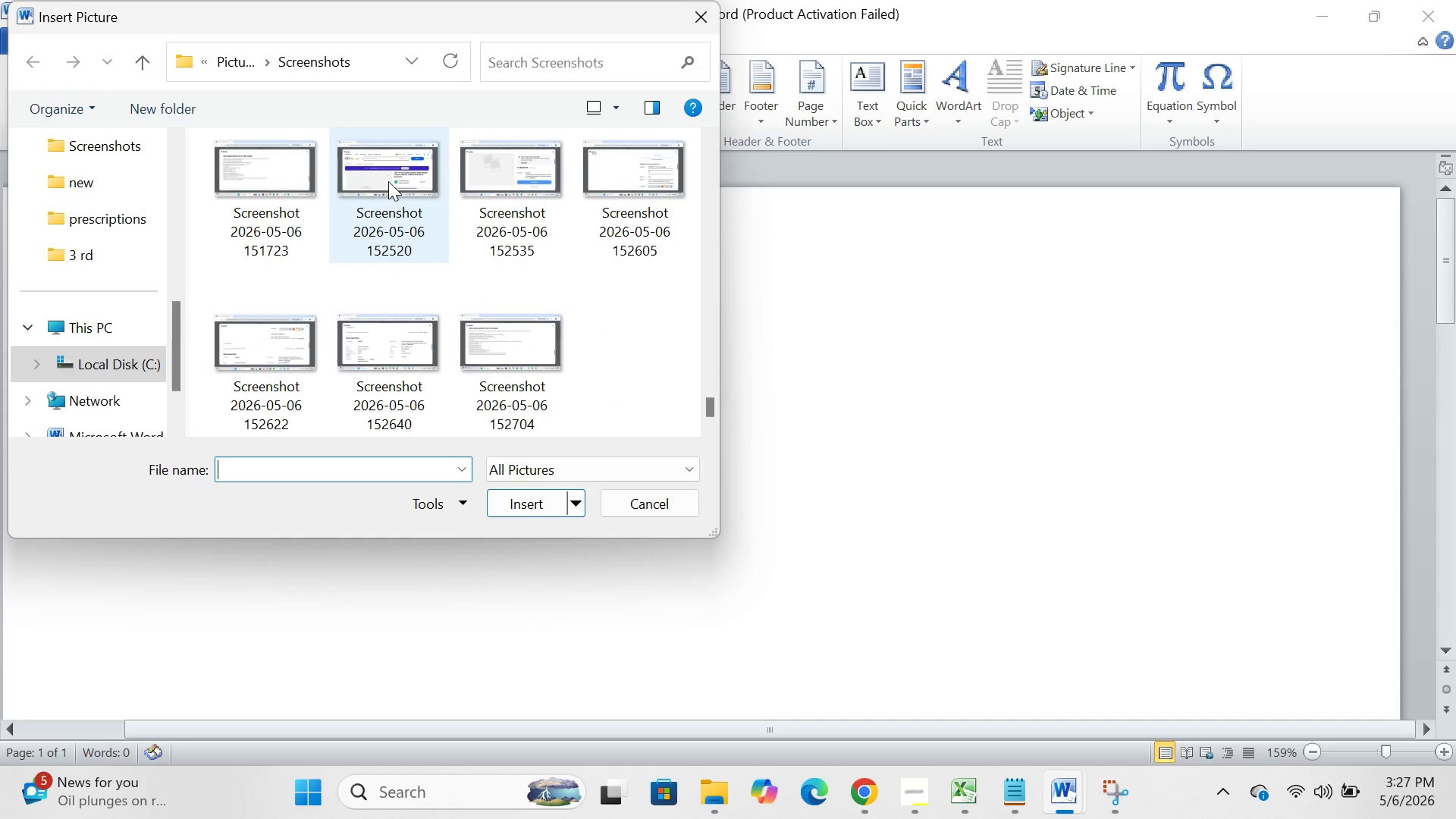 
left_click([388, 181])
 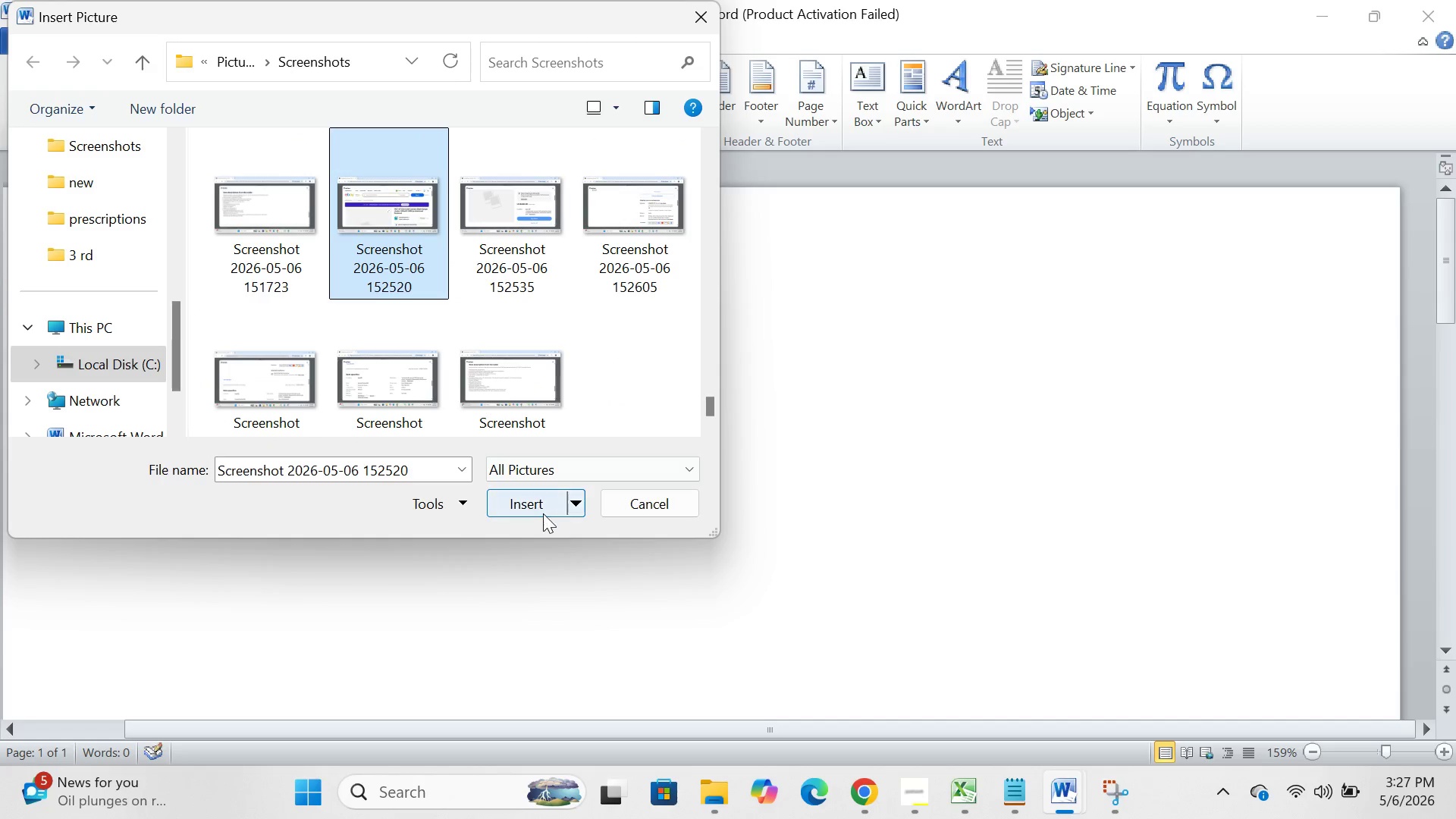 
left_click([543, 513])
 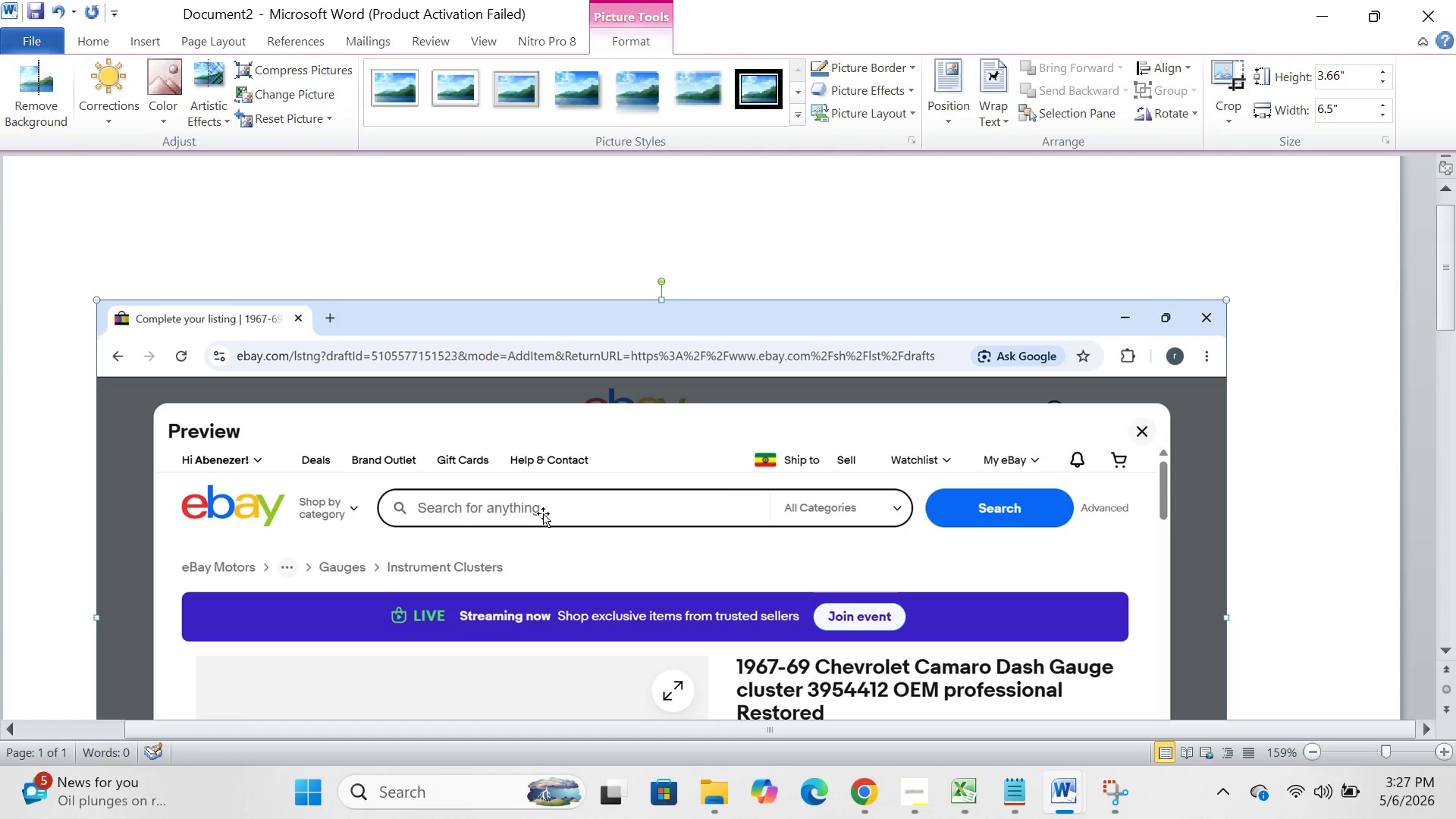 
scroll: coordinate [543, 513], scroll_direction: down, amount: 4.0
 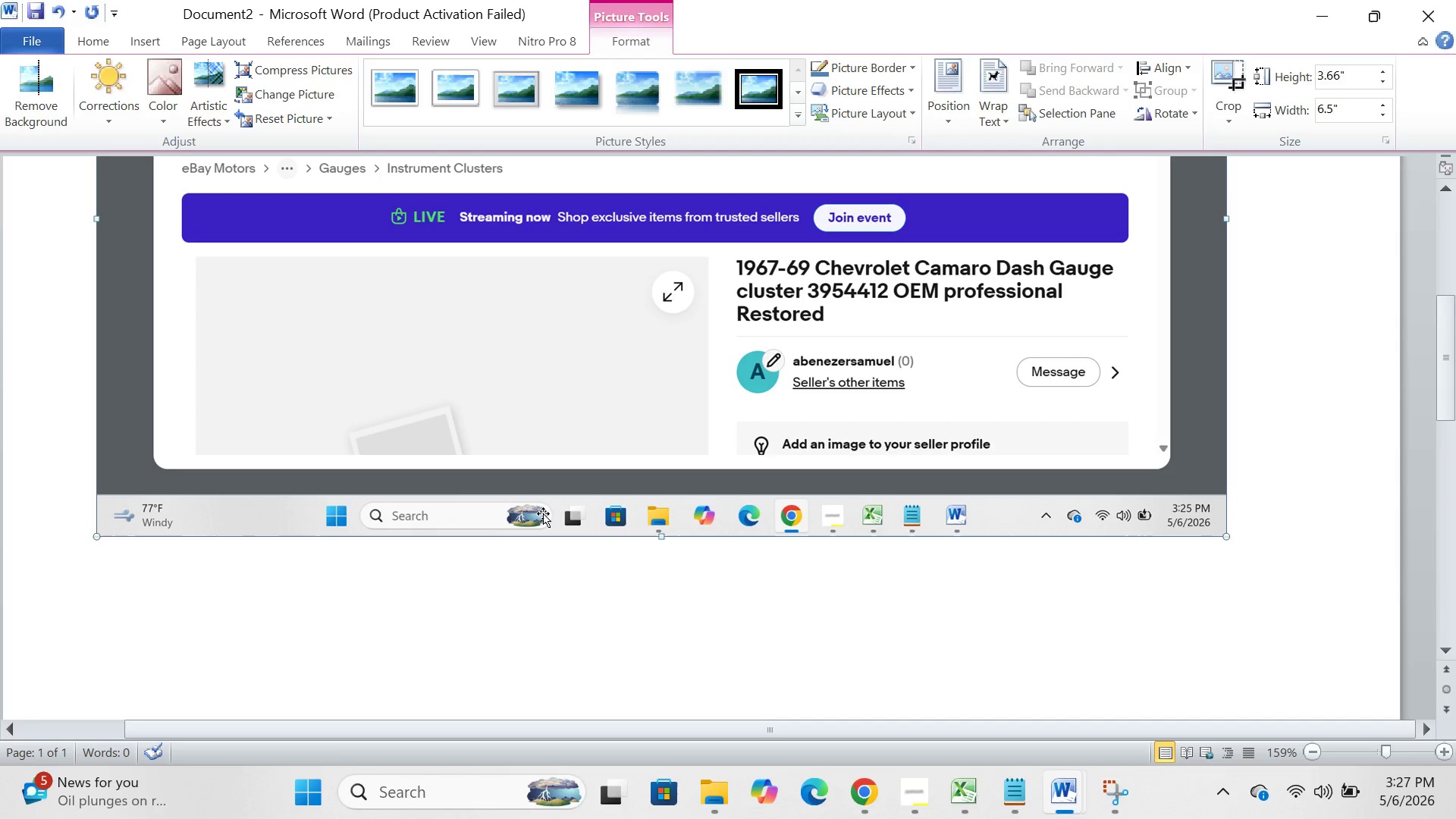 
left_click([147, 35])
 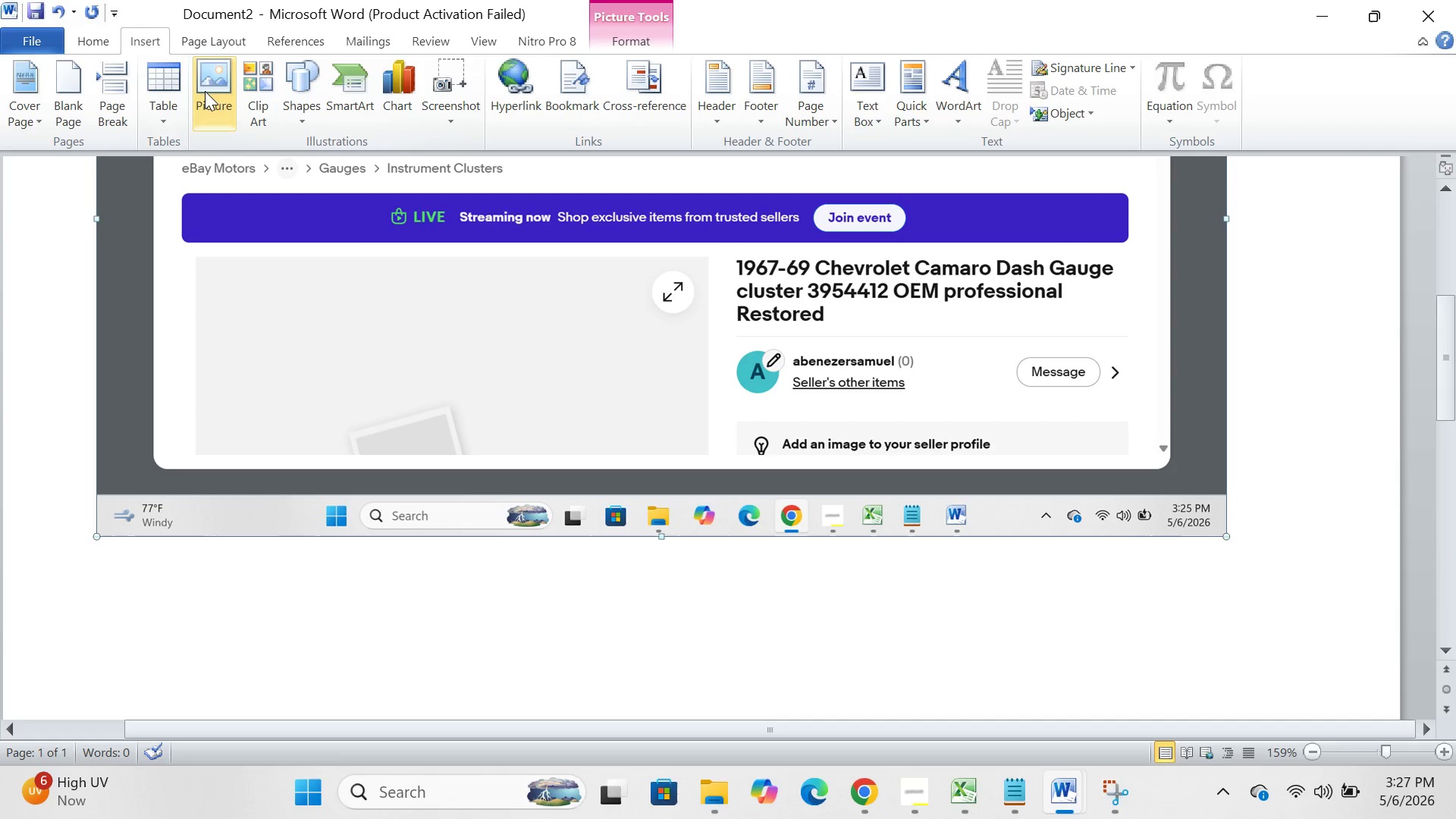 
left_click([214, 93])
 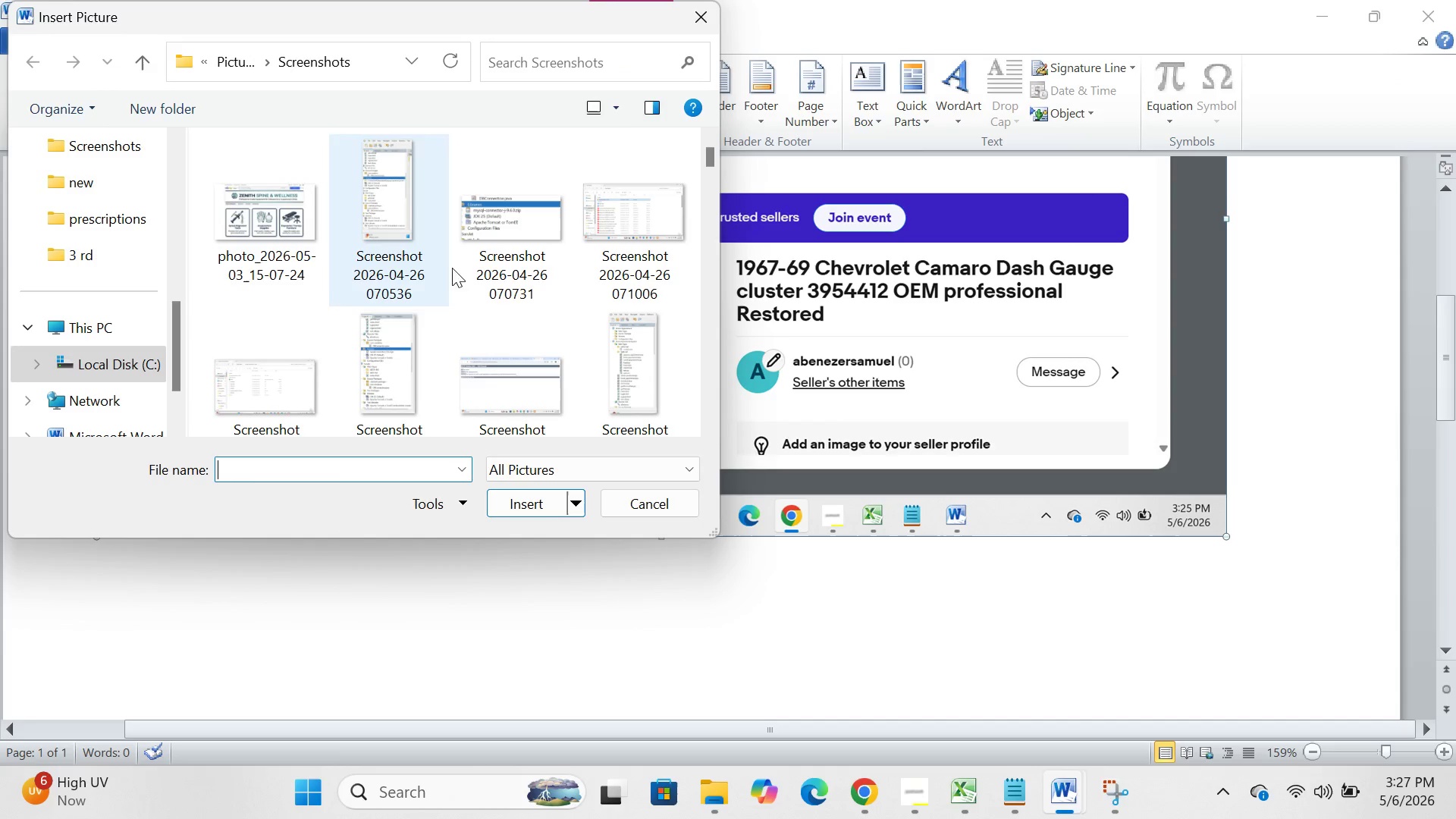 
key(Control+ControlLeft)
 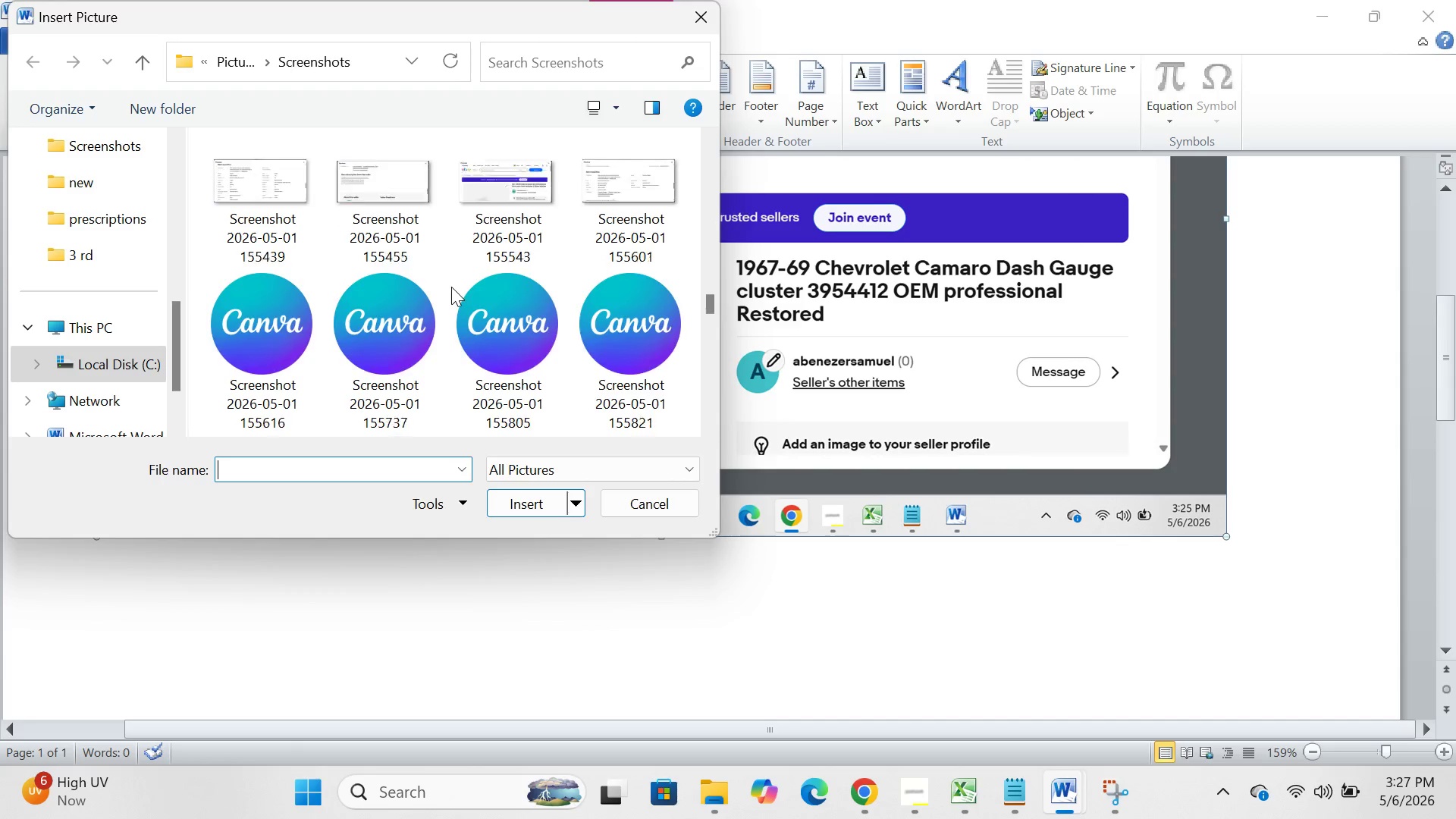 
scroll: coordinate [451, 287], scroll_direction: down, amount: 295.0
 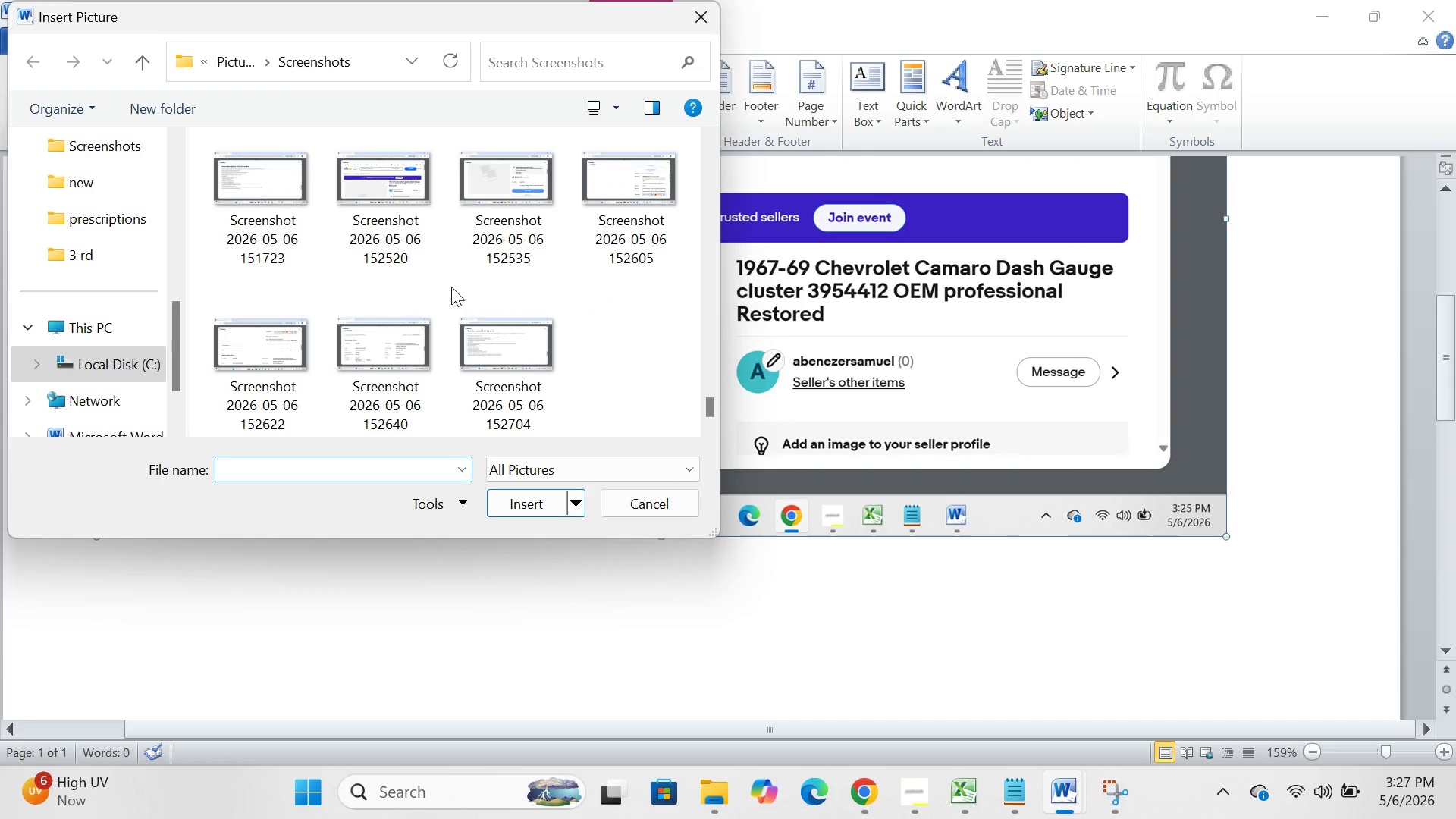 
left_click([485, 196])
 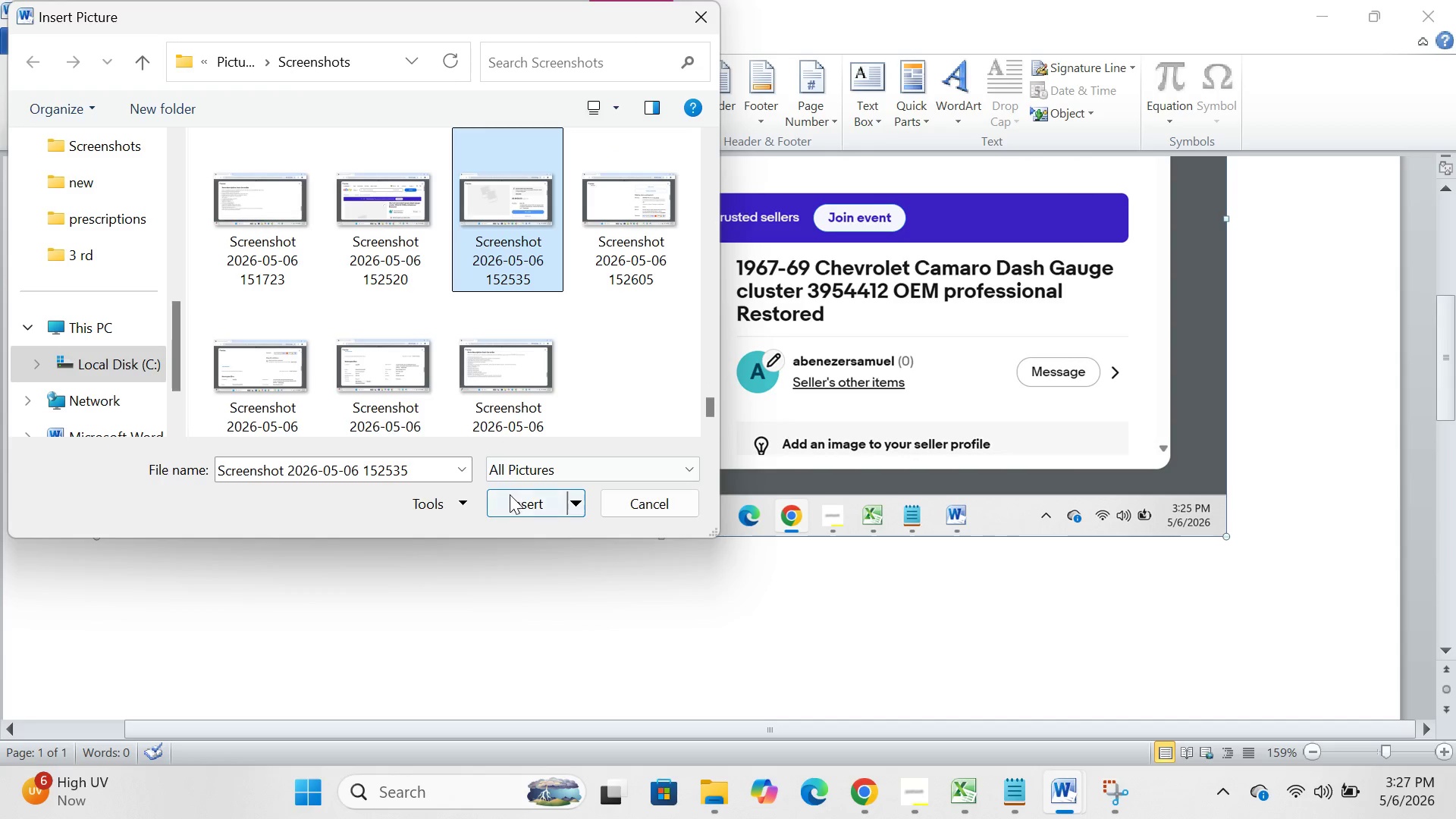 
left_click([510, 495])
 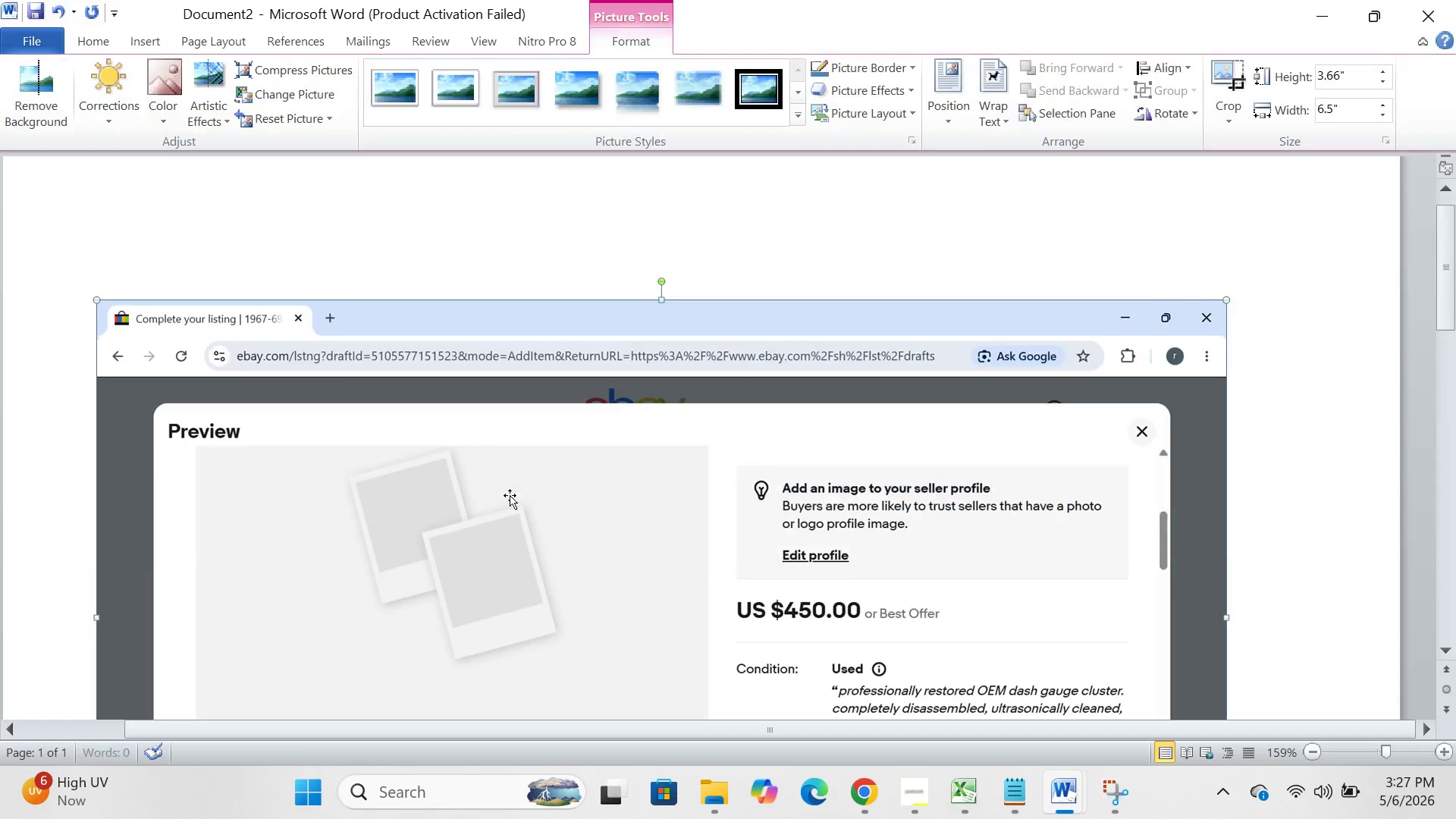 
scroll: coordinate [510, 495], scroll_direction: down, amount: 5.0
 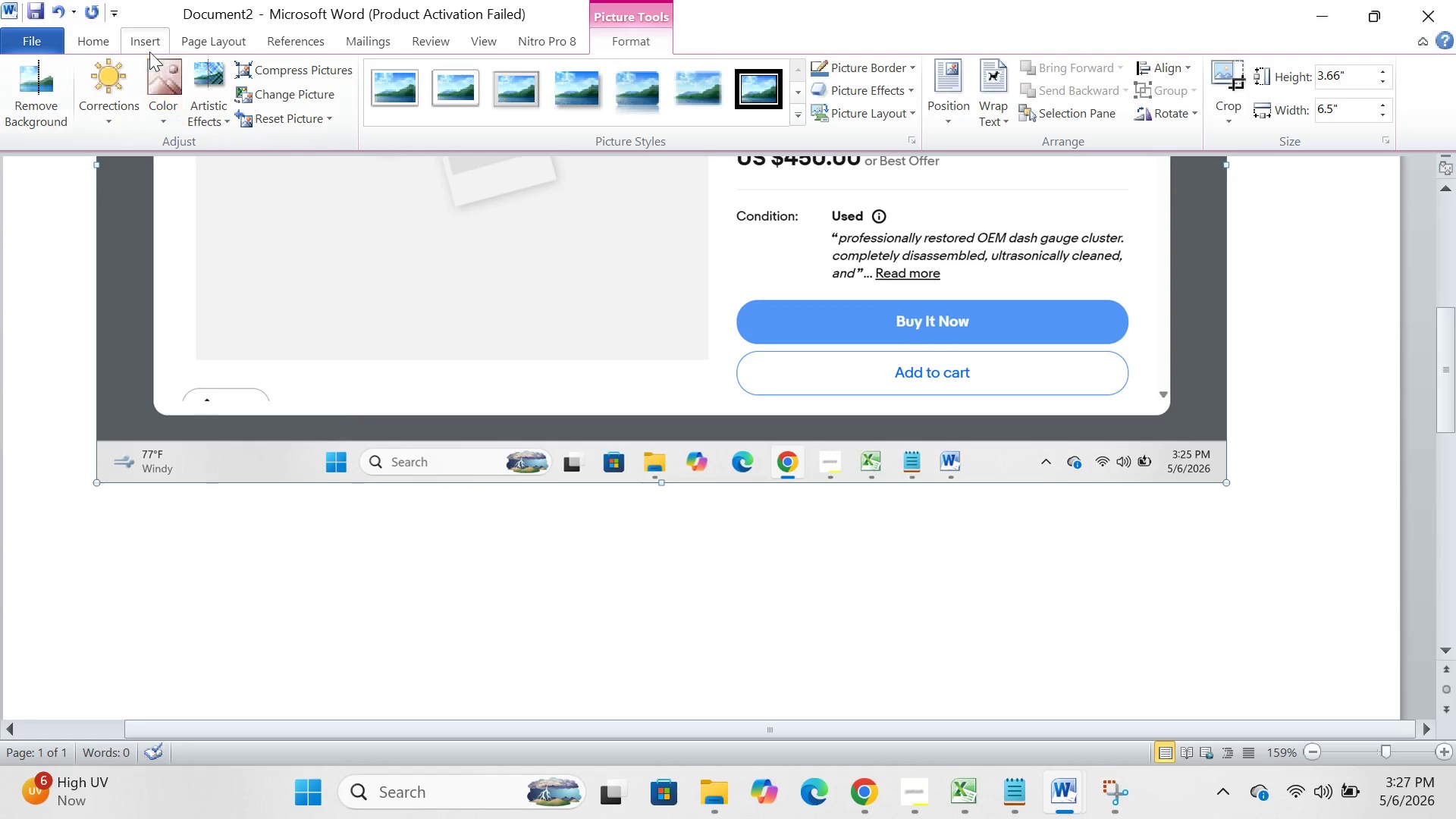 
left_click([146, 36])
 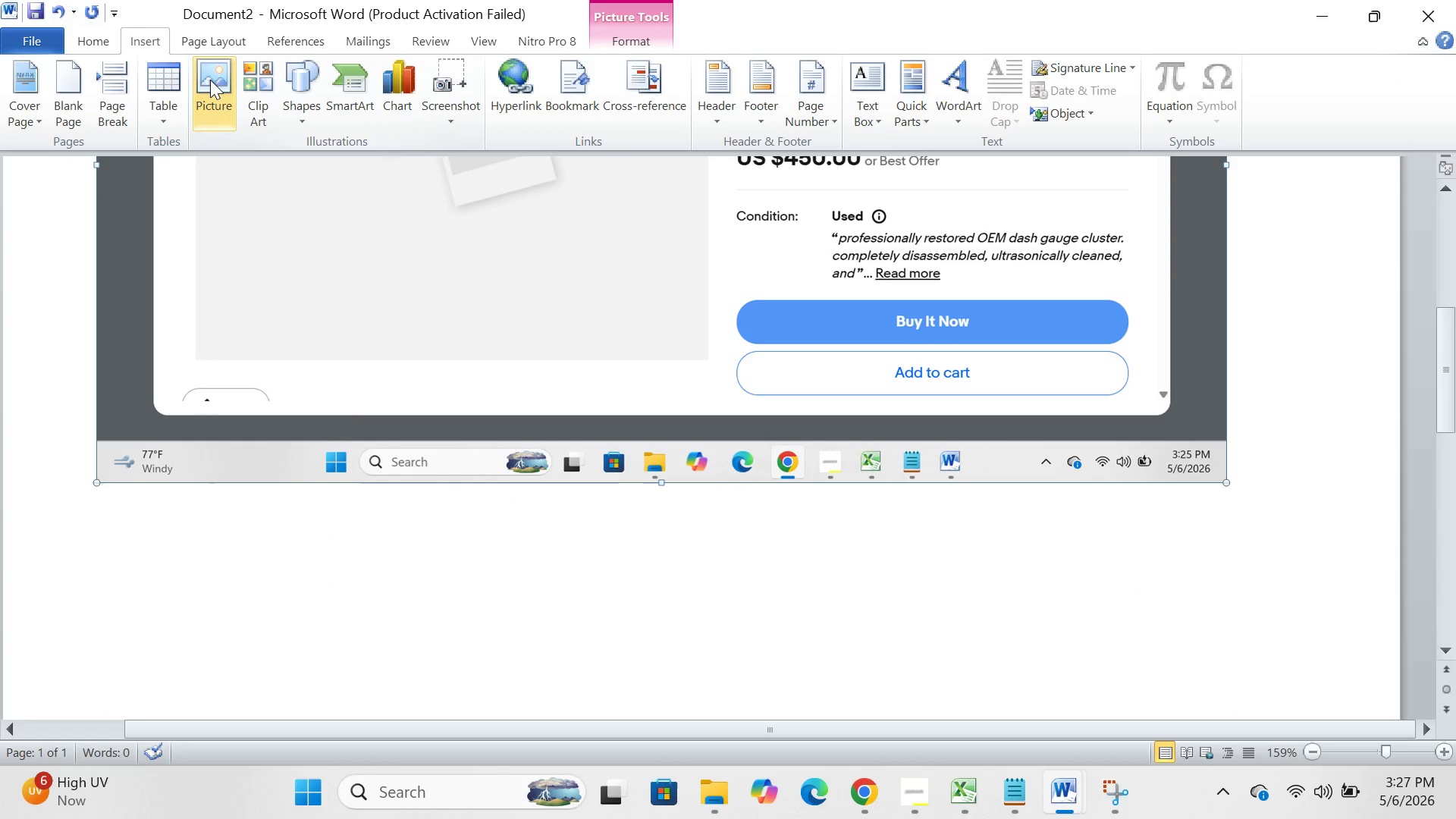 
left_click([210, 80])
 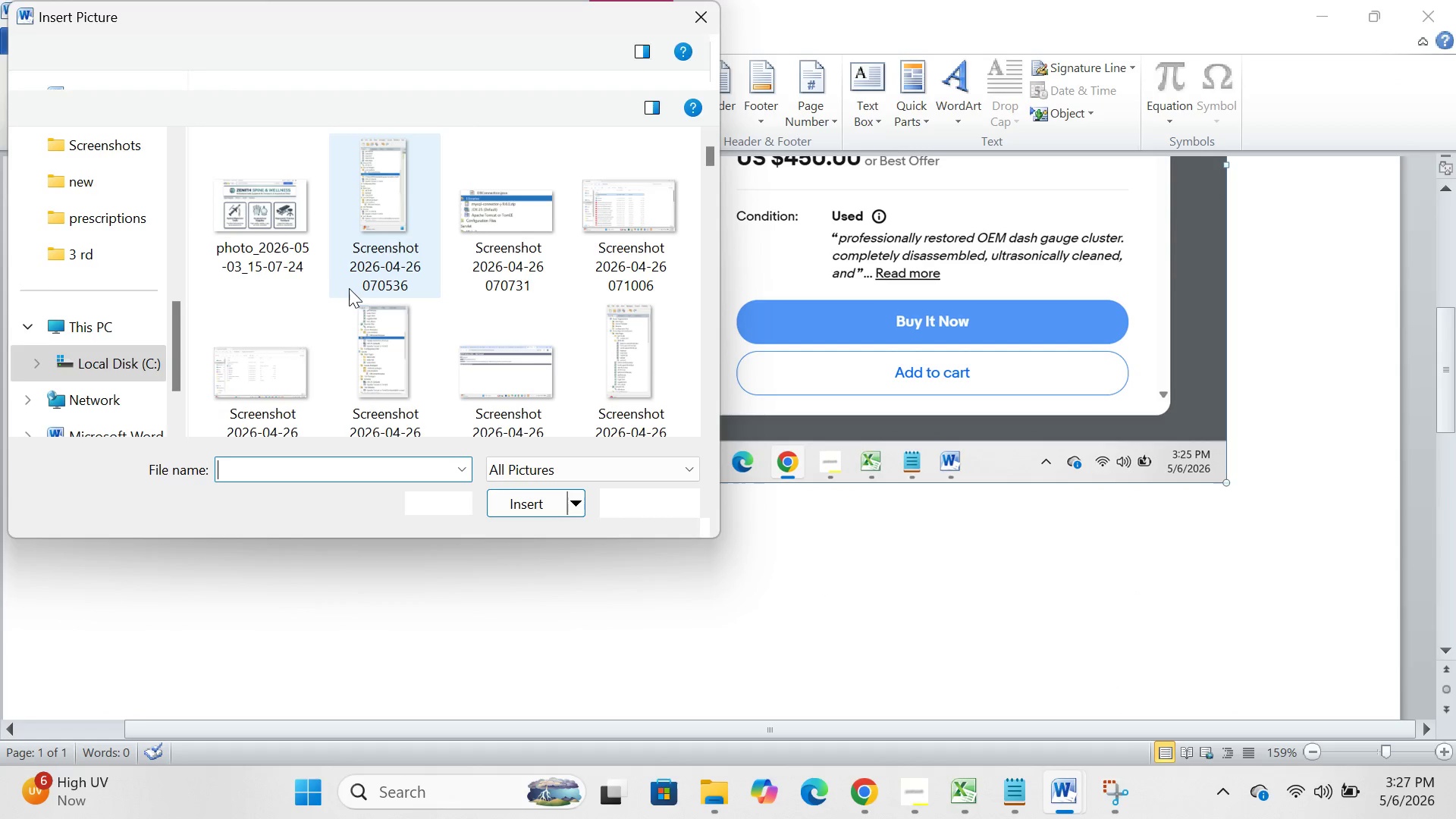 
scroll: coordinate [347, 303], scroll_direction: down, amount: 259.0
 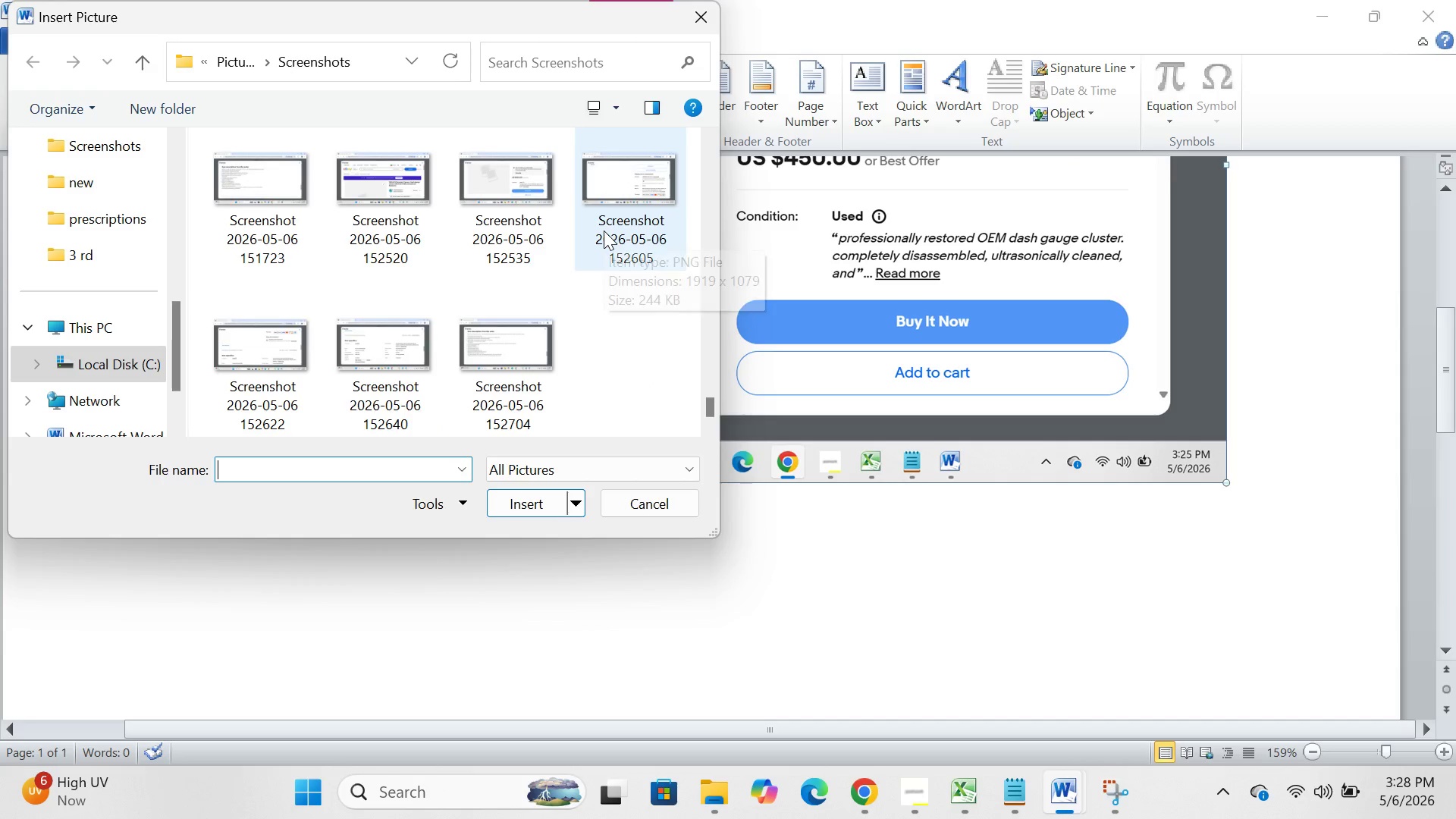 
left_click([595, 228])
 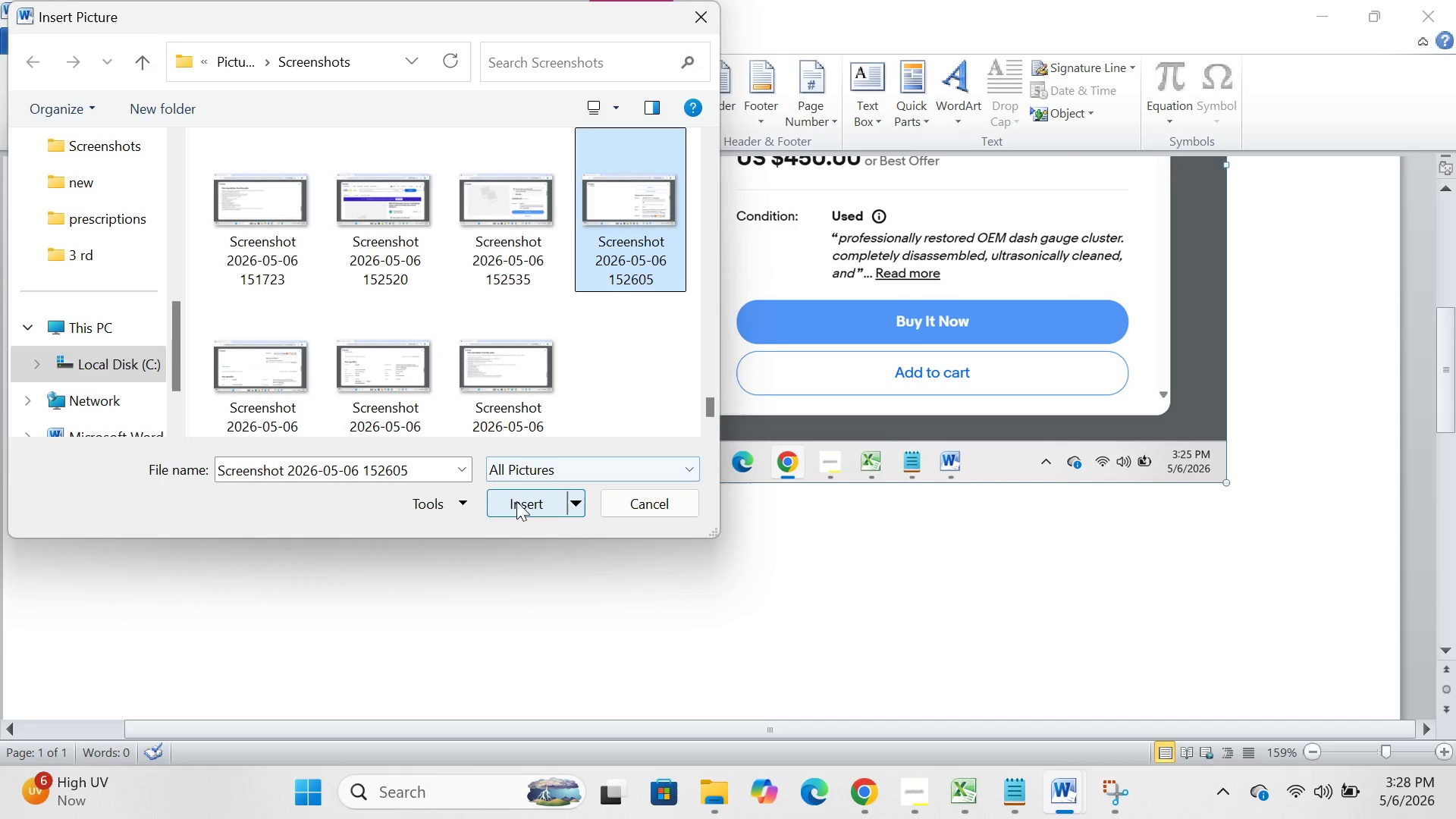 
left_click([516, 504])
 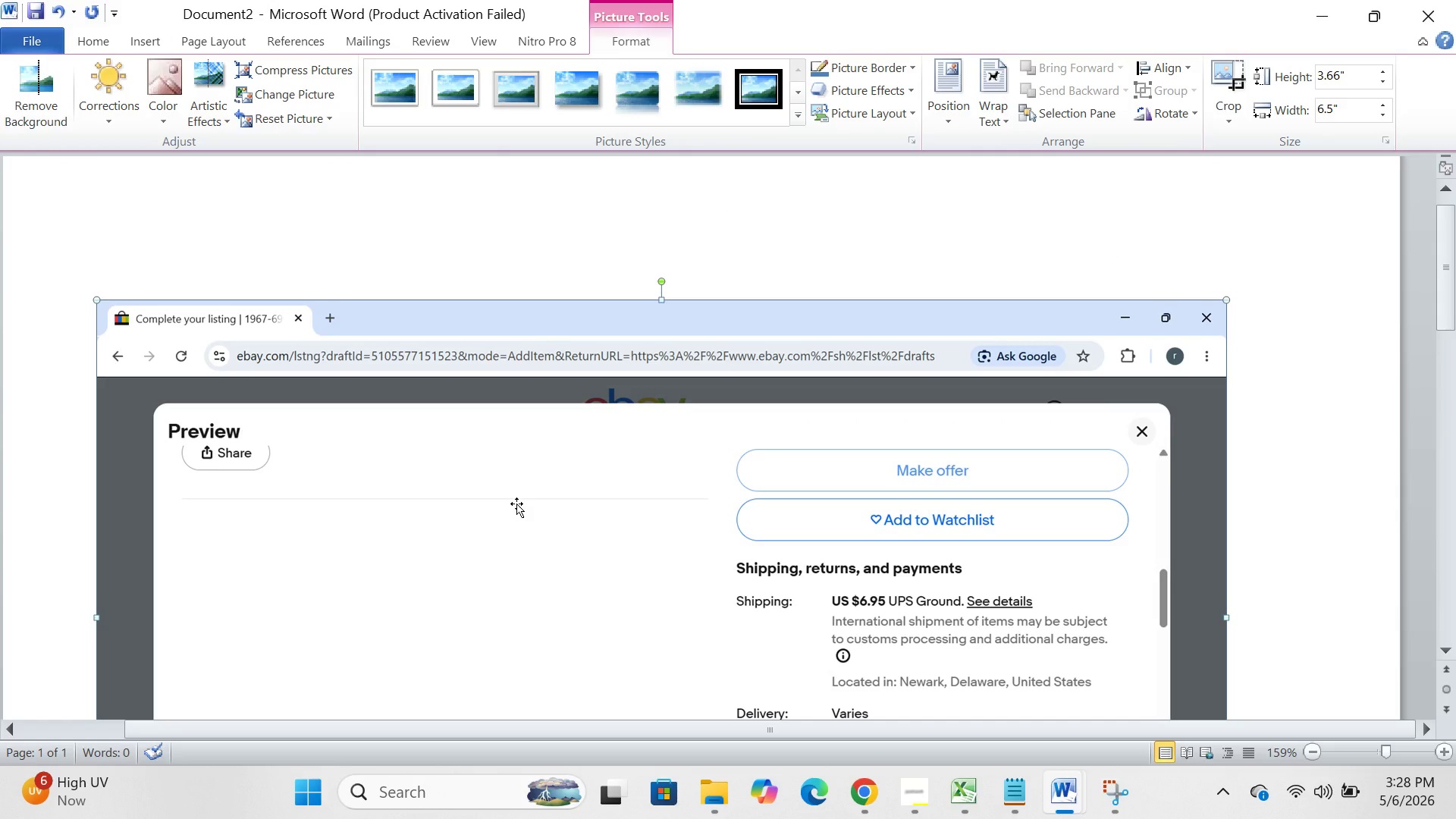 
scroll: coordinate [516, 504], scroll_direction: down, amount: 9.0
 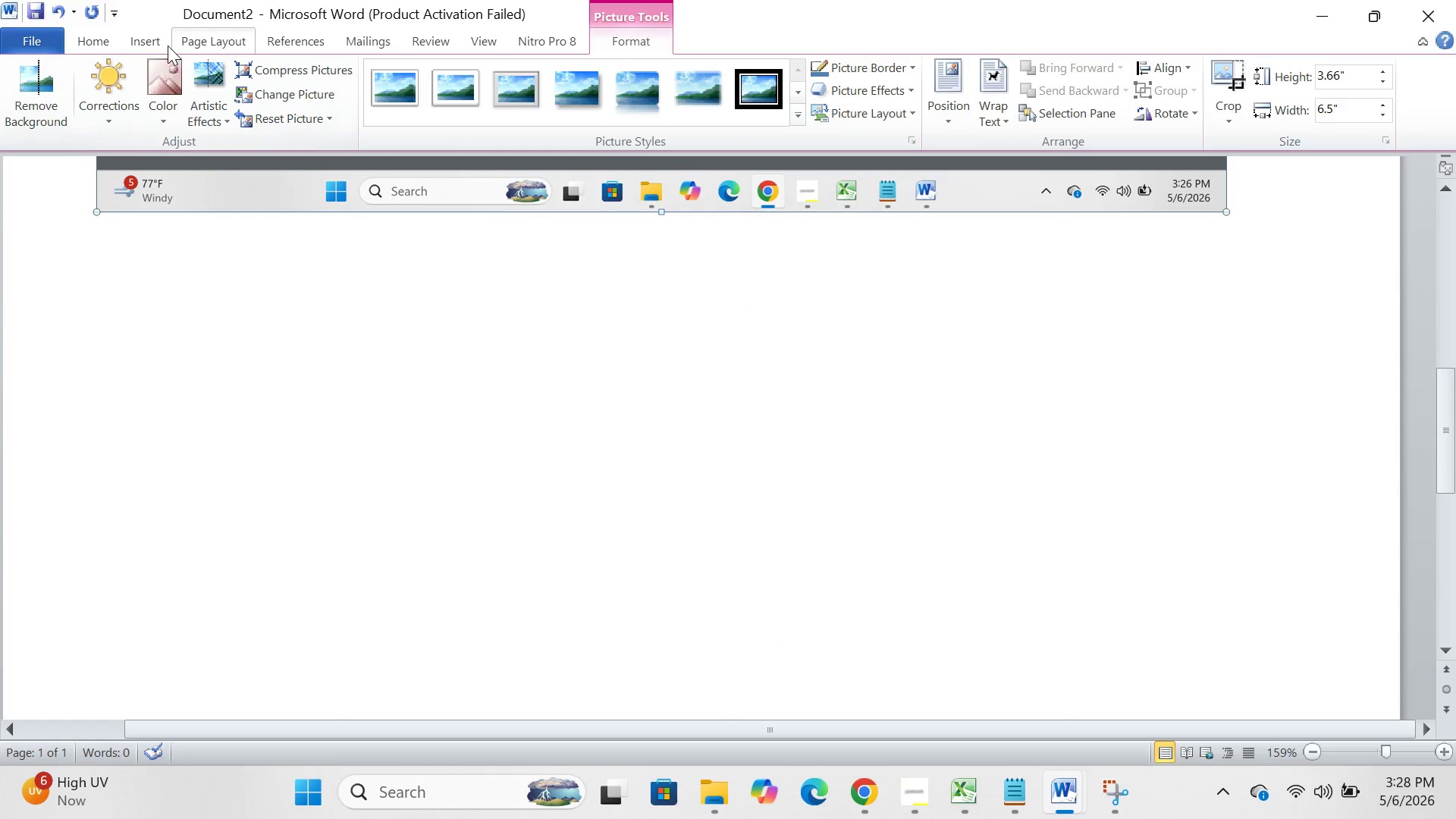 
left_click([165, 46])
 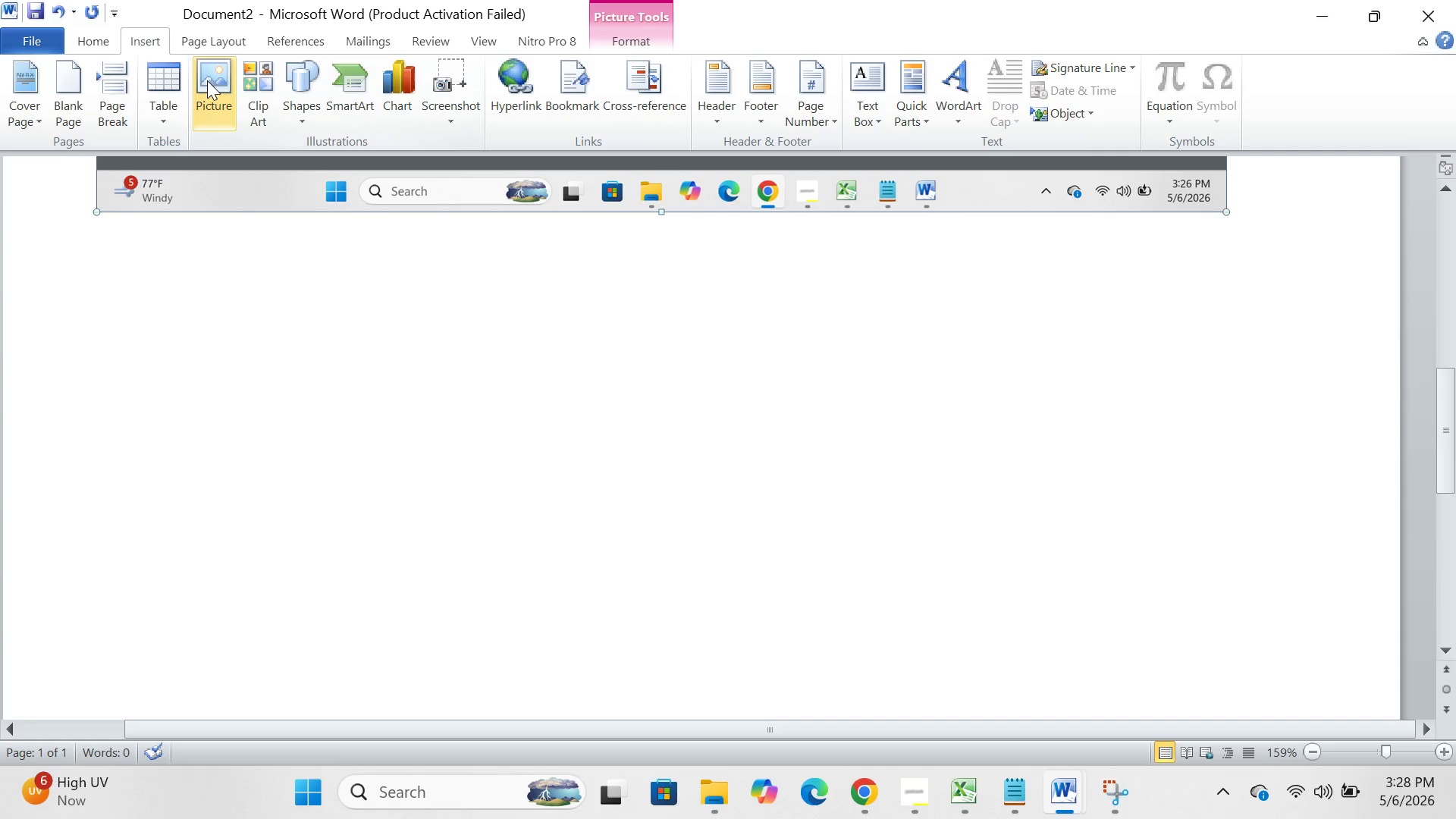 
left_click([207, 80])
 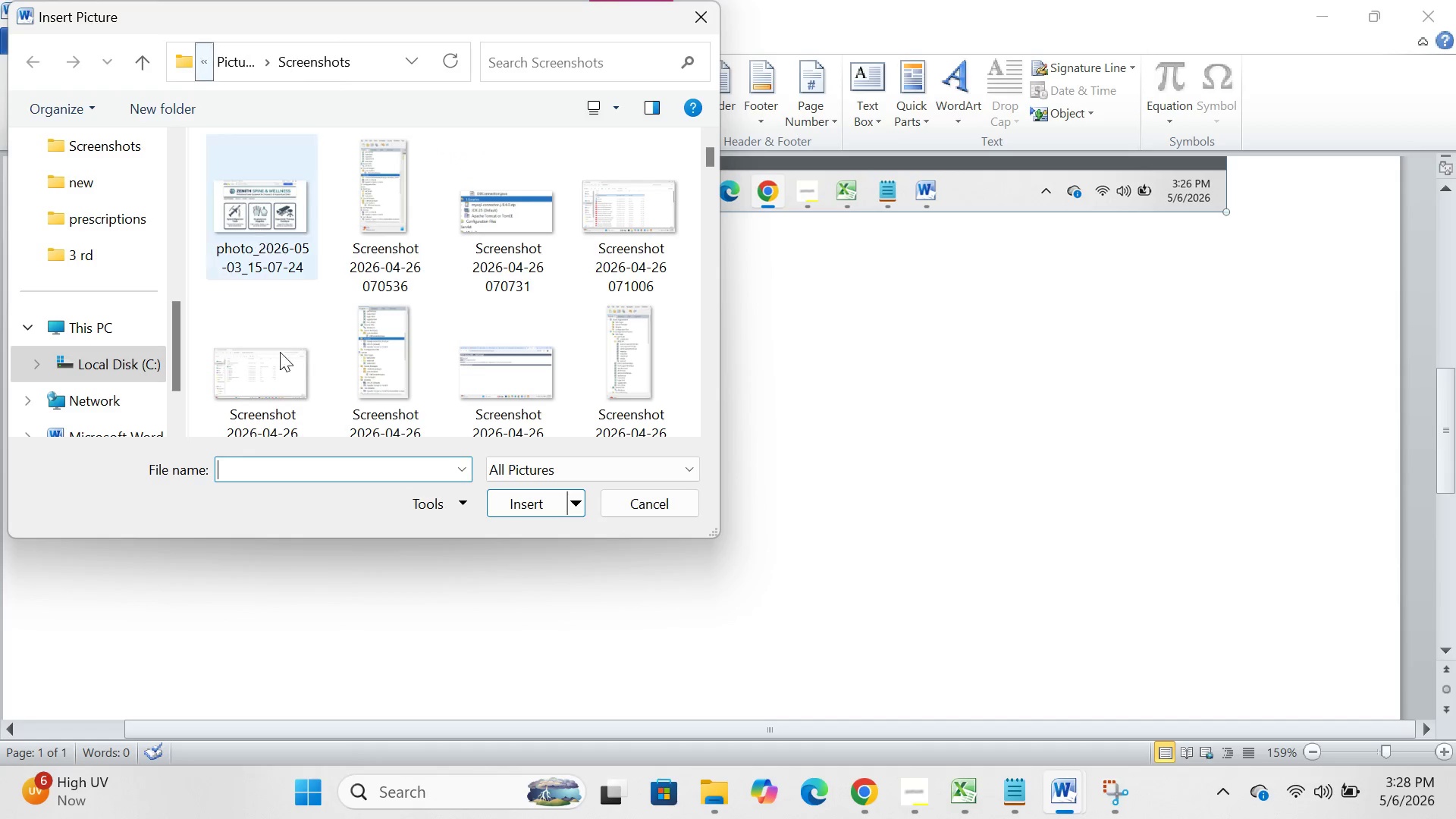 
scroll: coordinate [288, 397], scroll_direction: down, amount: 254.0
 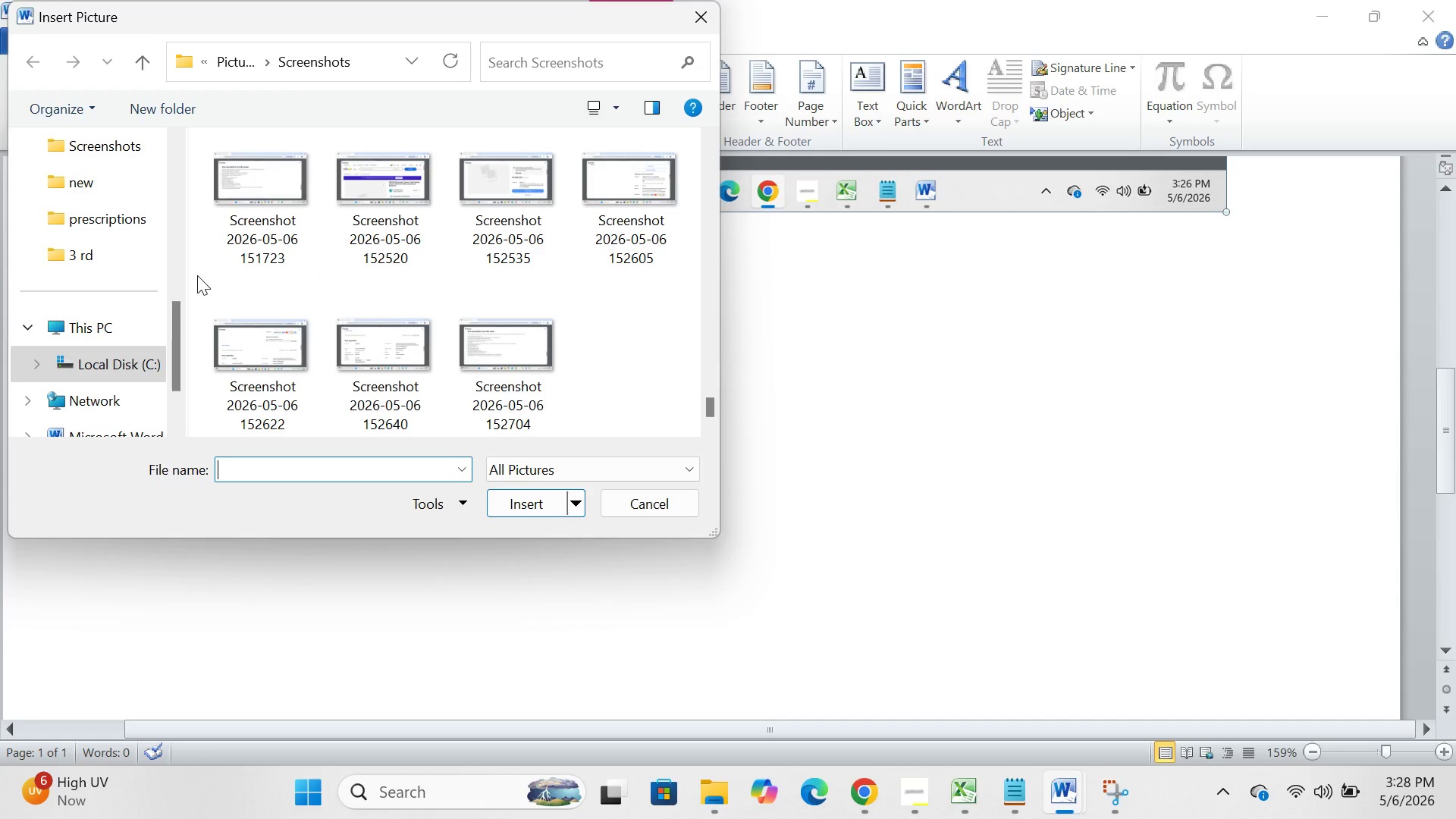 
left_click_drag(start_coordinate=[197, 275], to_coordinate=[582, 551])
 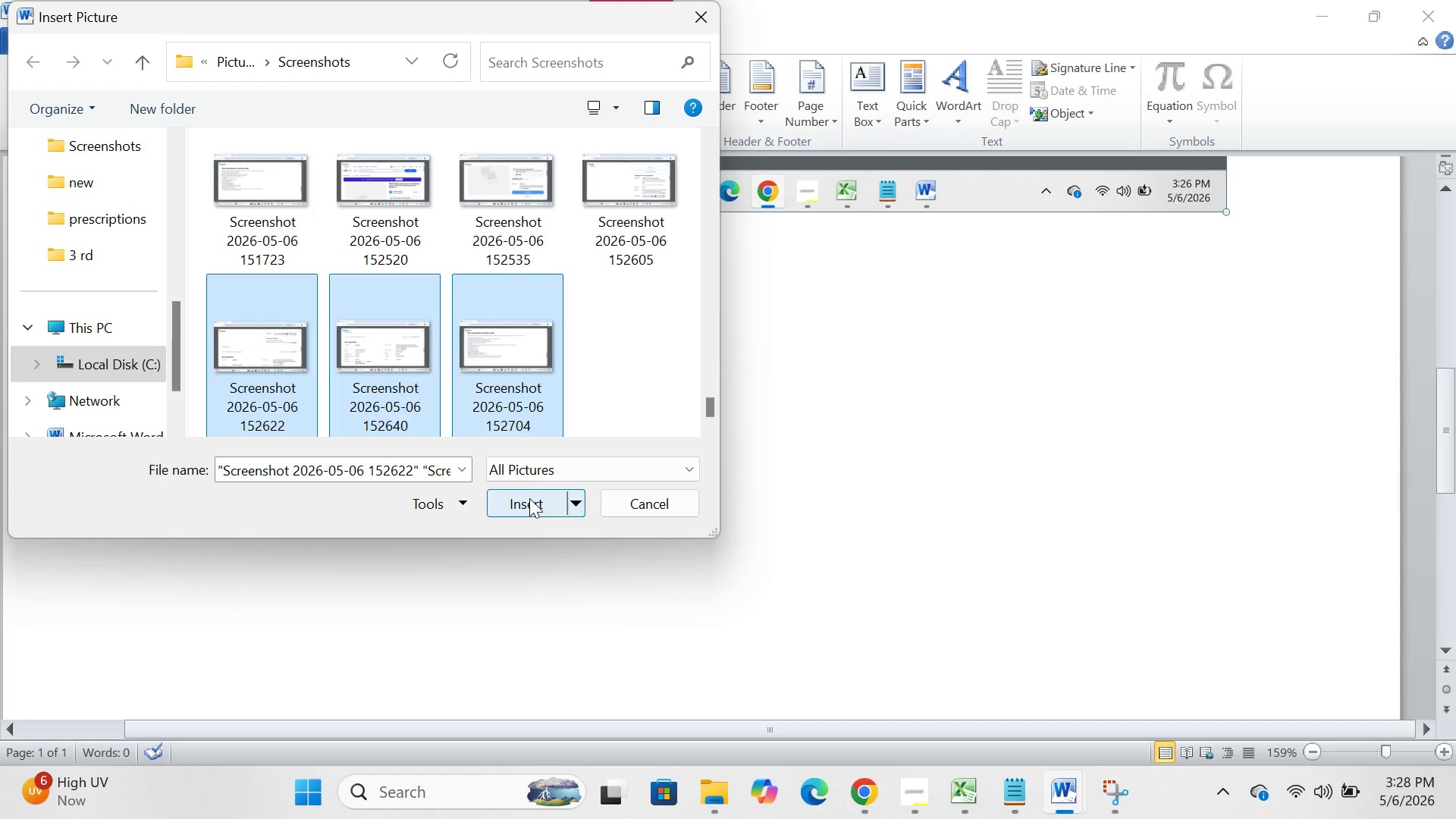 
left_click([529, 498])
 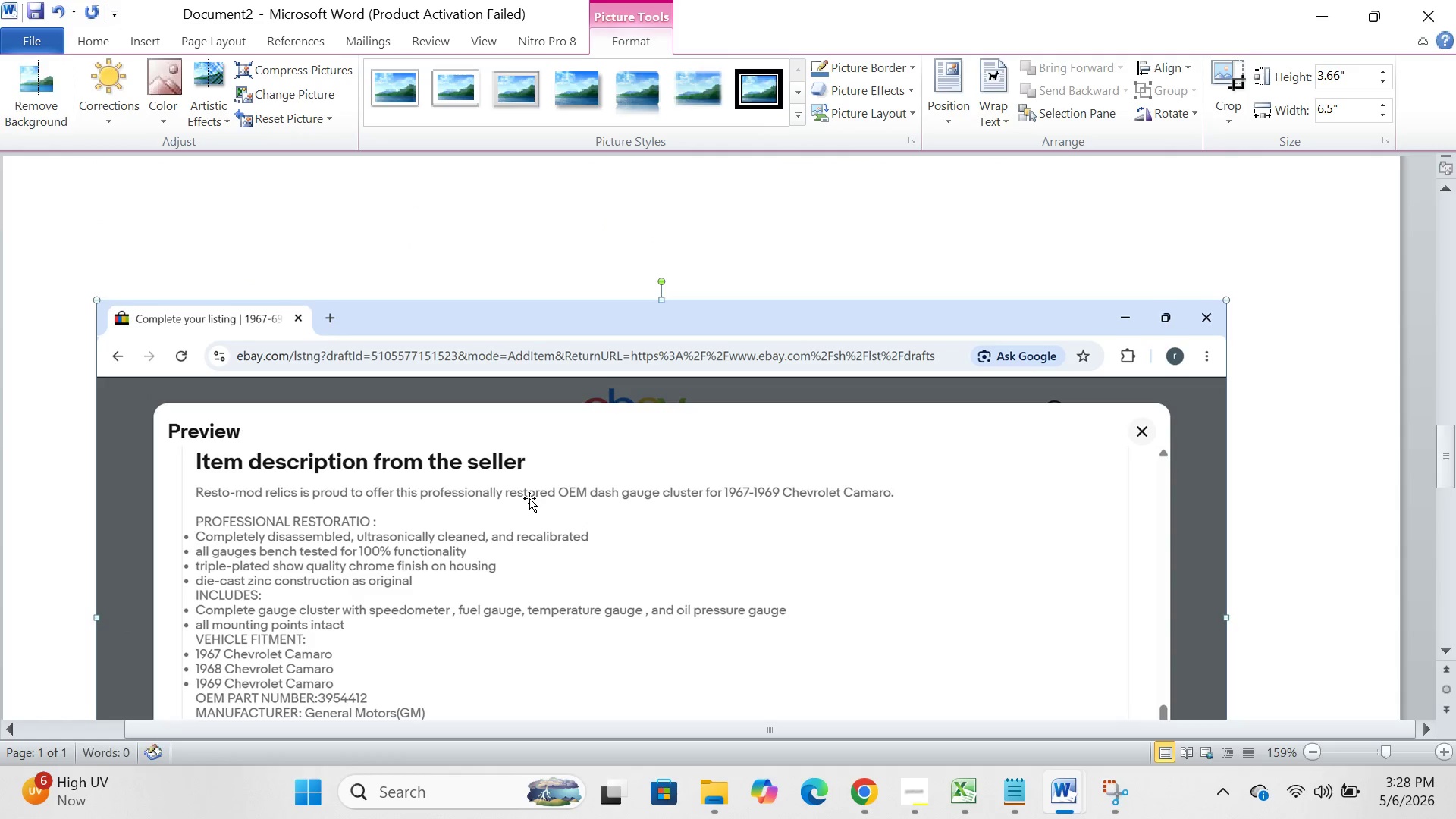 
scroll: coordinate [529, 498], scroll_direction: down, amount: 10.0
 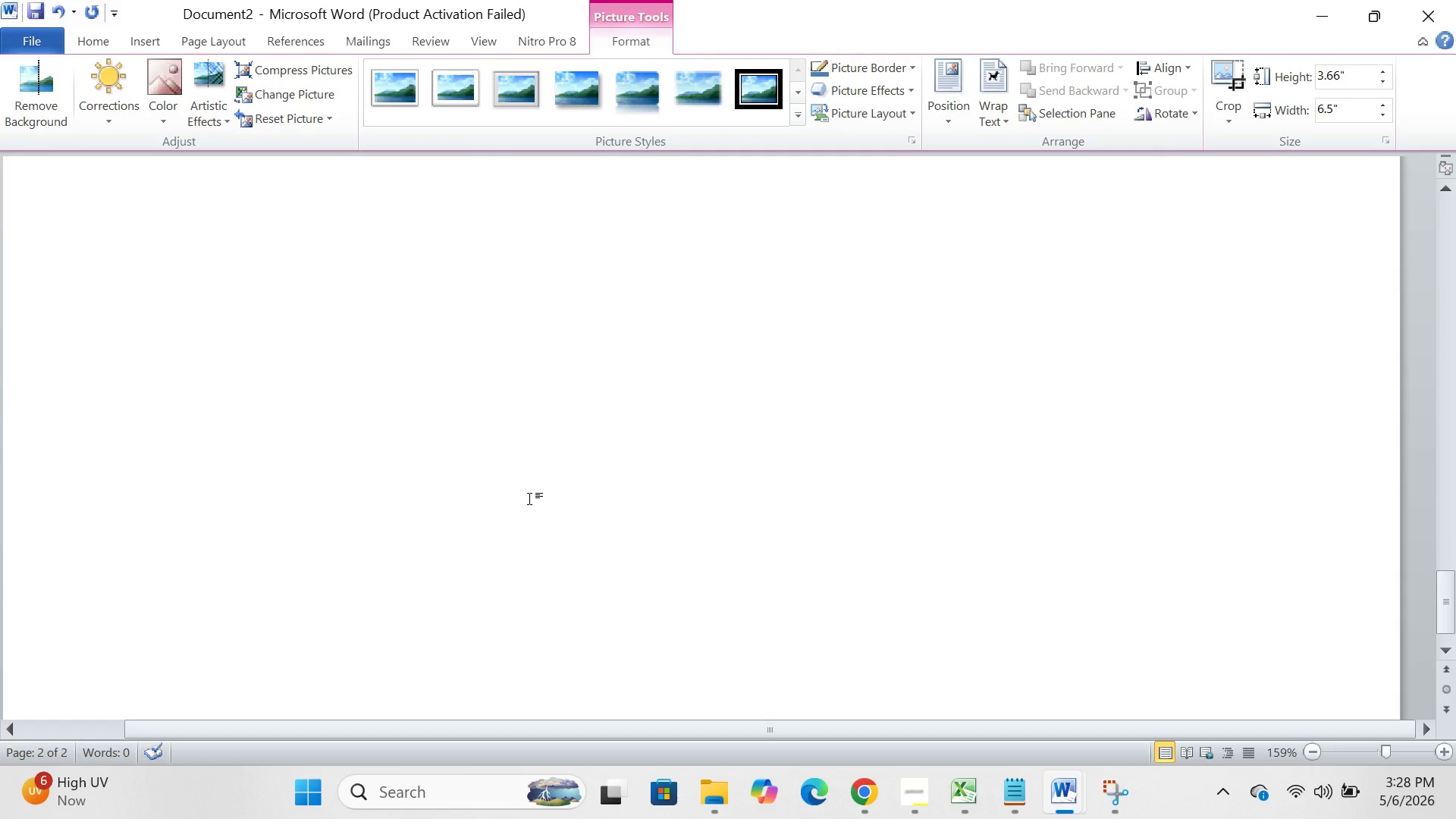 
scroll: coordinate [529, 498], scroll_direction: up, amount: 36.0
 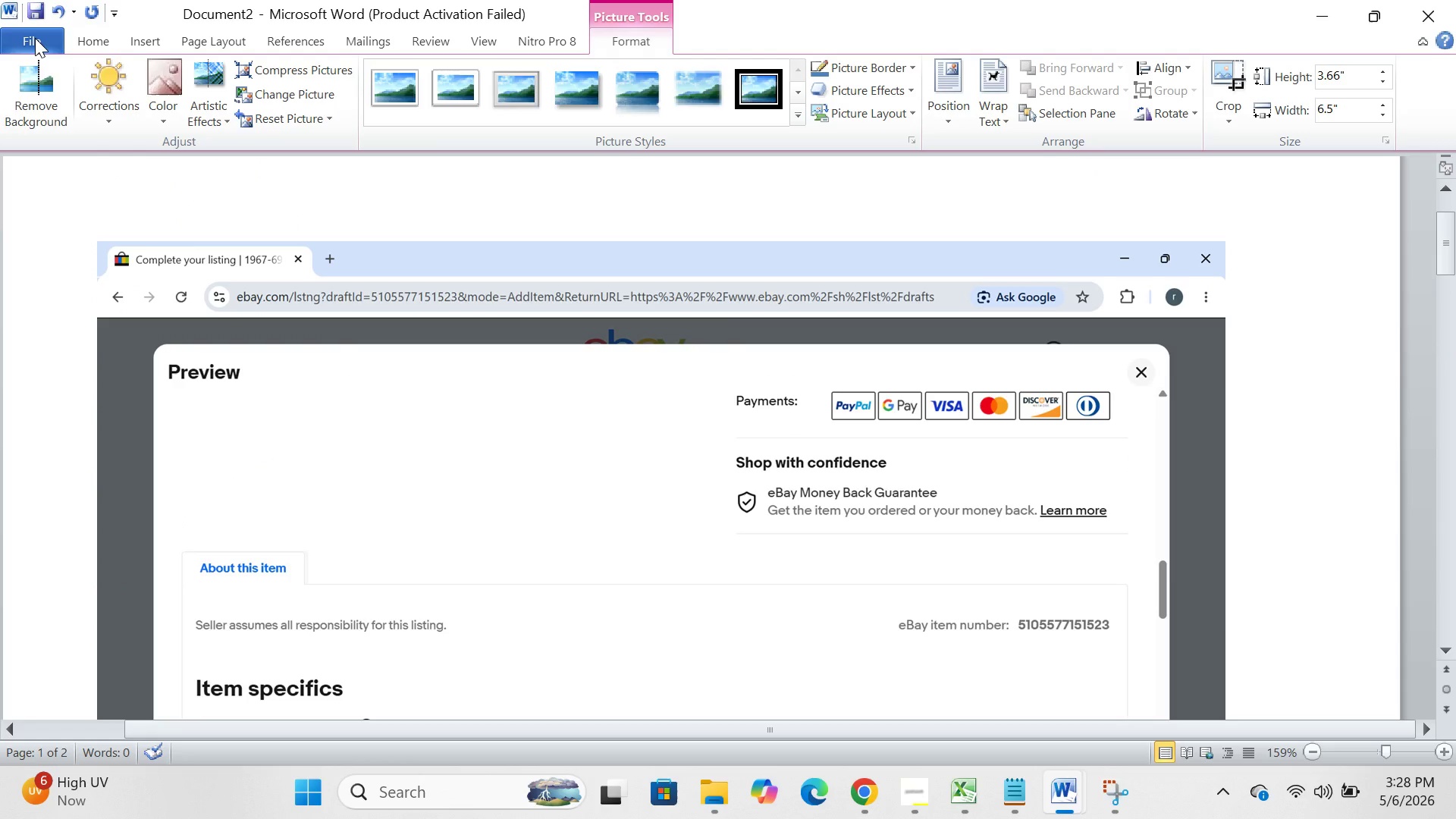 
left_click([35, 38])
 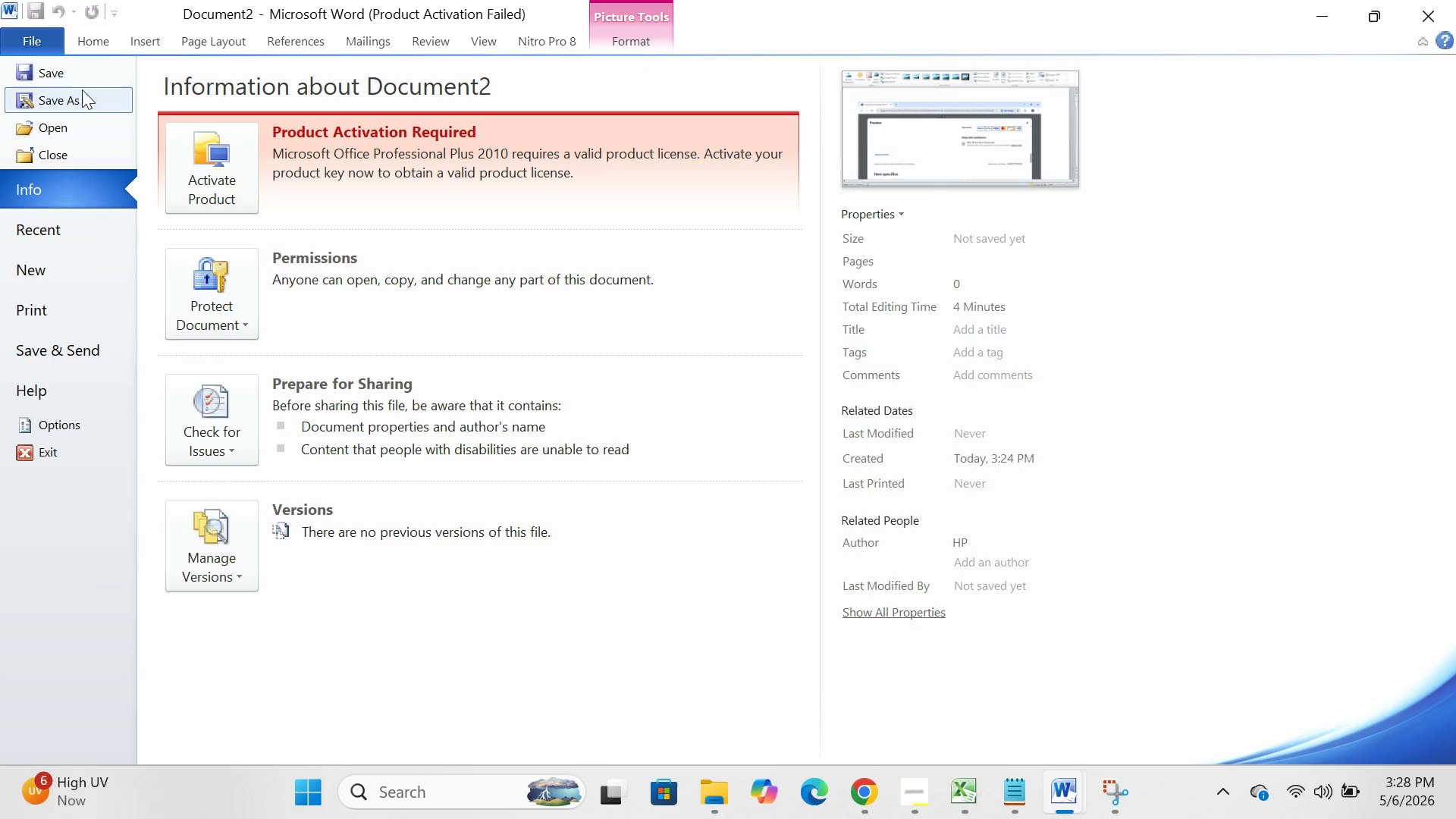 
left_click([86, 106])
 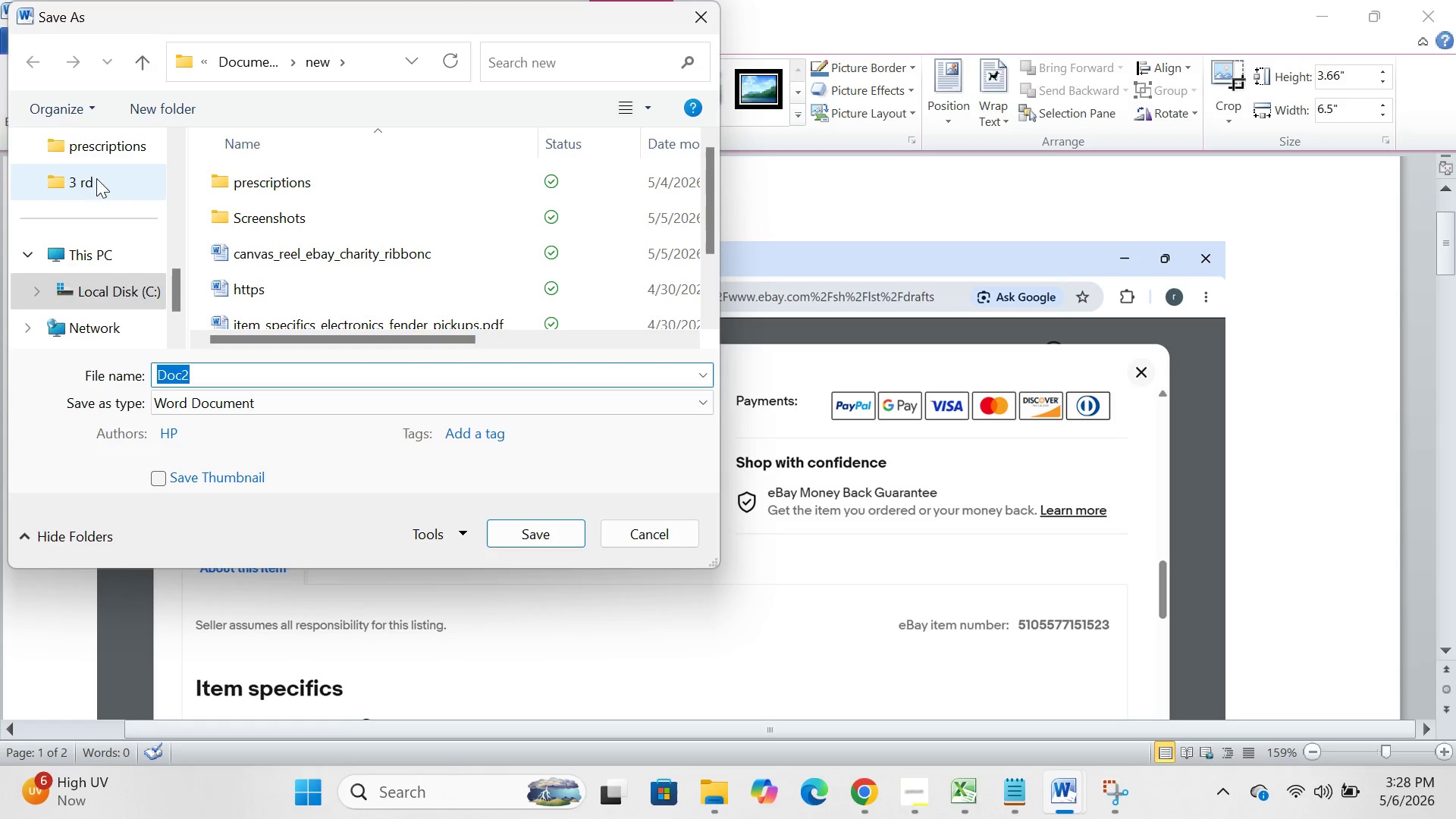 
scroll: coordinate [59, 229], scroll_direction: up, amount: 2.0
 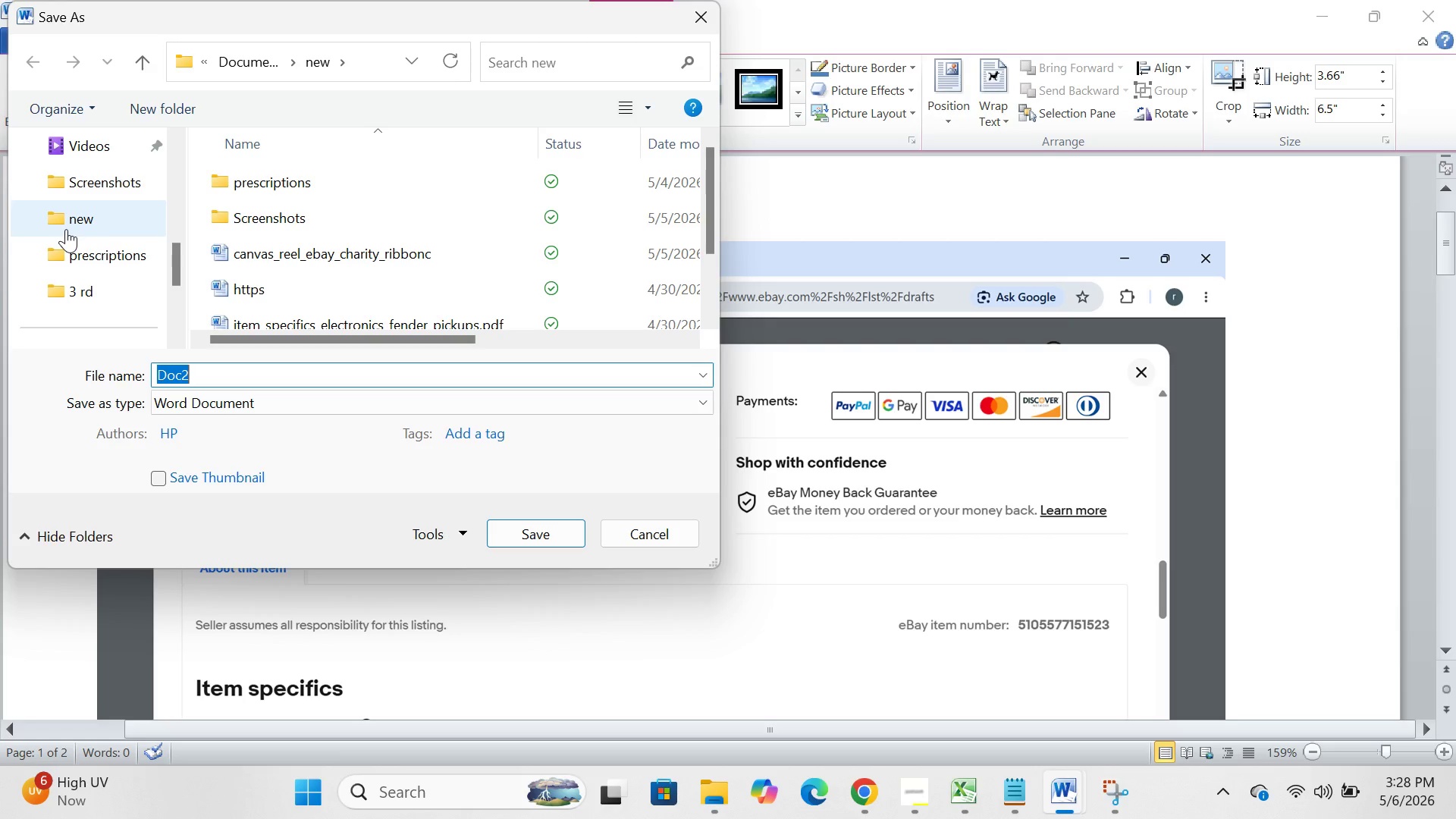 
double_click([66, 229])
 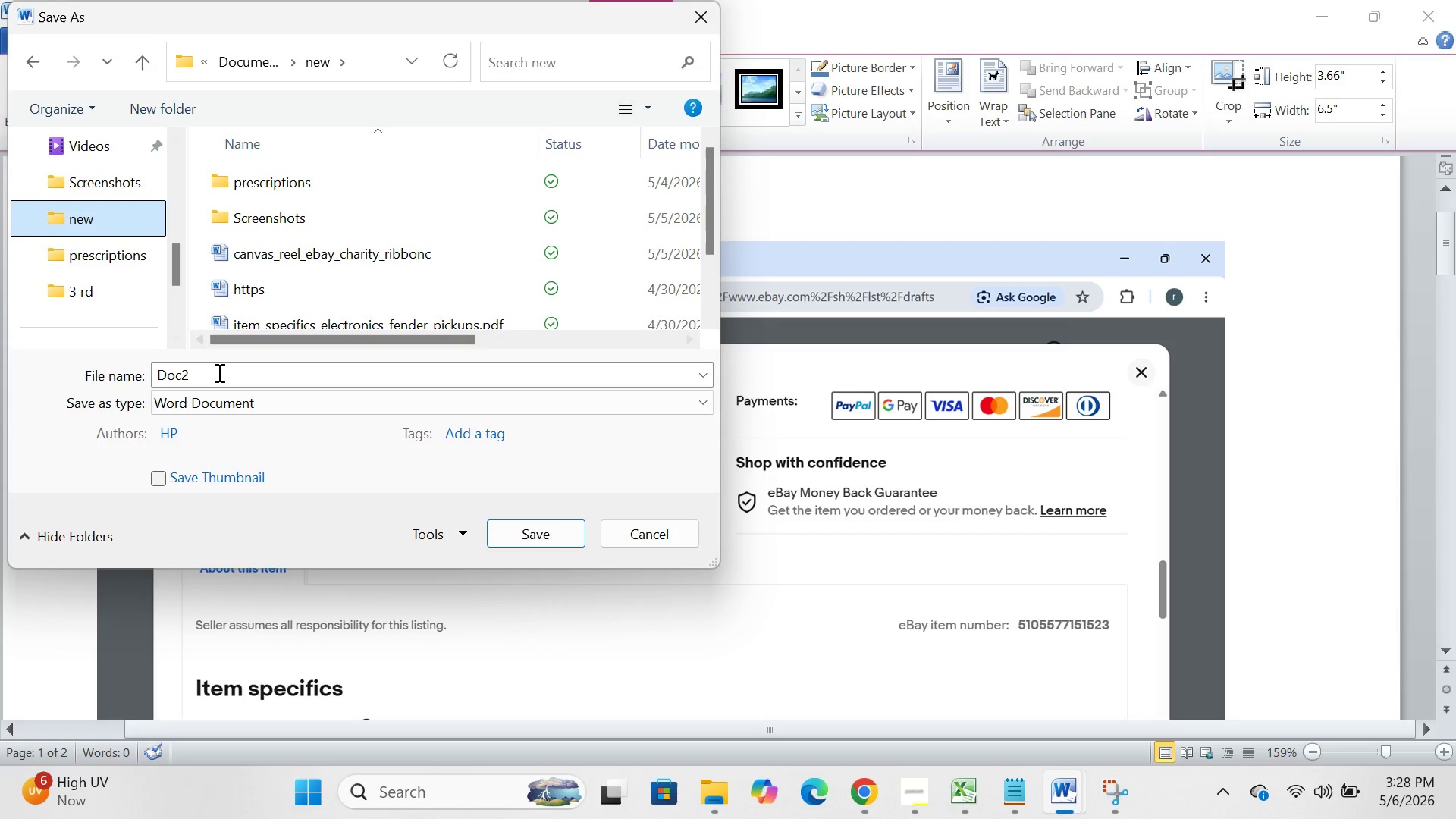 
left_click([218, 376])
 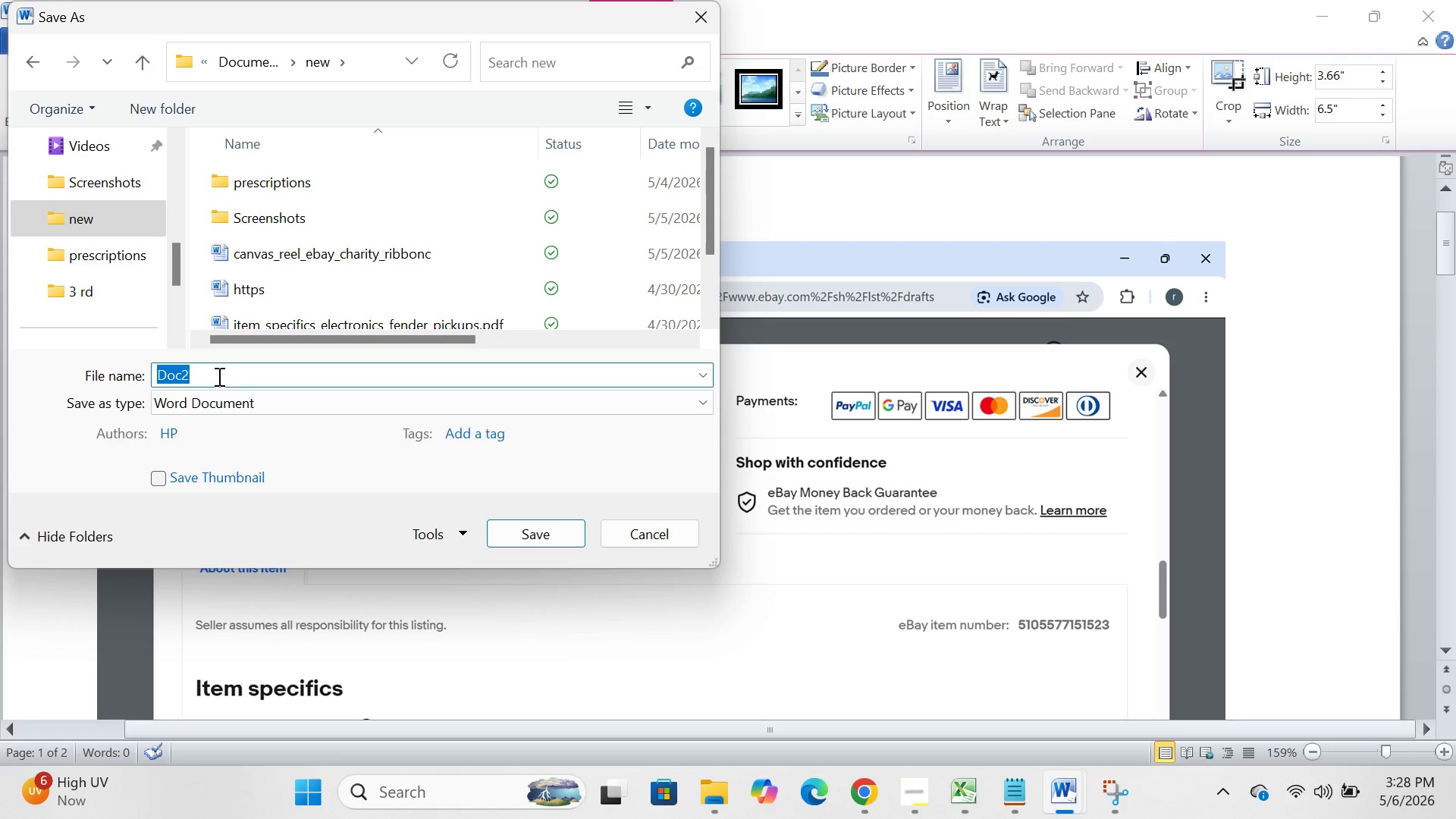 
key(Backspace)
 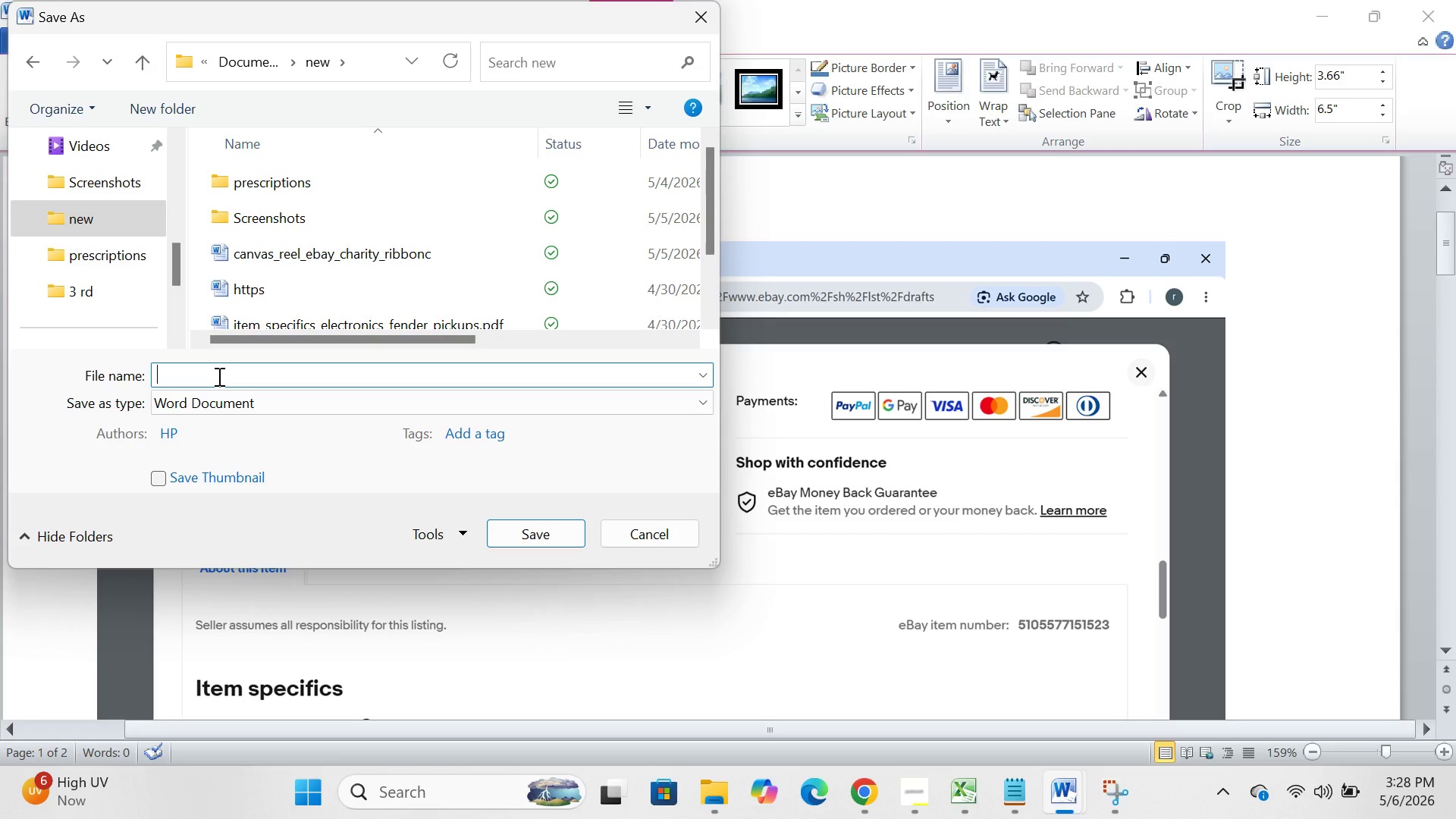 
wait(7.66)
 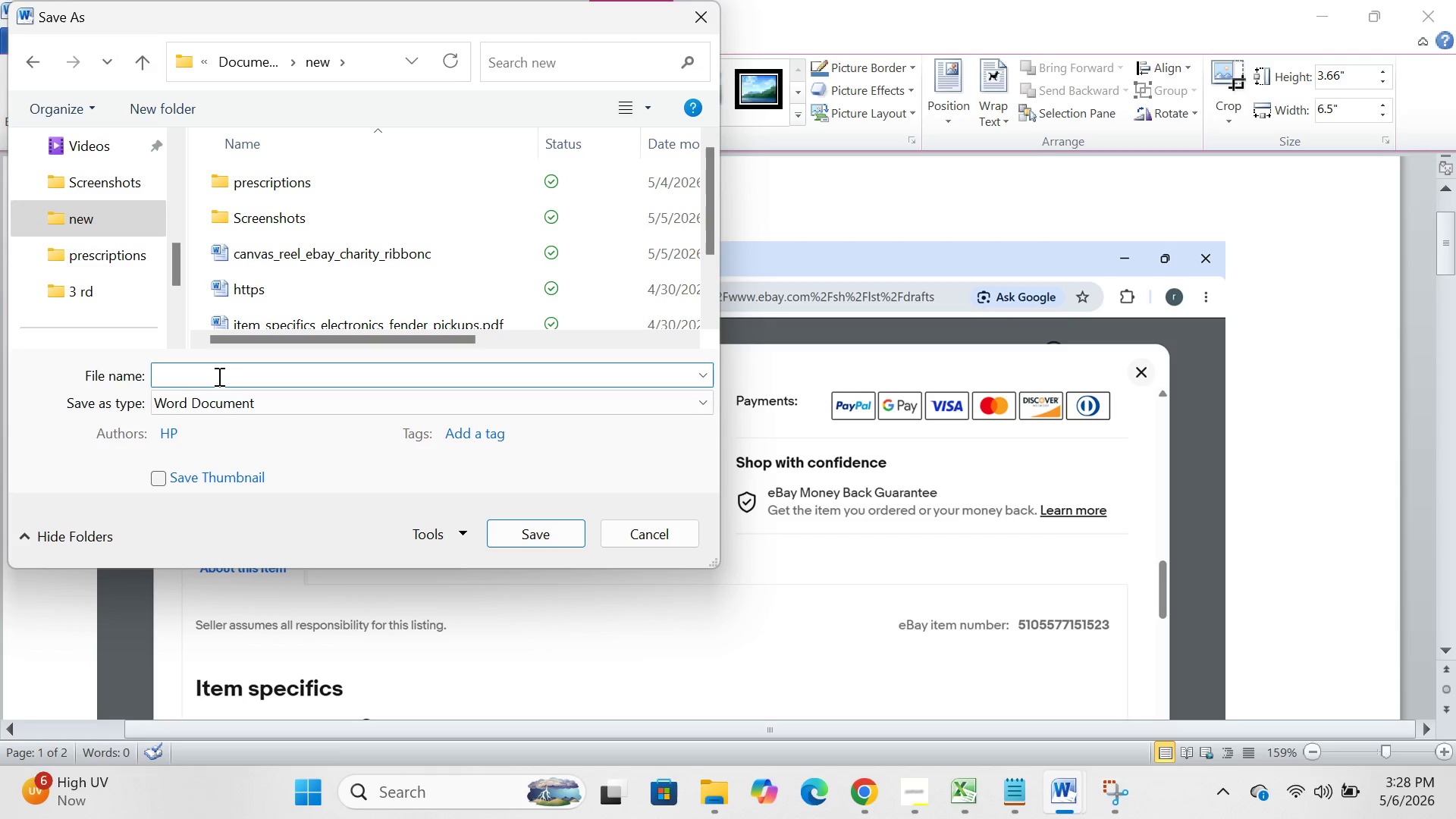 
type(che)
 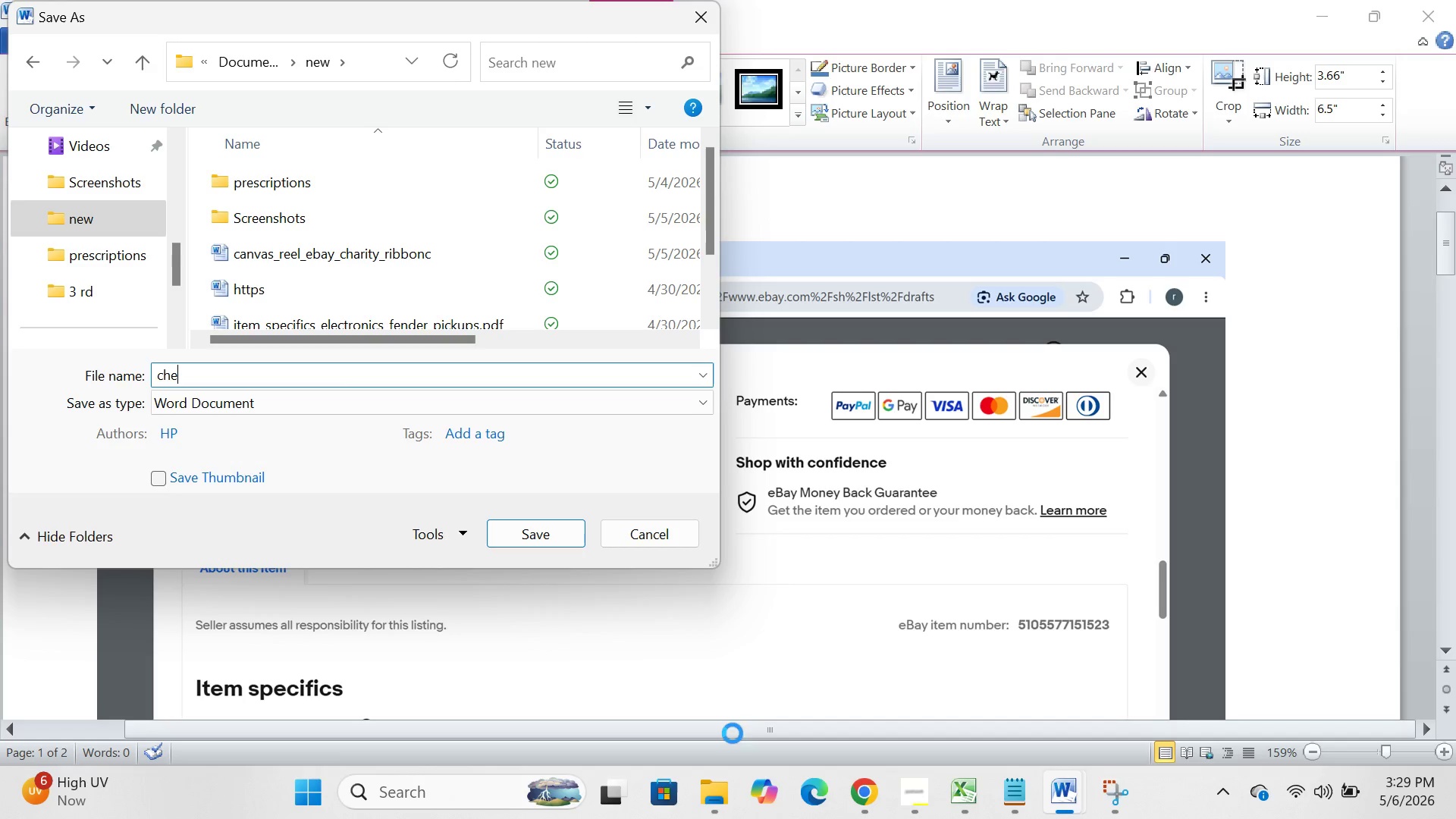 
wait(5.98)
 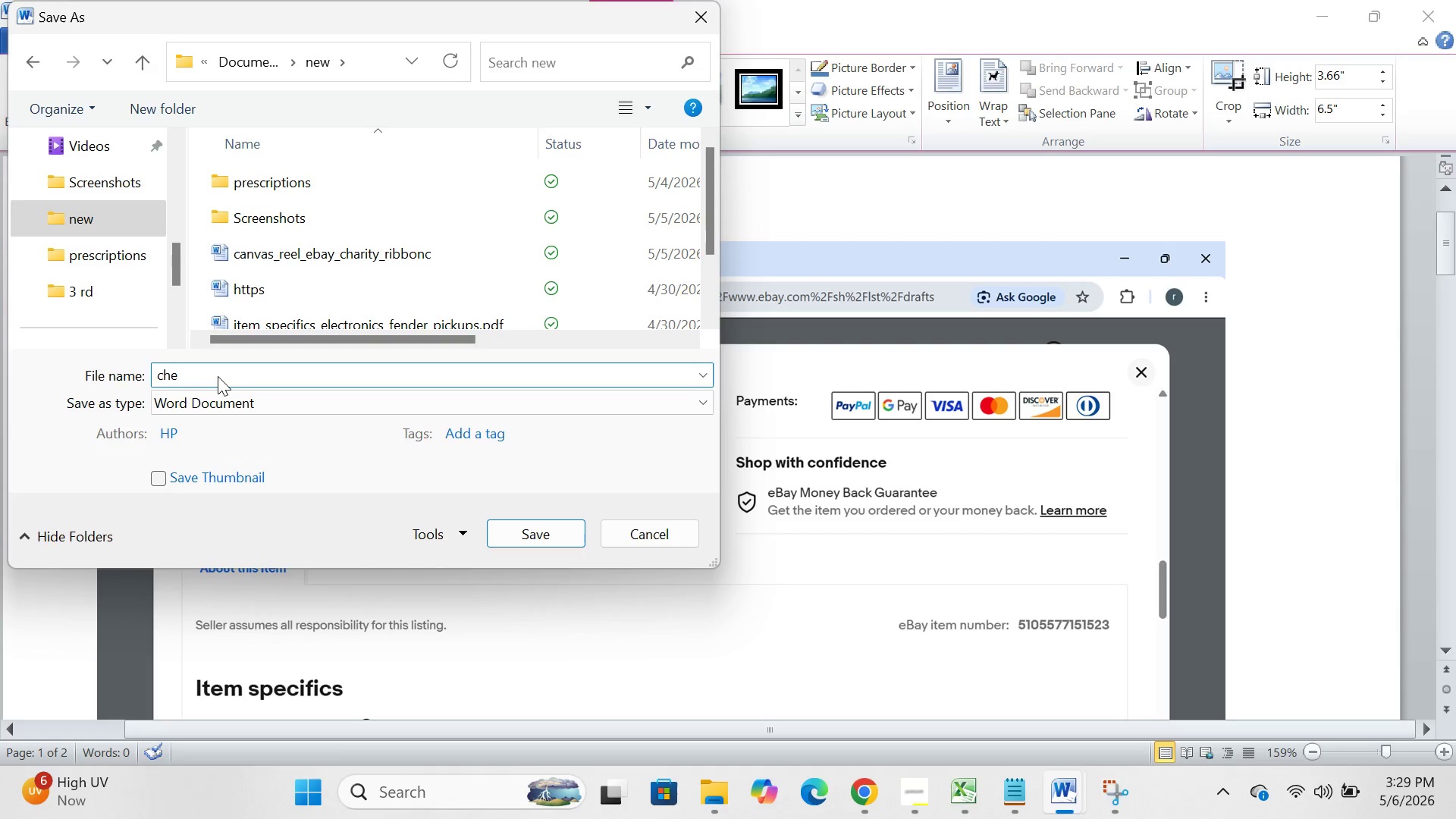 
left_click([876, 806])
 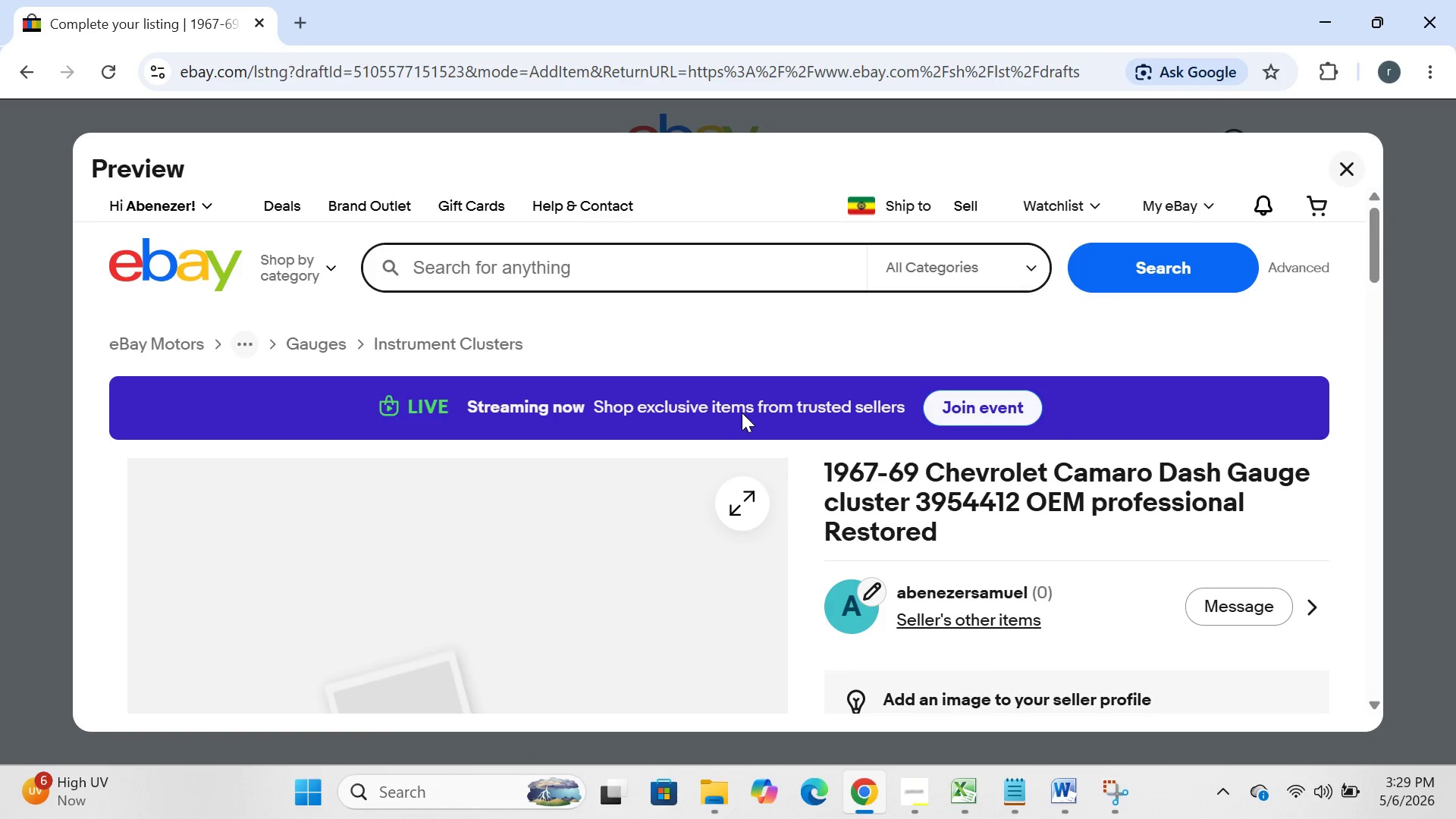 
wait(22.03)
 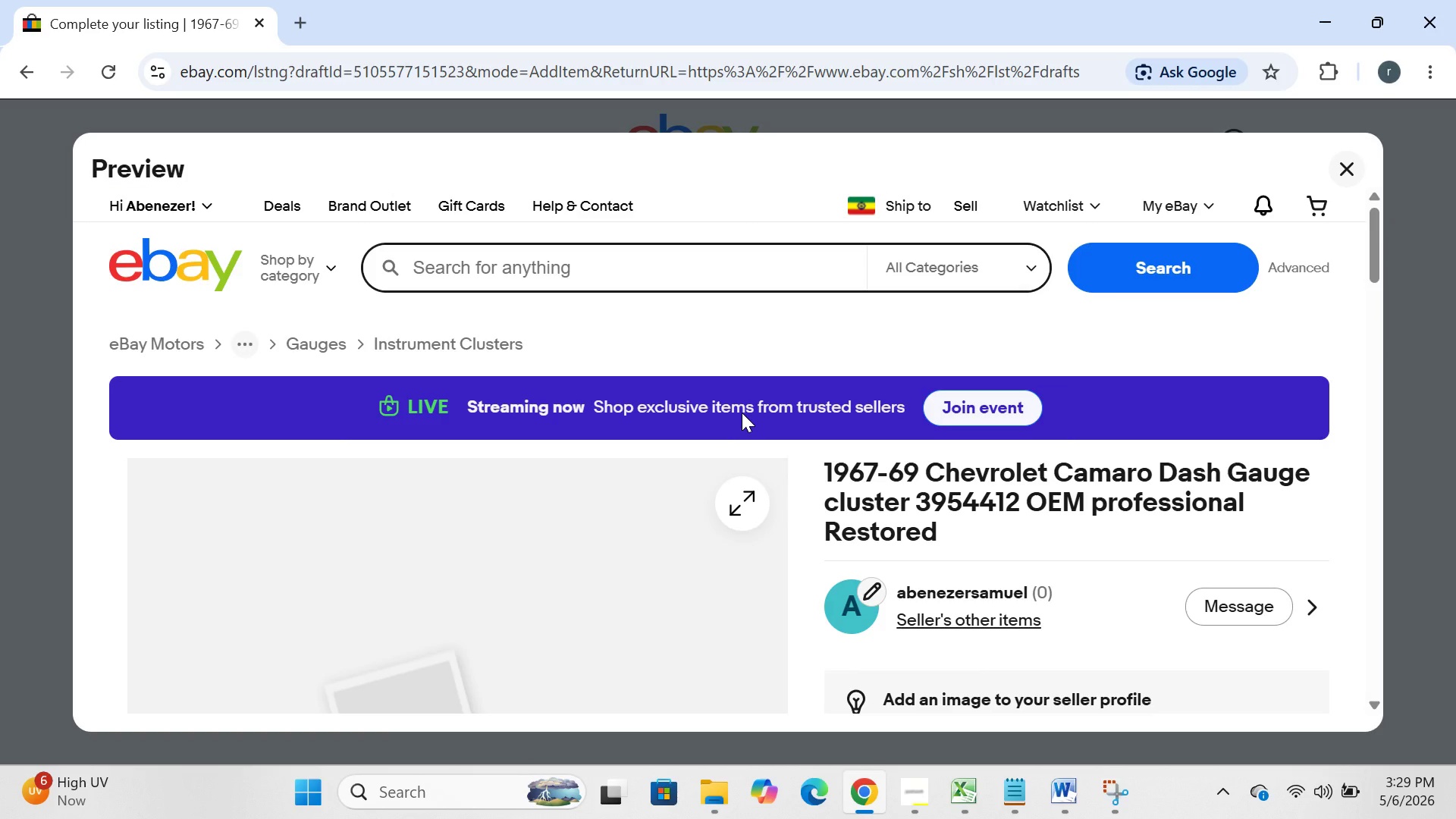 
left_click([1078, 792])
 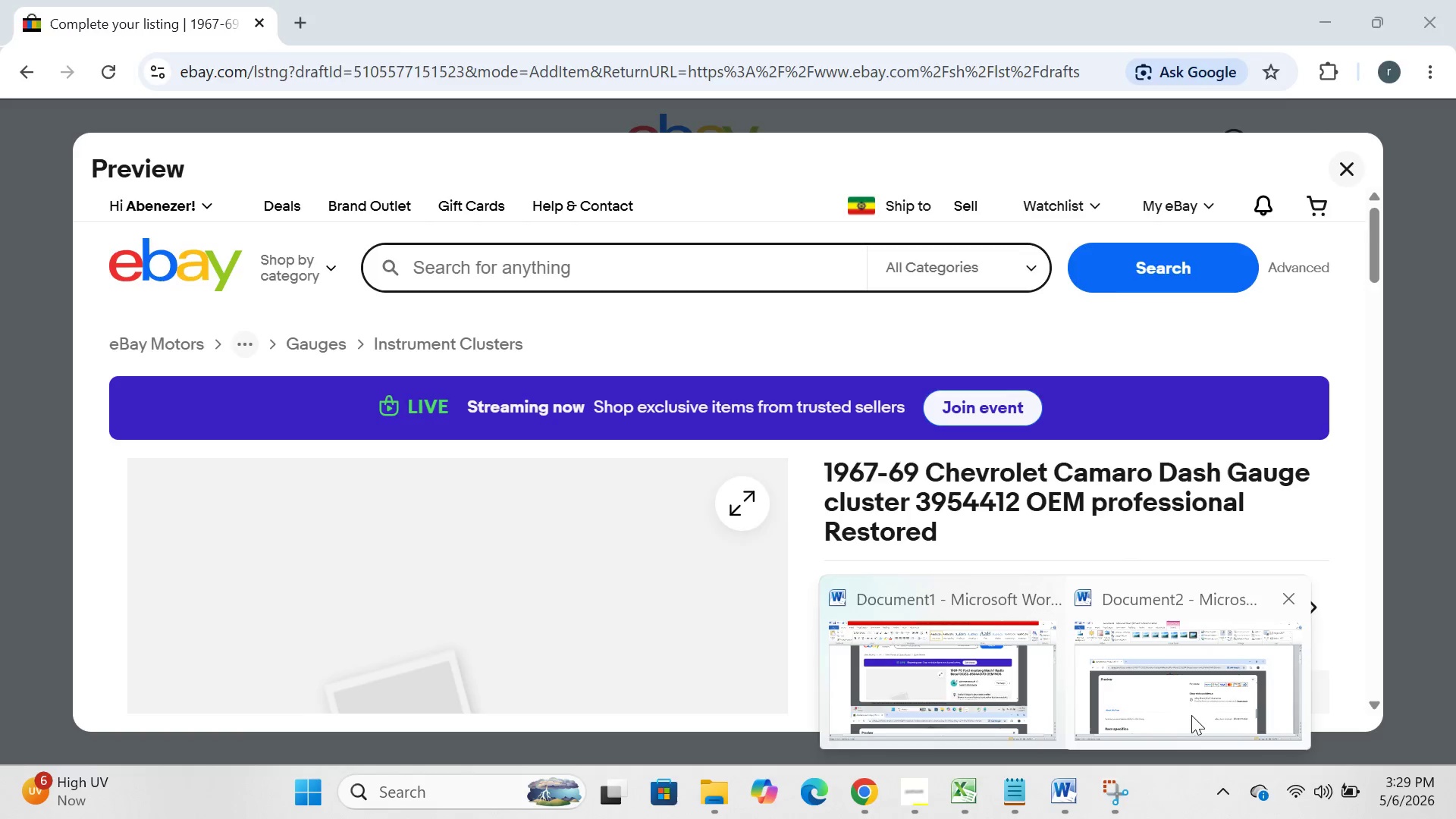 
left_click([1193, 715])
 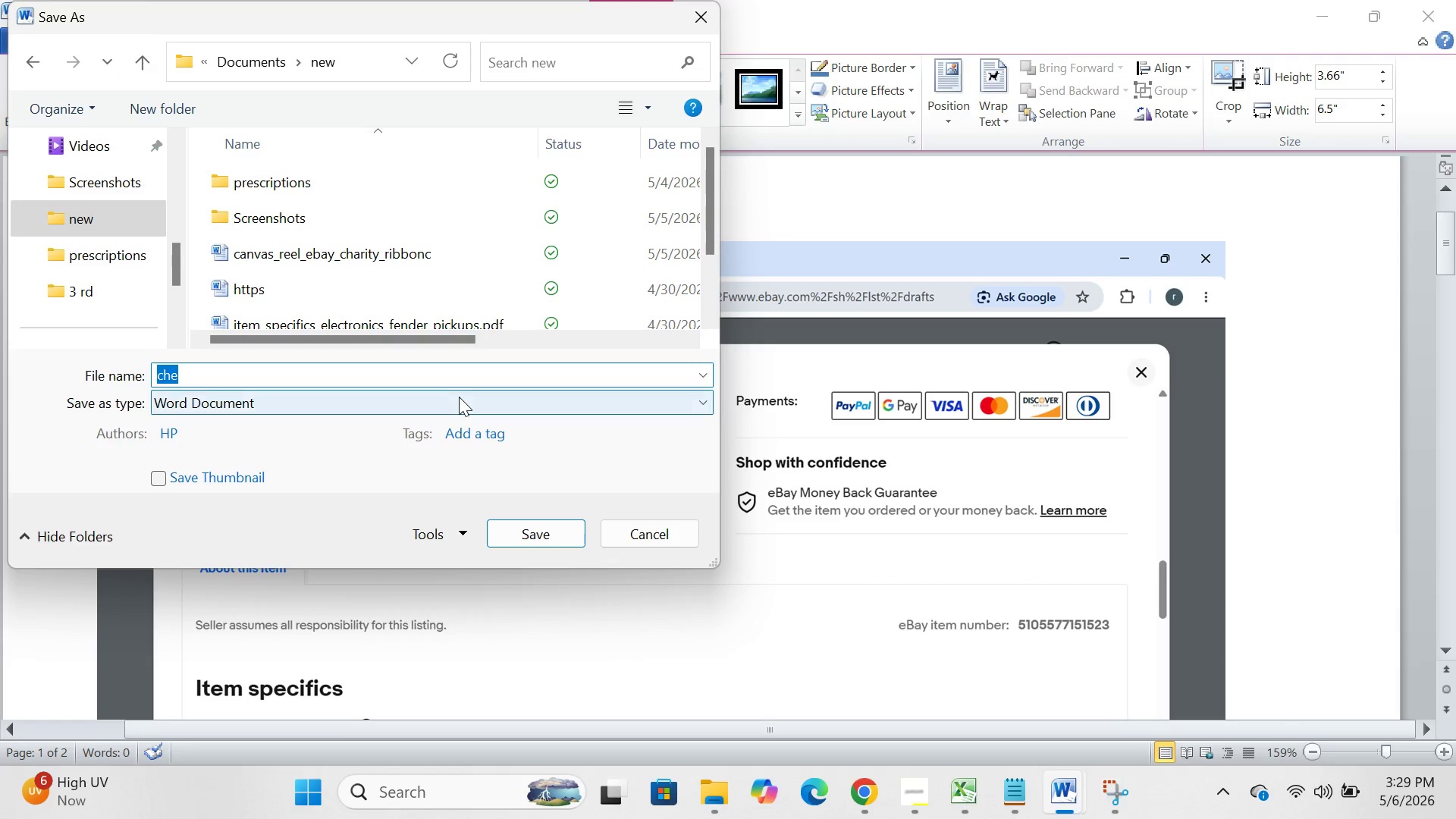 
key(Backspace)
type(Chervrot_)
 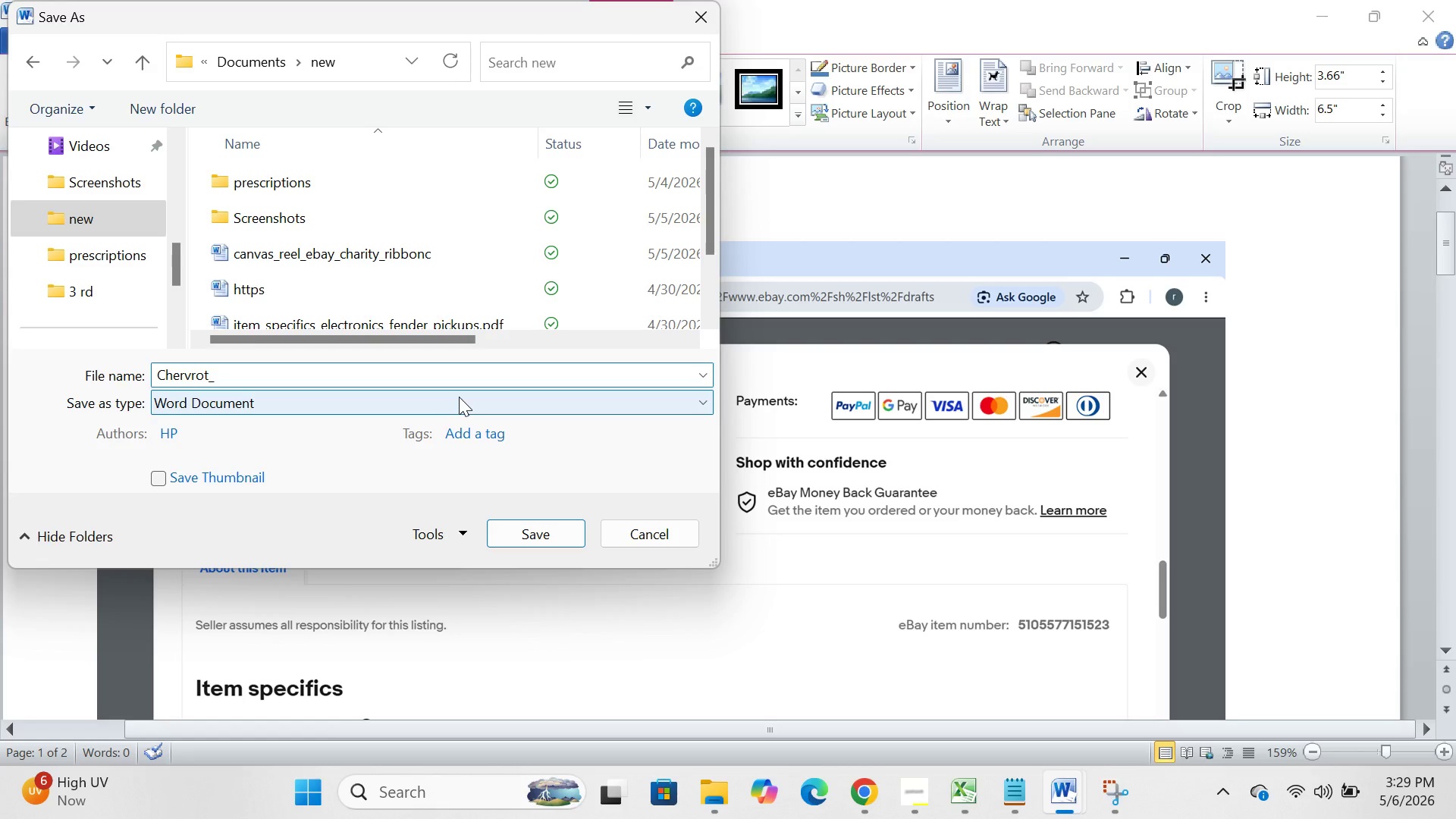 
type(iteam_listings)
 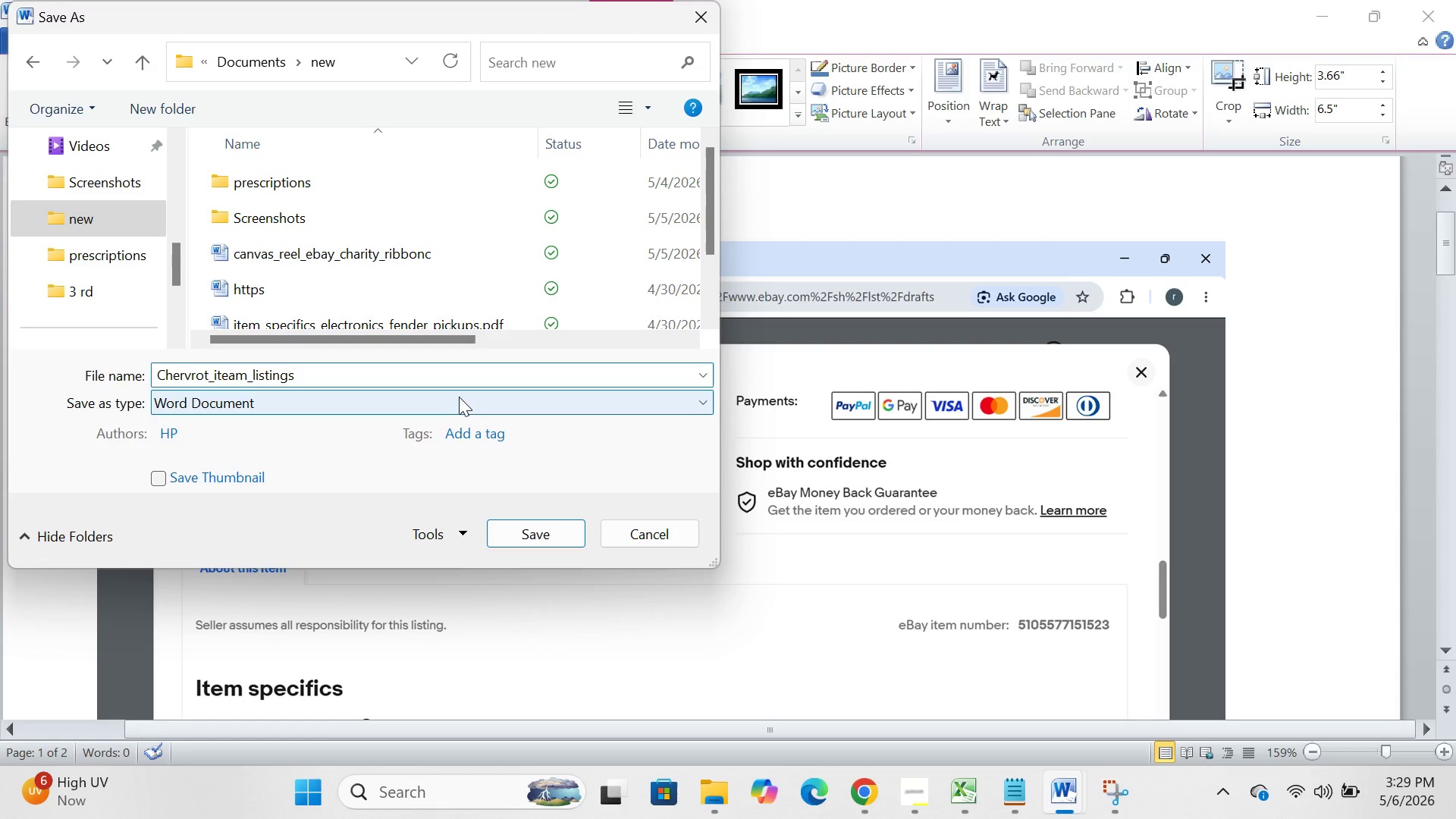 
left_click([249, 400])
 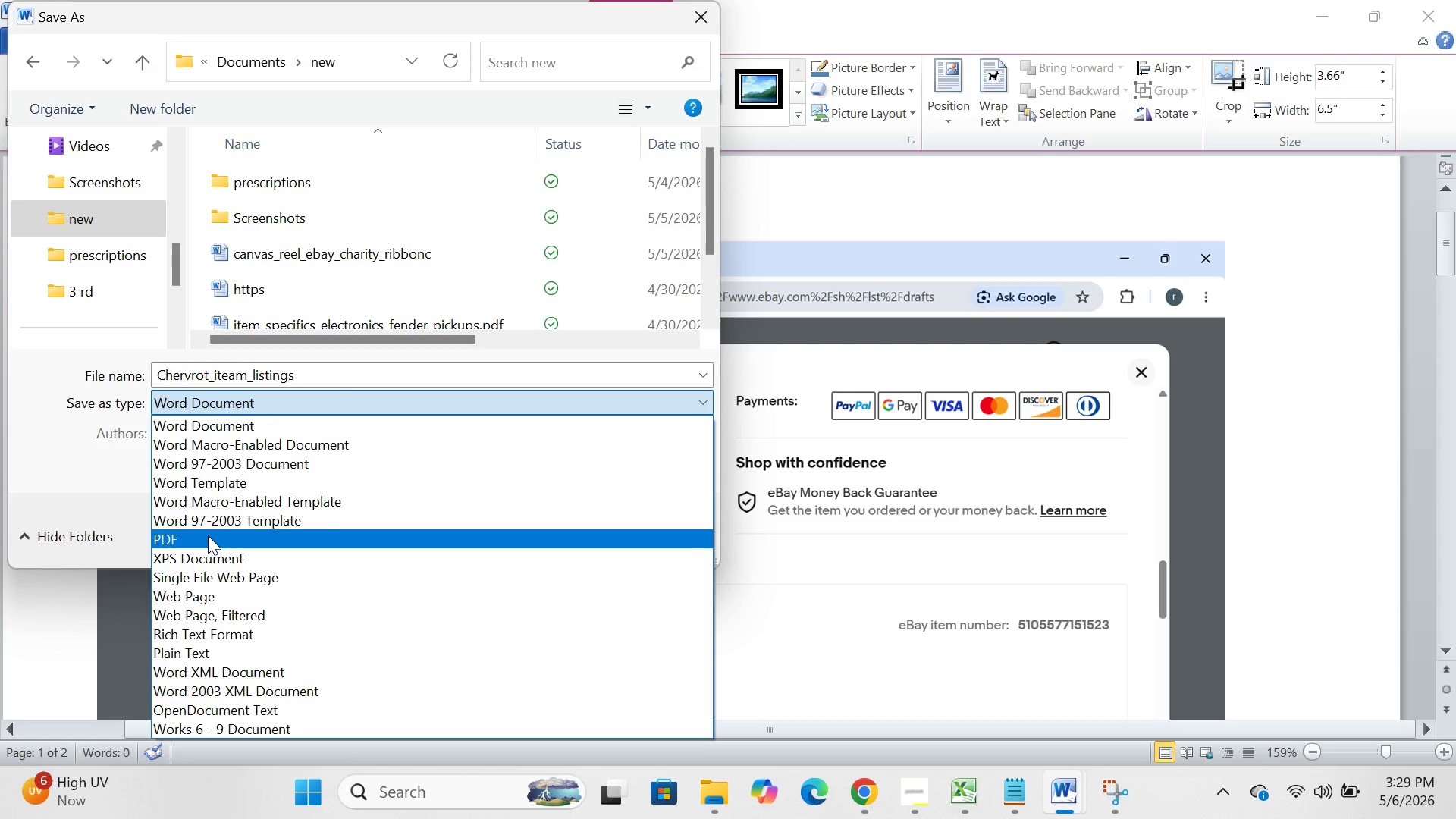 
left_click([208, 535])
 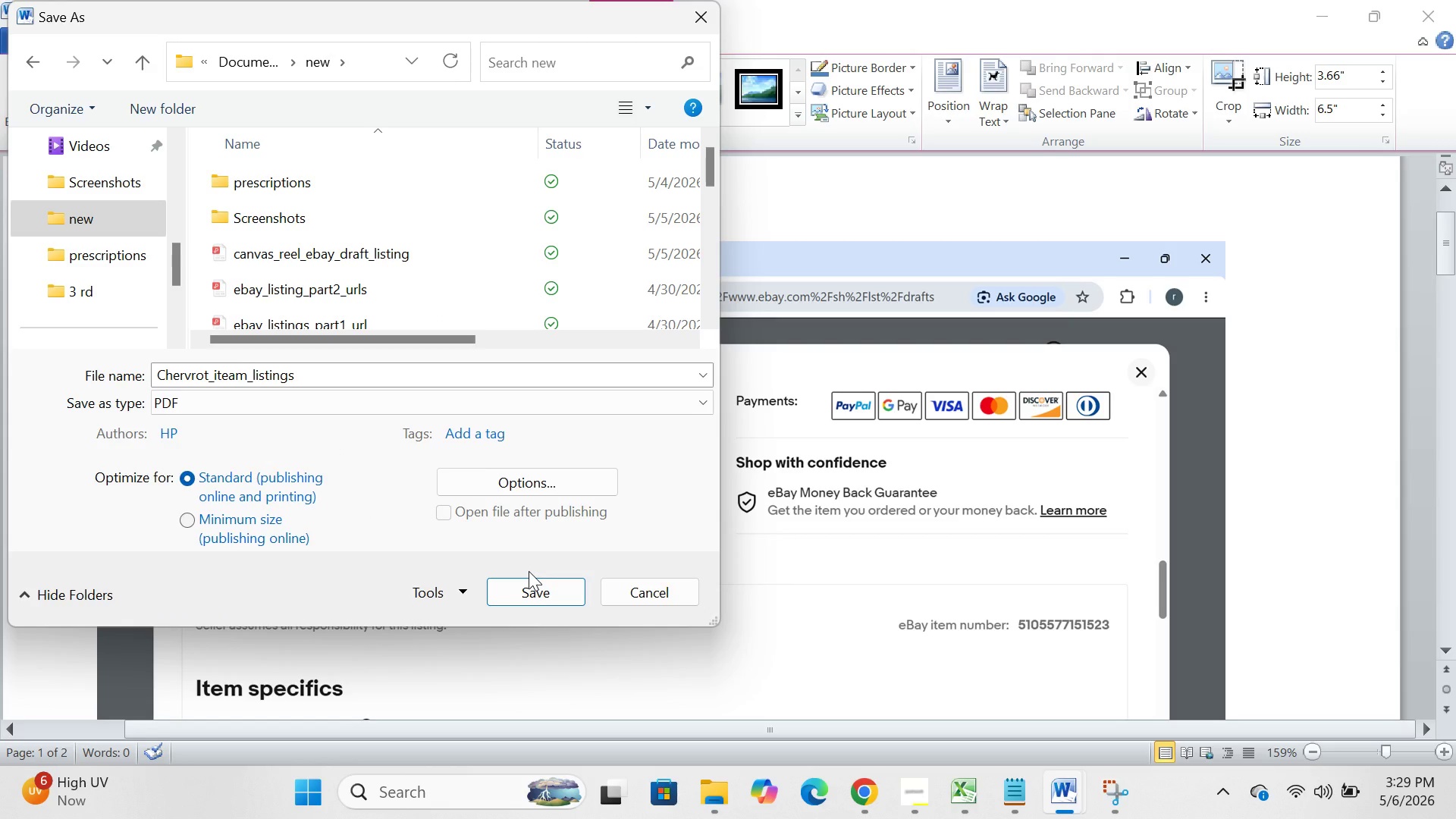 
left_click([529, 588])
 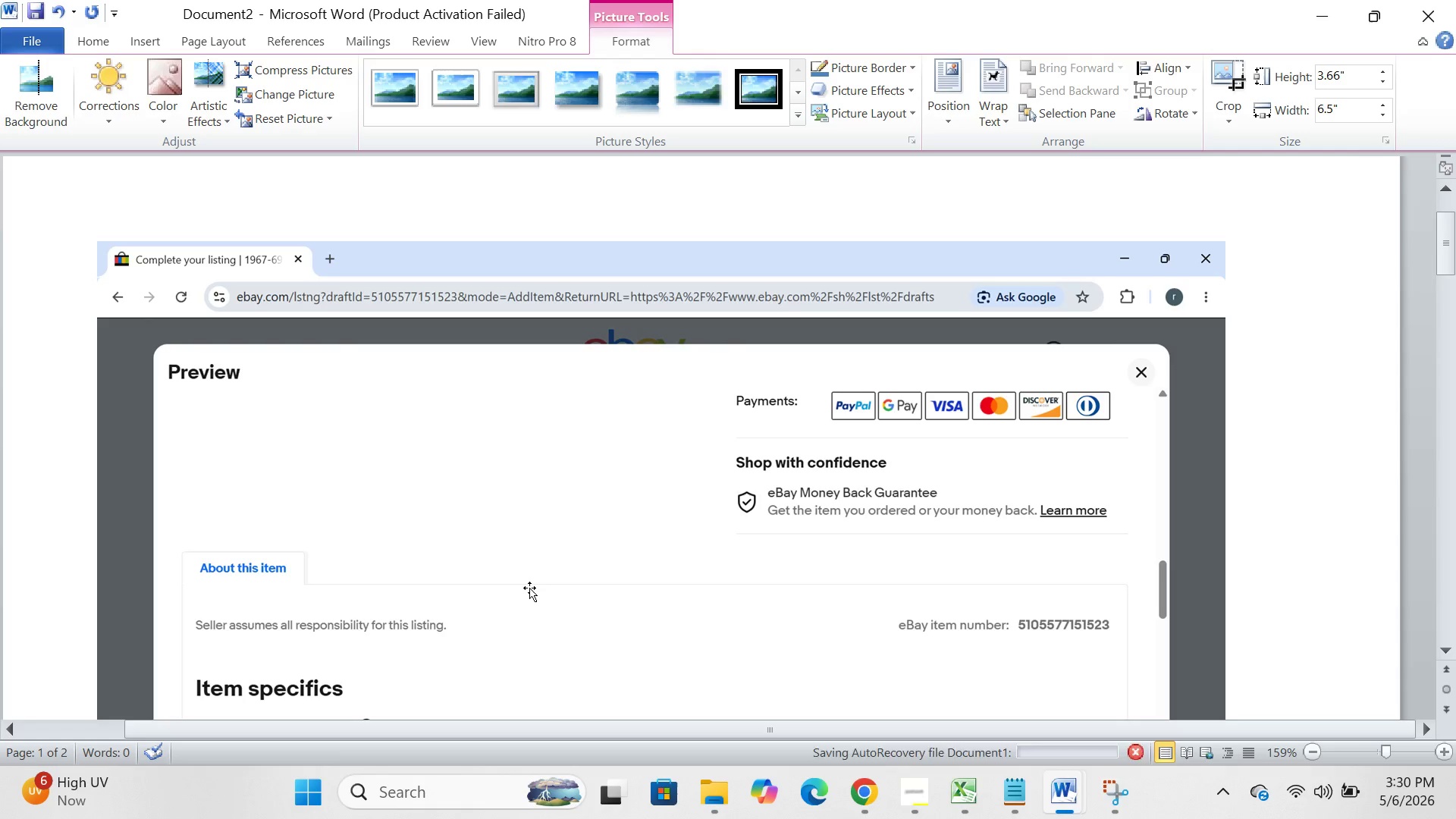 
wait(8.56)
 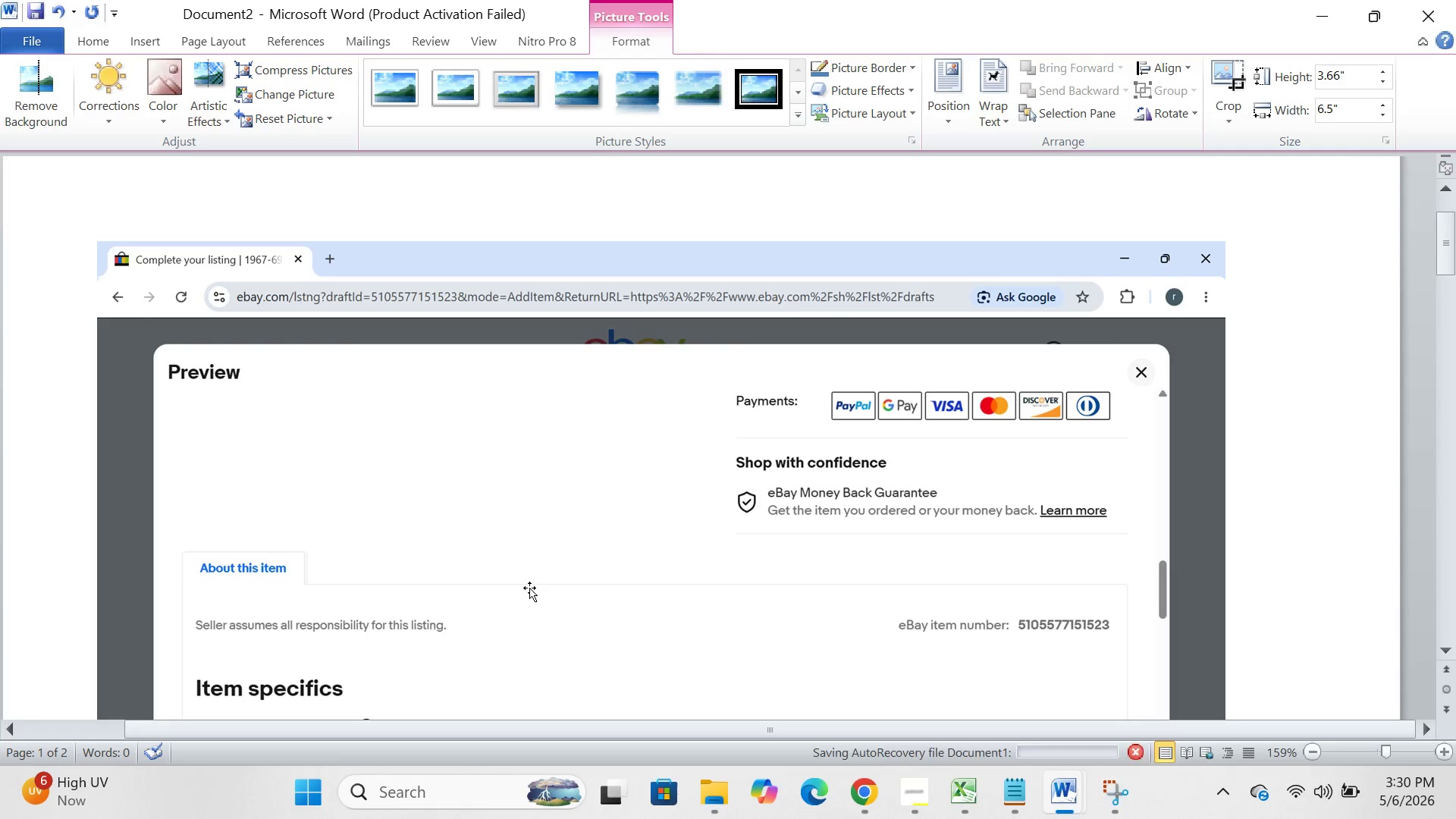 
left_click([27, 27])
 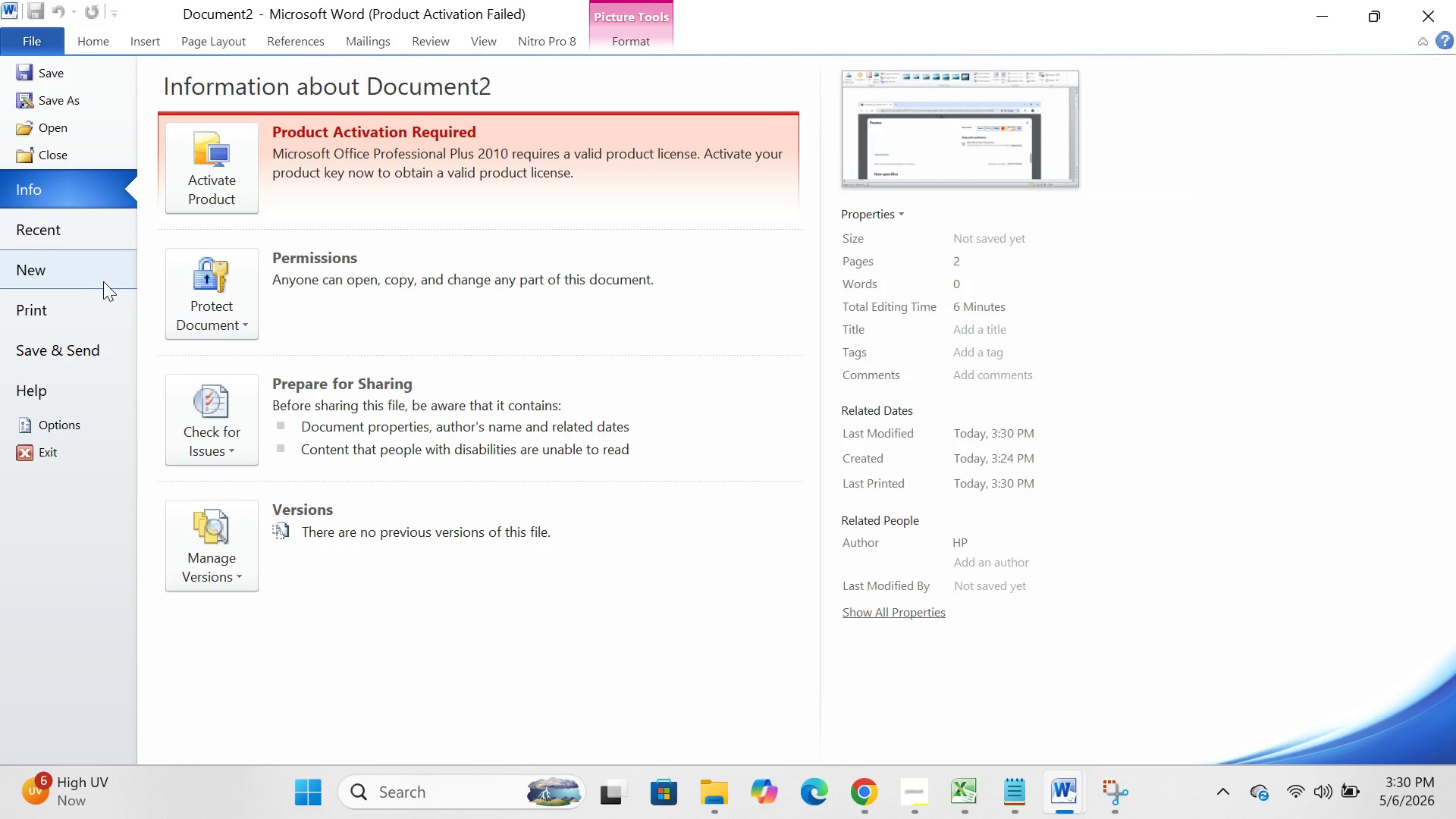 
left_click([103, 282])
 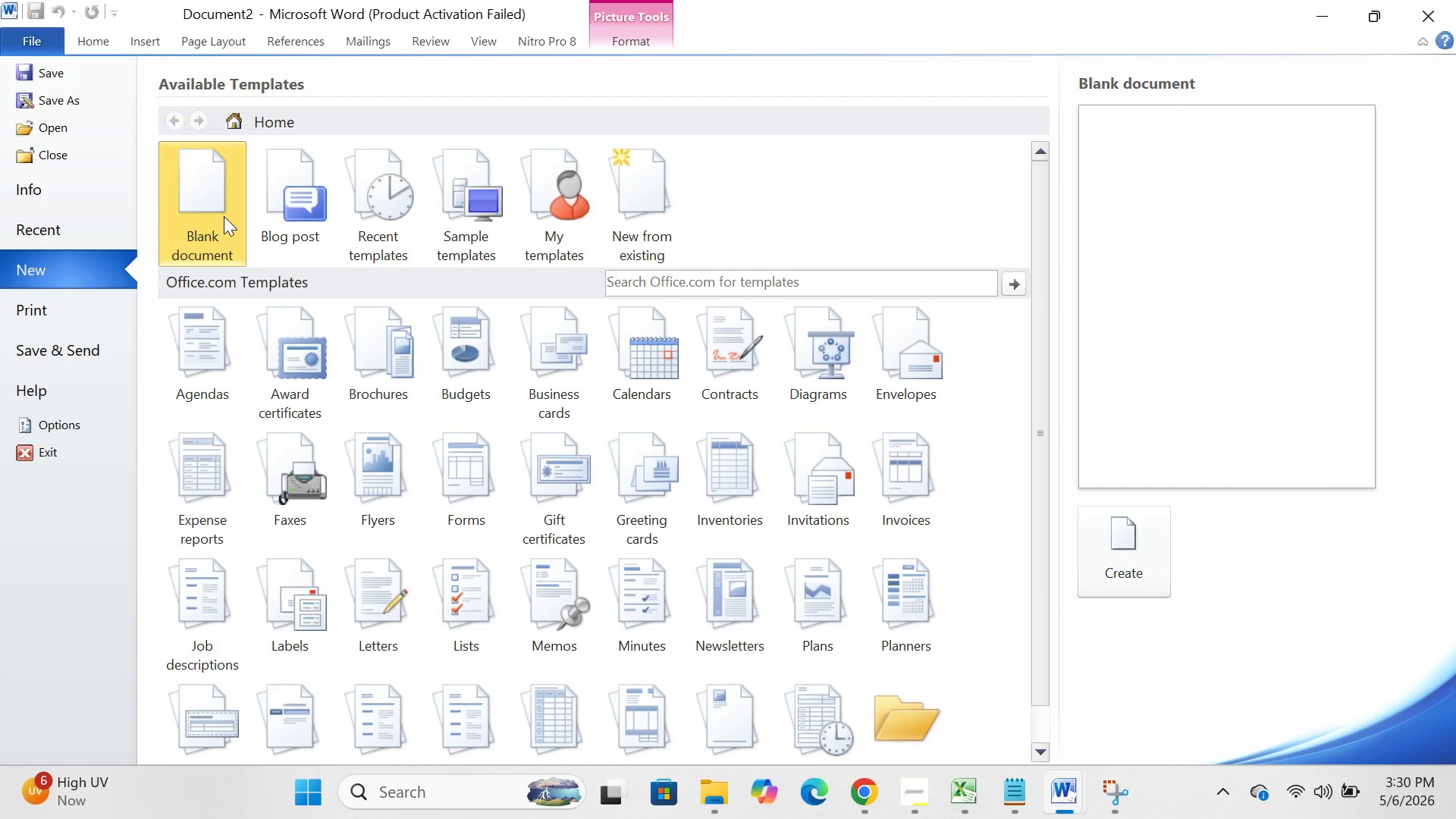 
left_click([224, 216])
 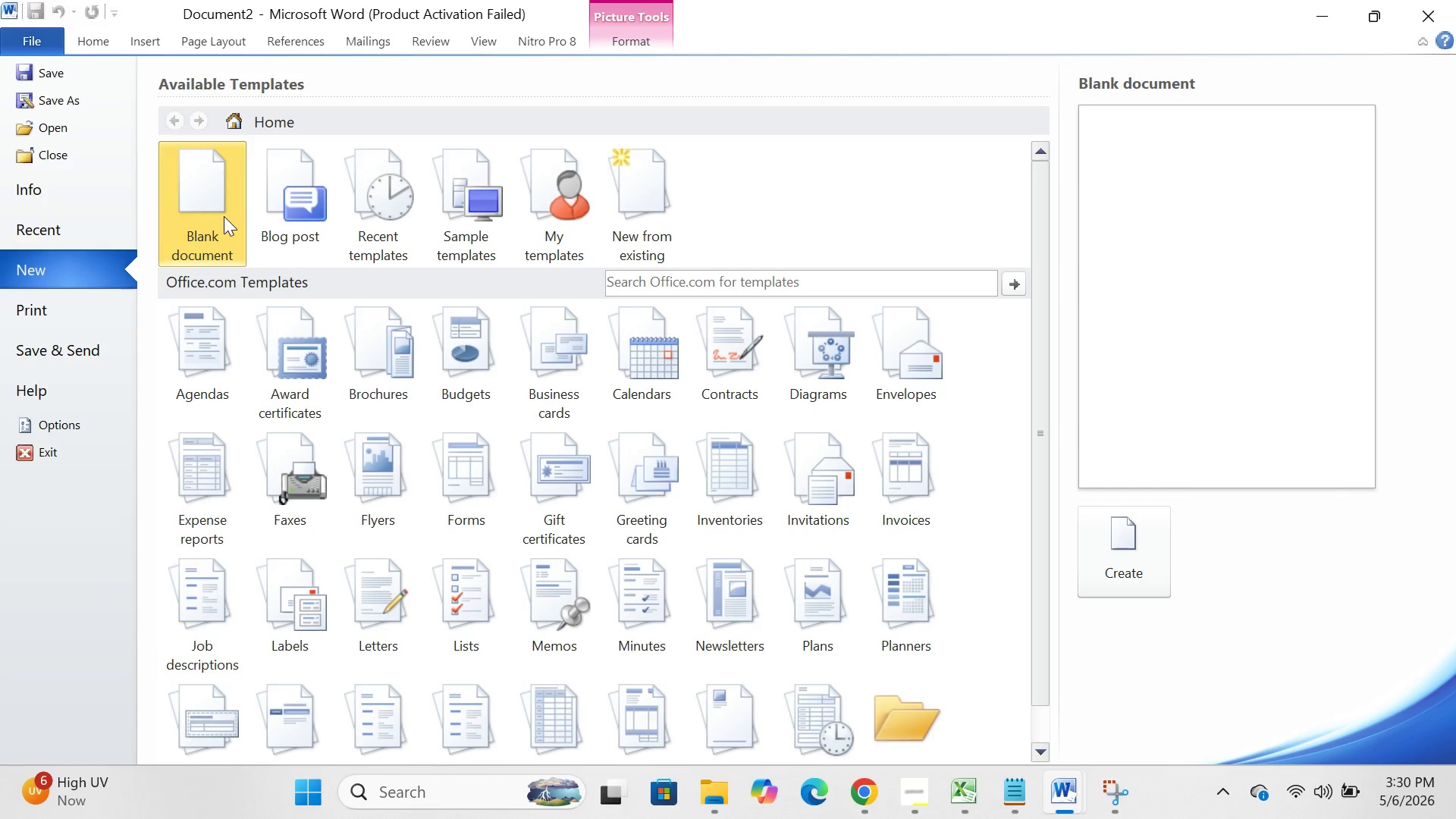 
wait(20.91)
 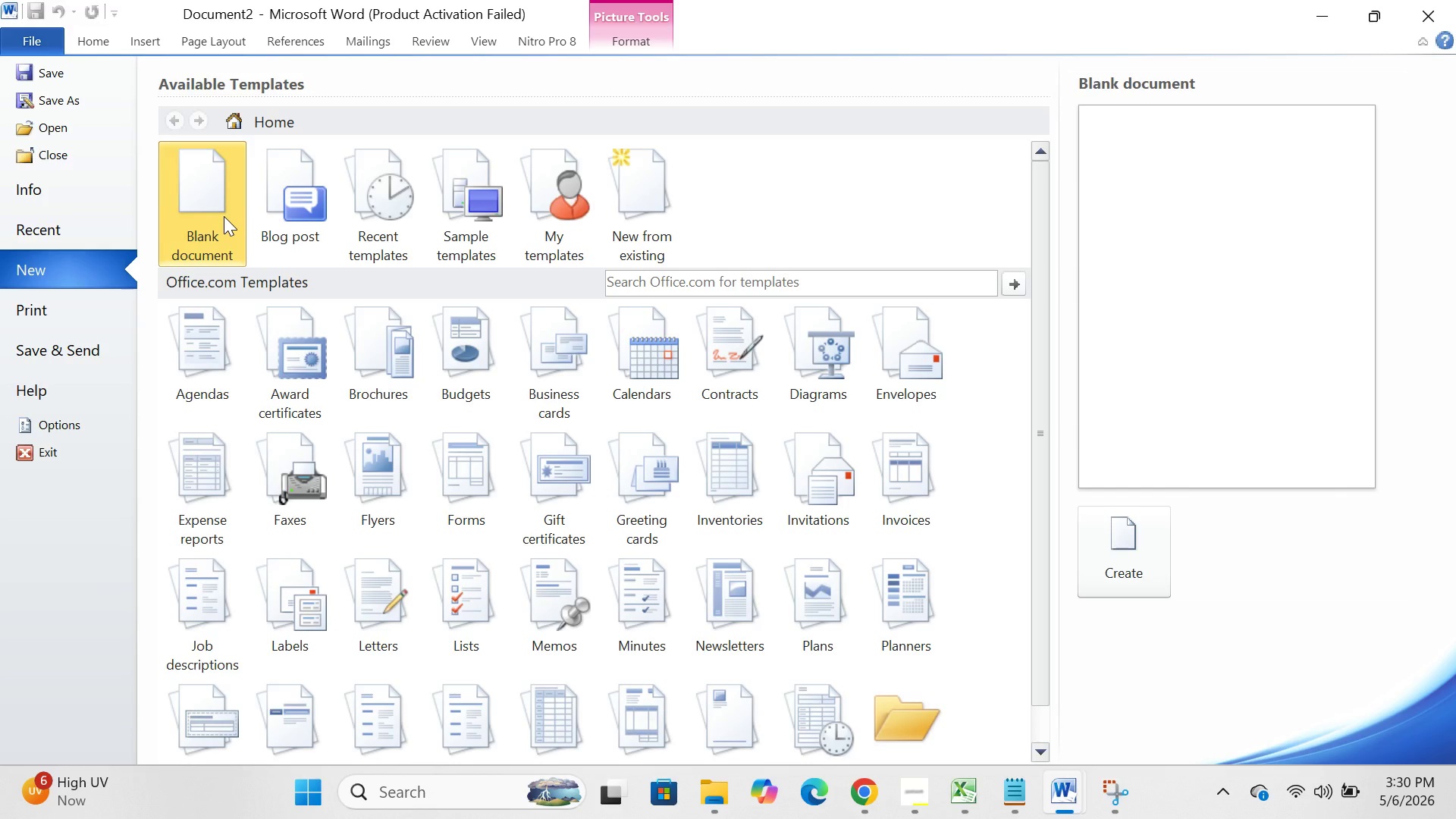 
left_click([224, 216])
 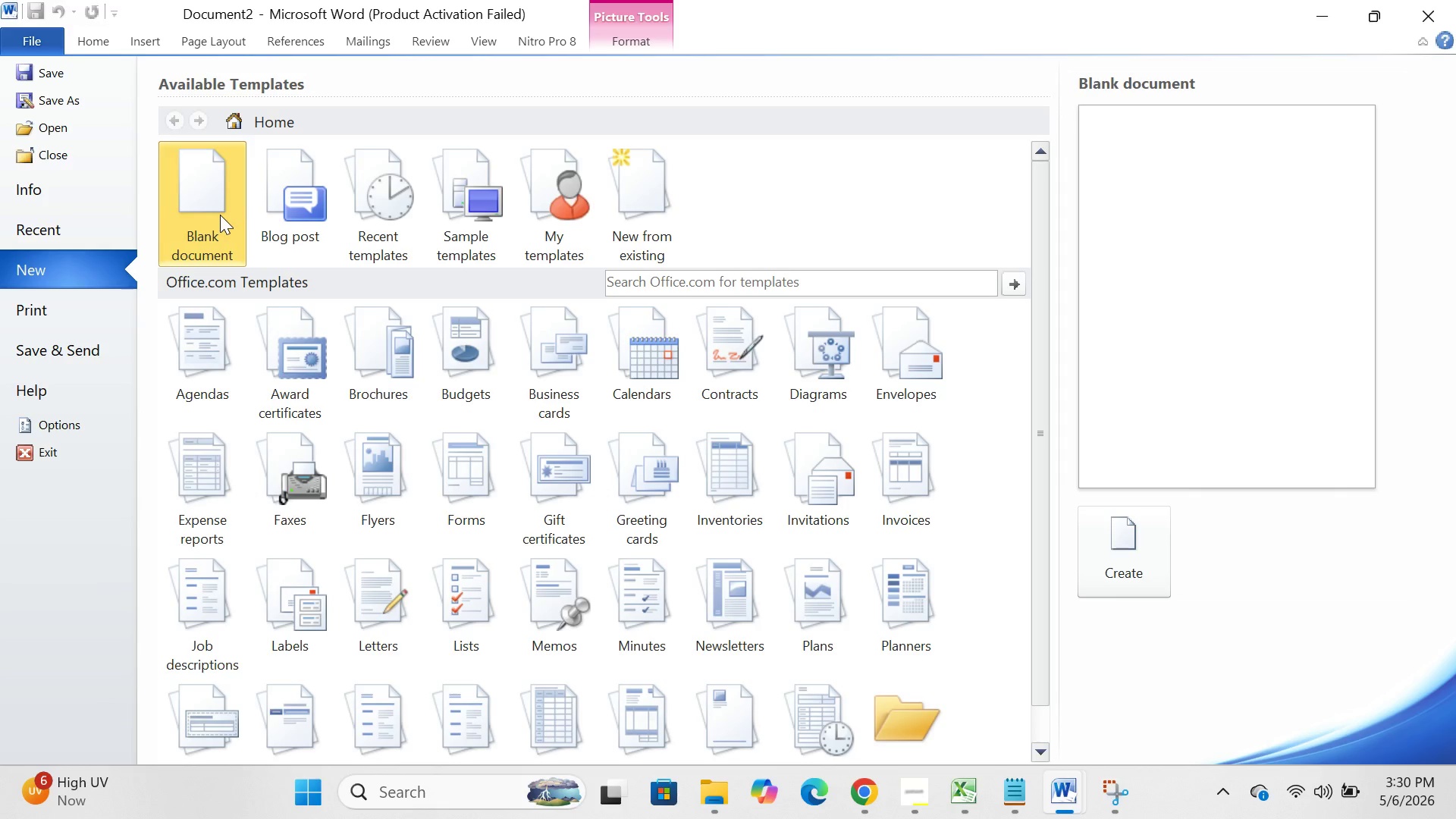 
double_click([220, 215])
 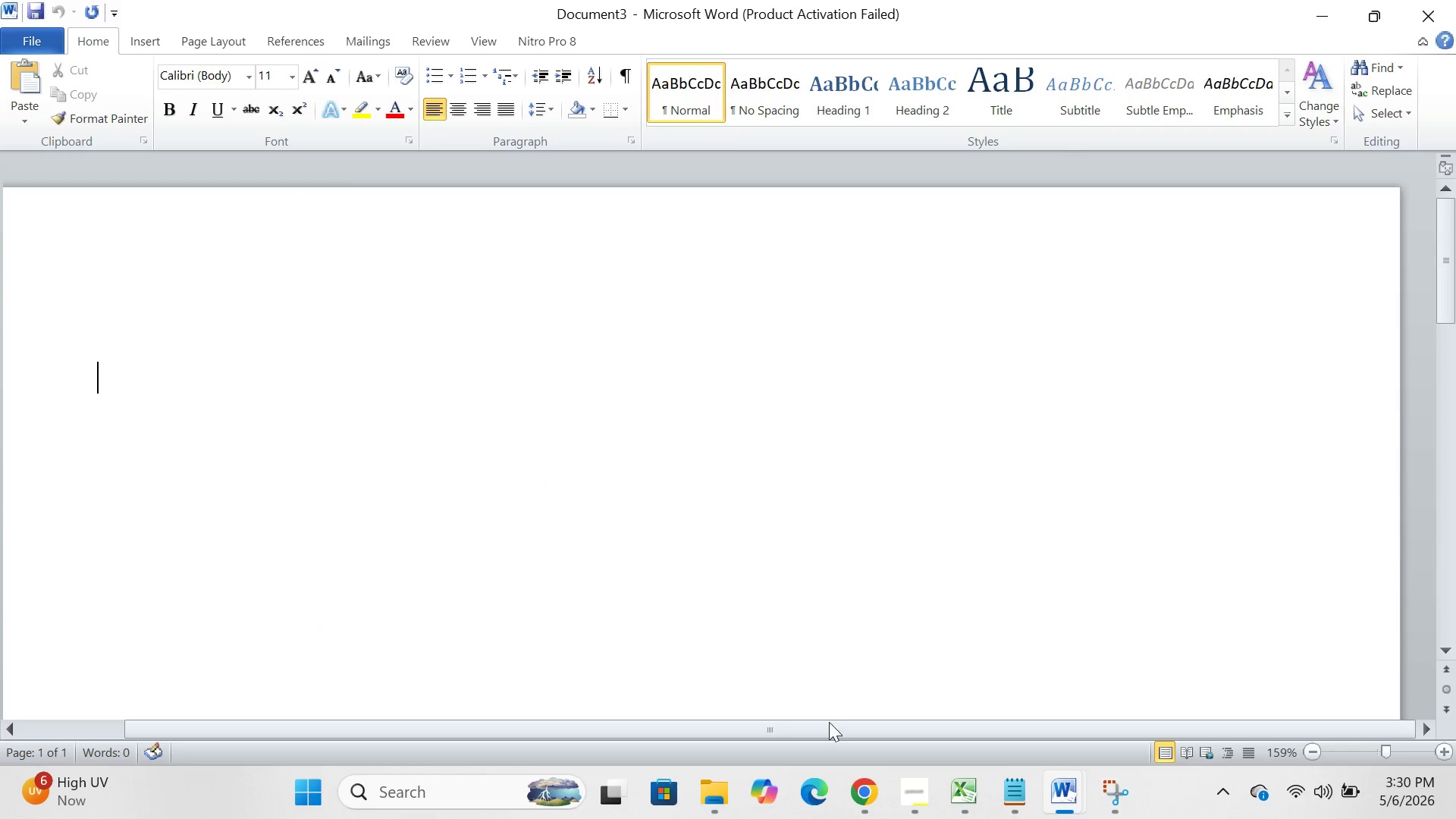 
left_click([875, 780])
 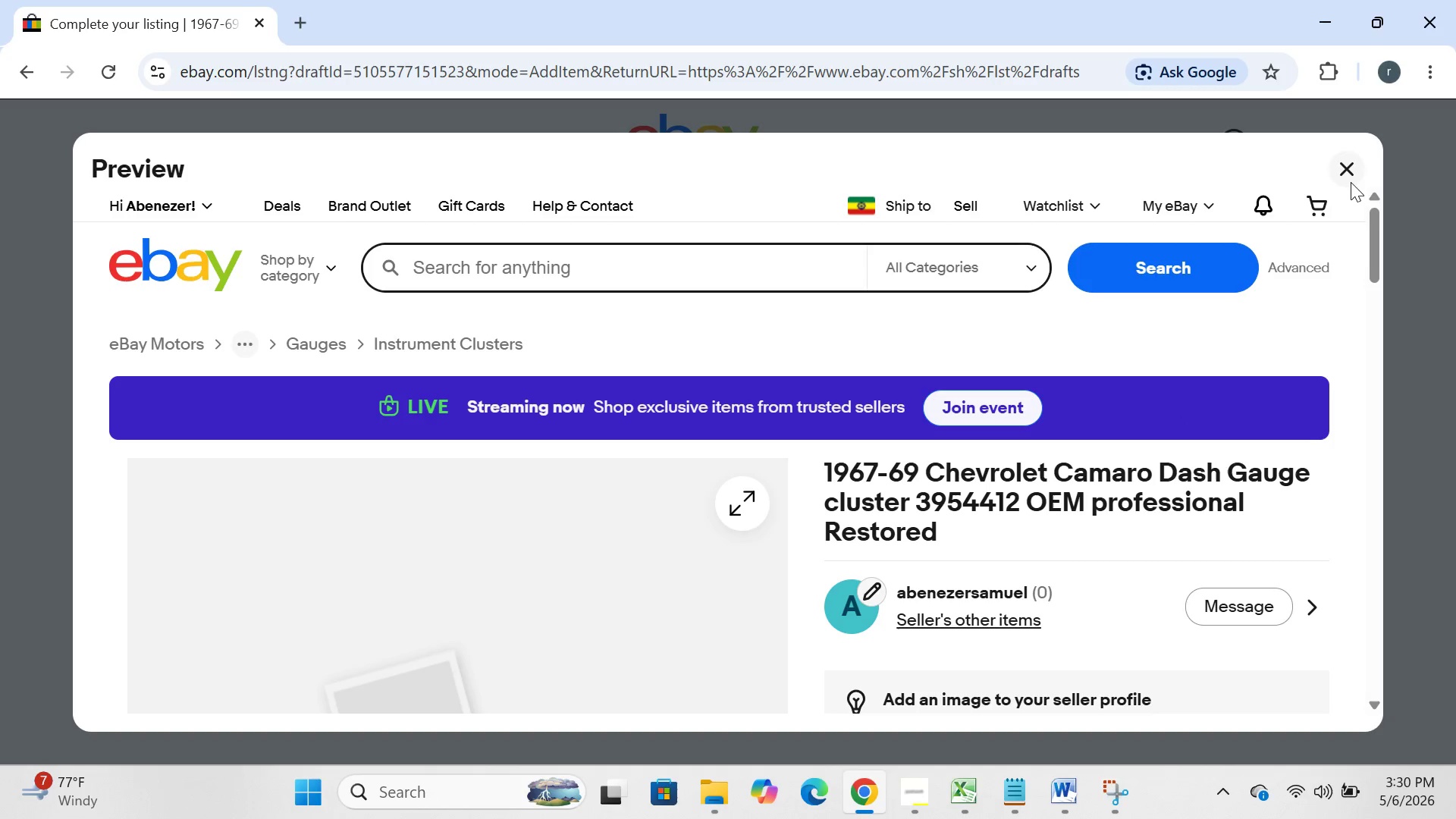 
left_click([1351, 173])
 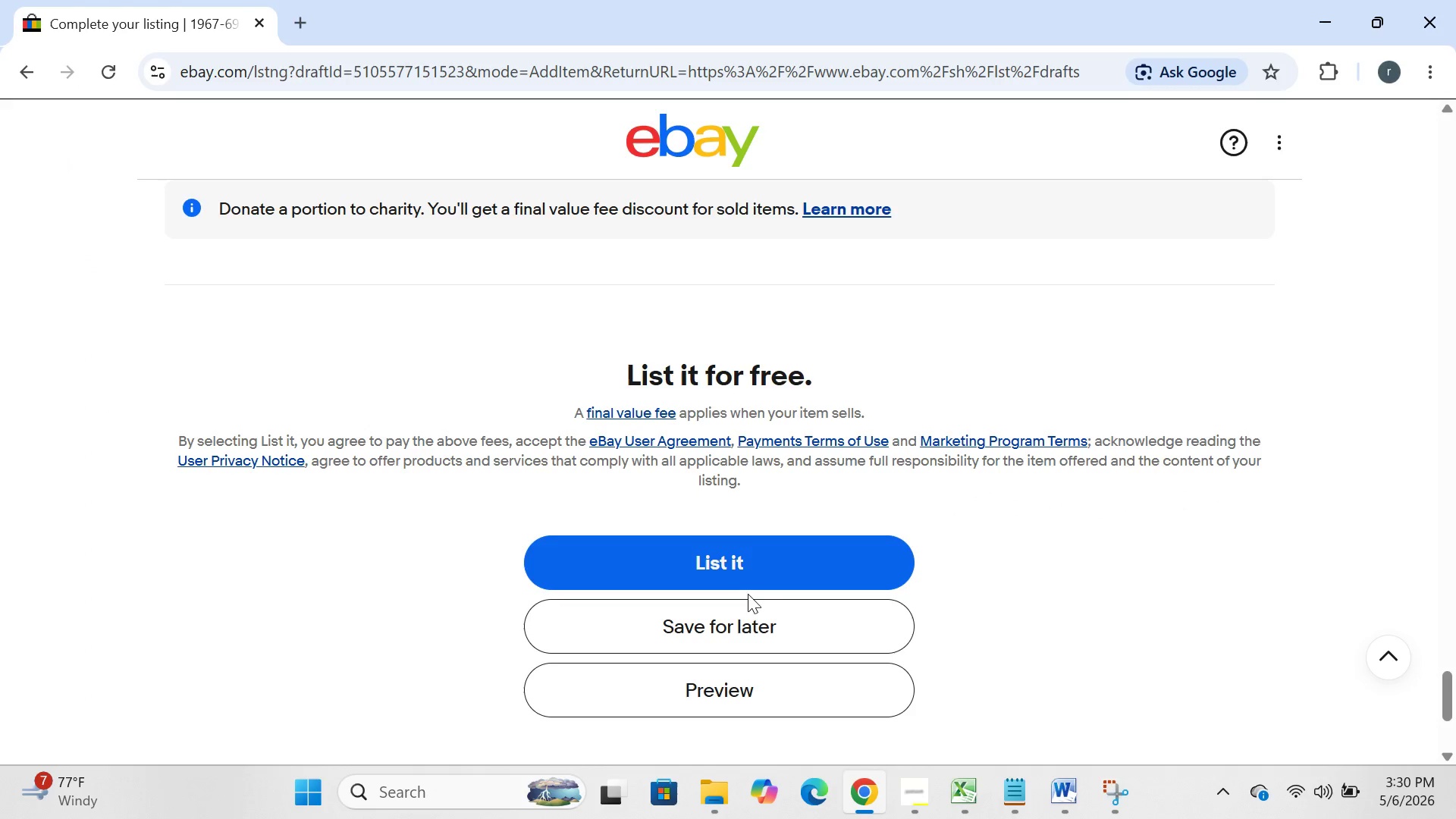 
left_click([737, 618])
 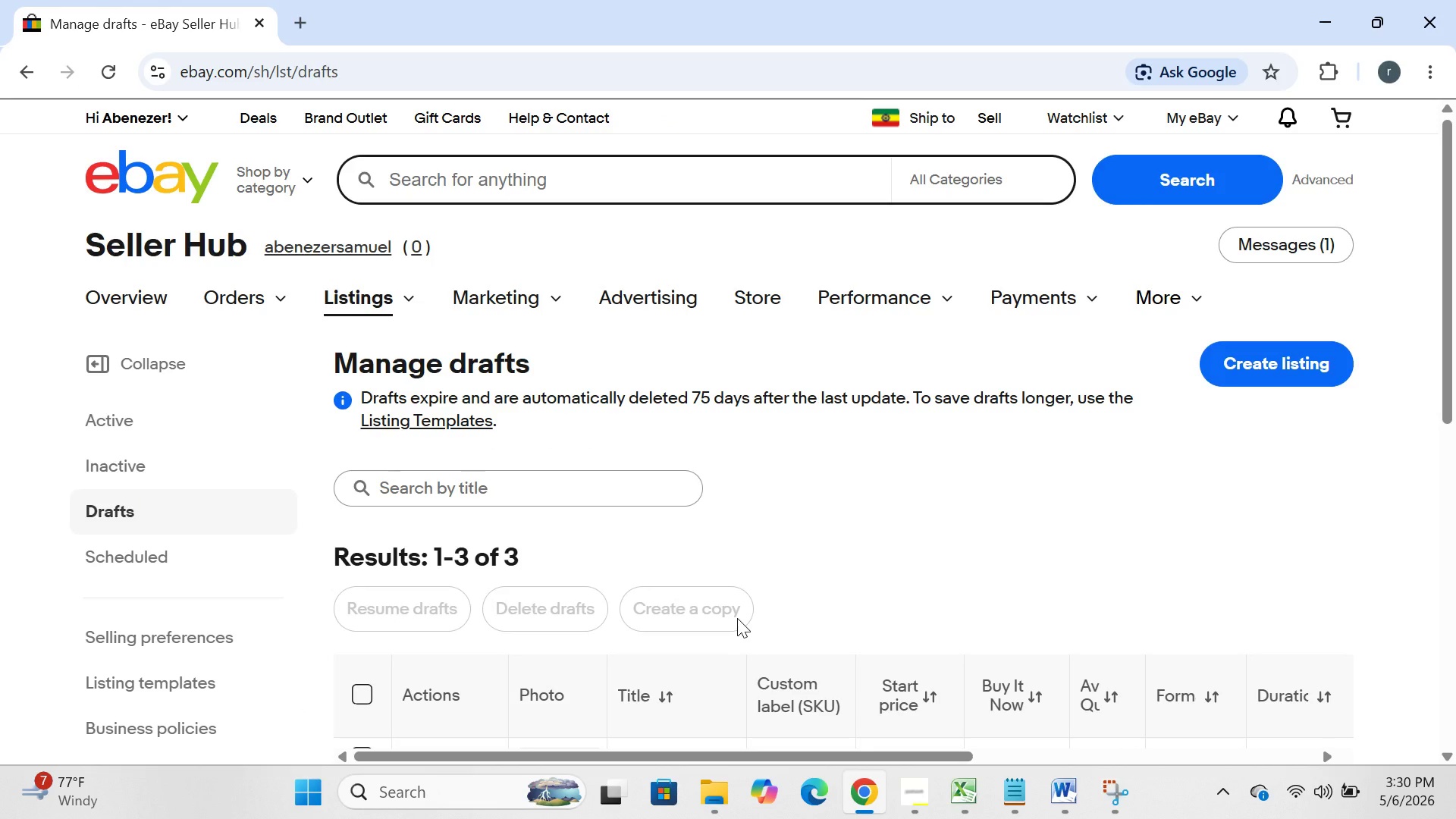 
wait(11.05)
 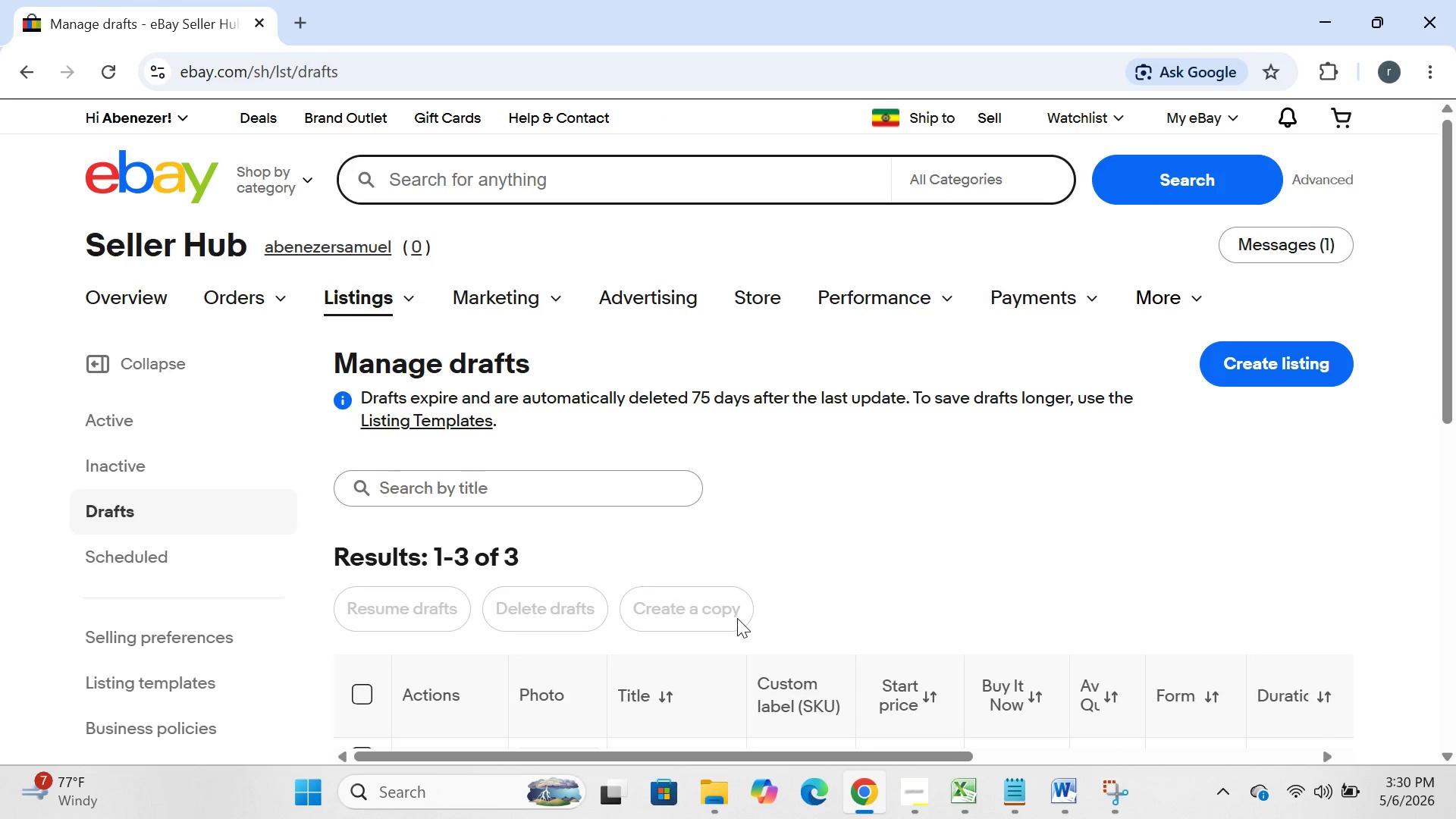 
left_click([399, 543])
 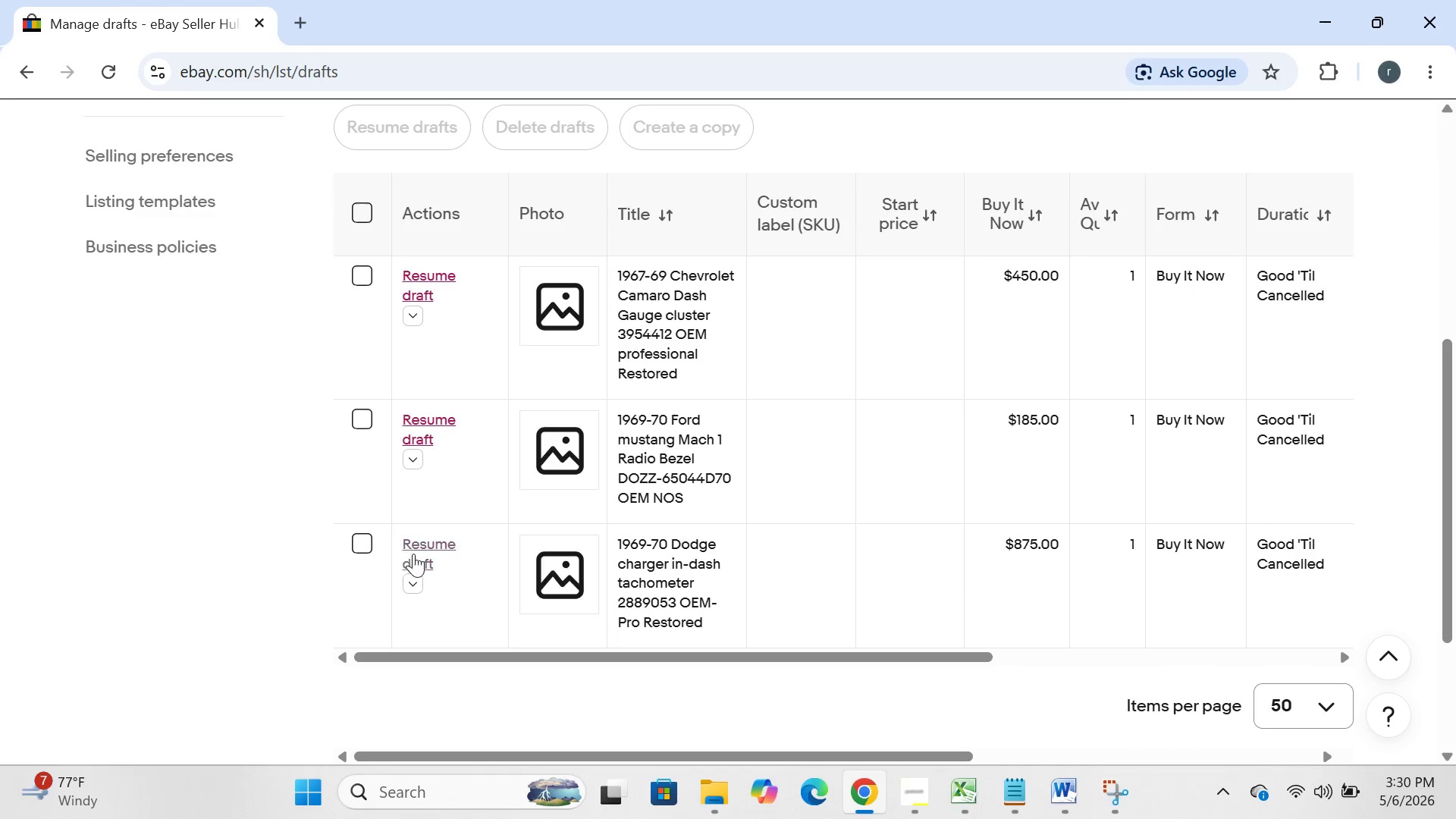 
left_click([417, 554])
 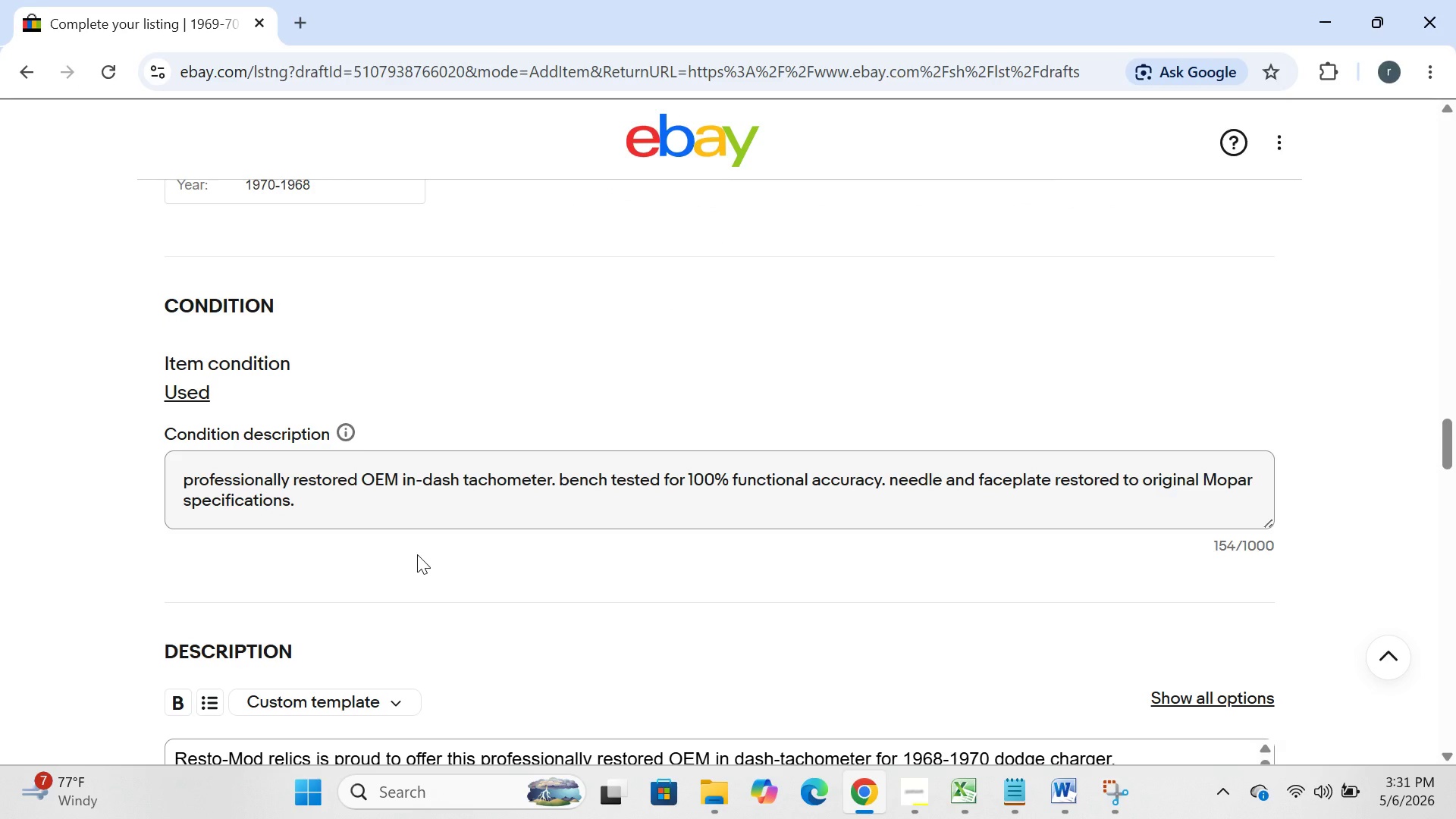 
wait(28.94)
 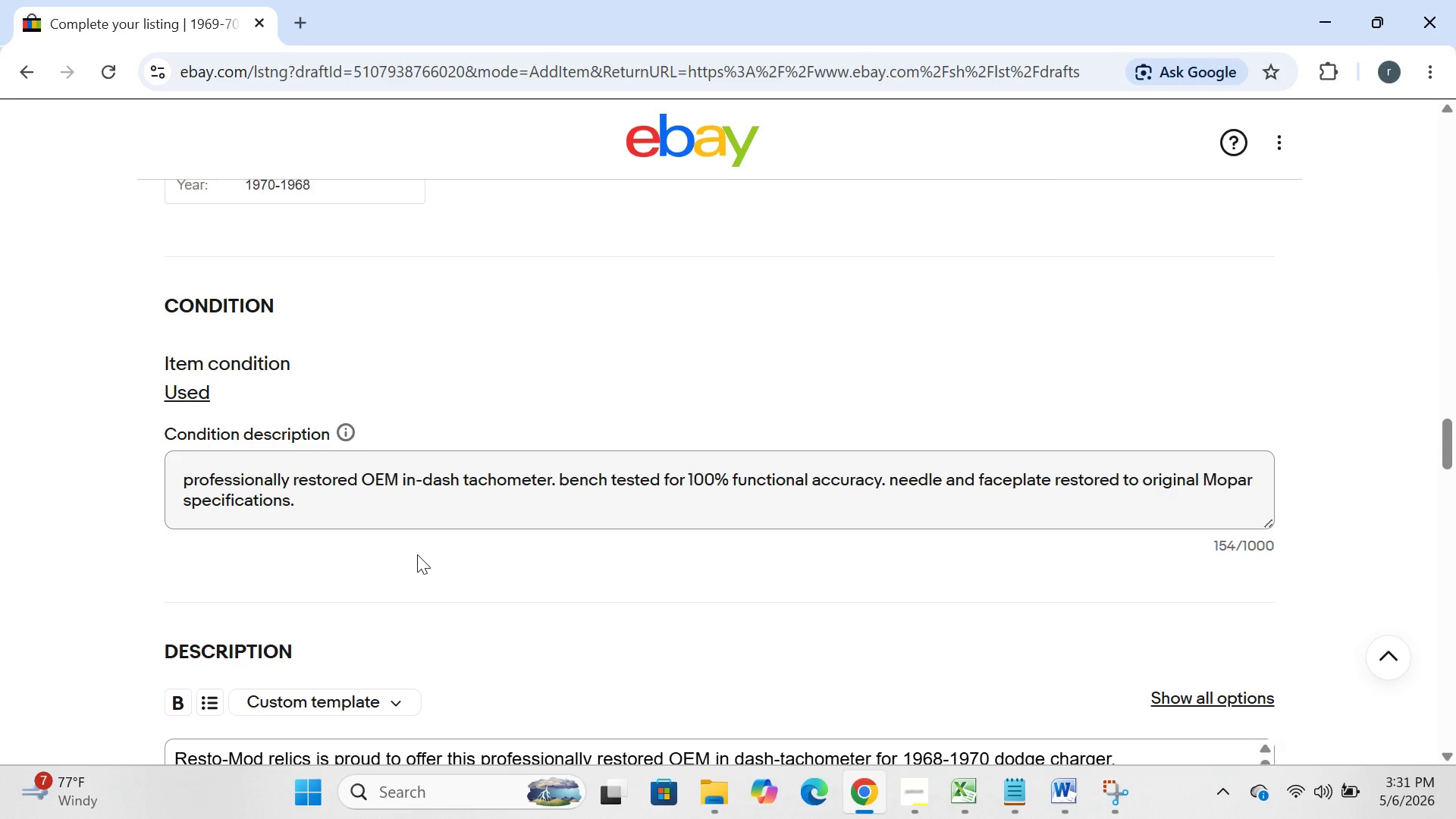 
left_click([708, 387])
 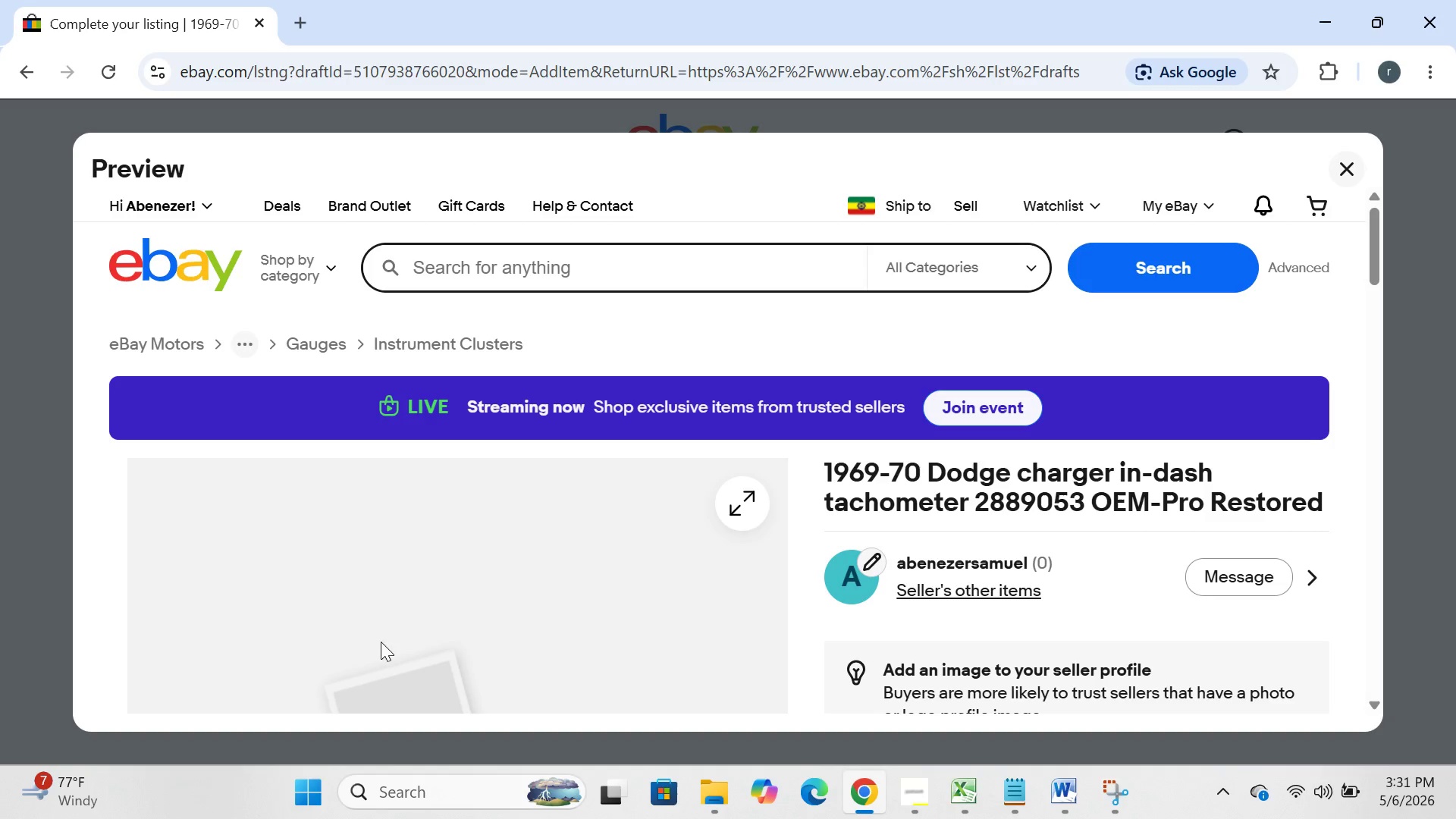 
left_click([312, 813])
 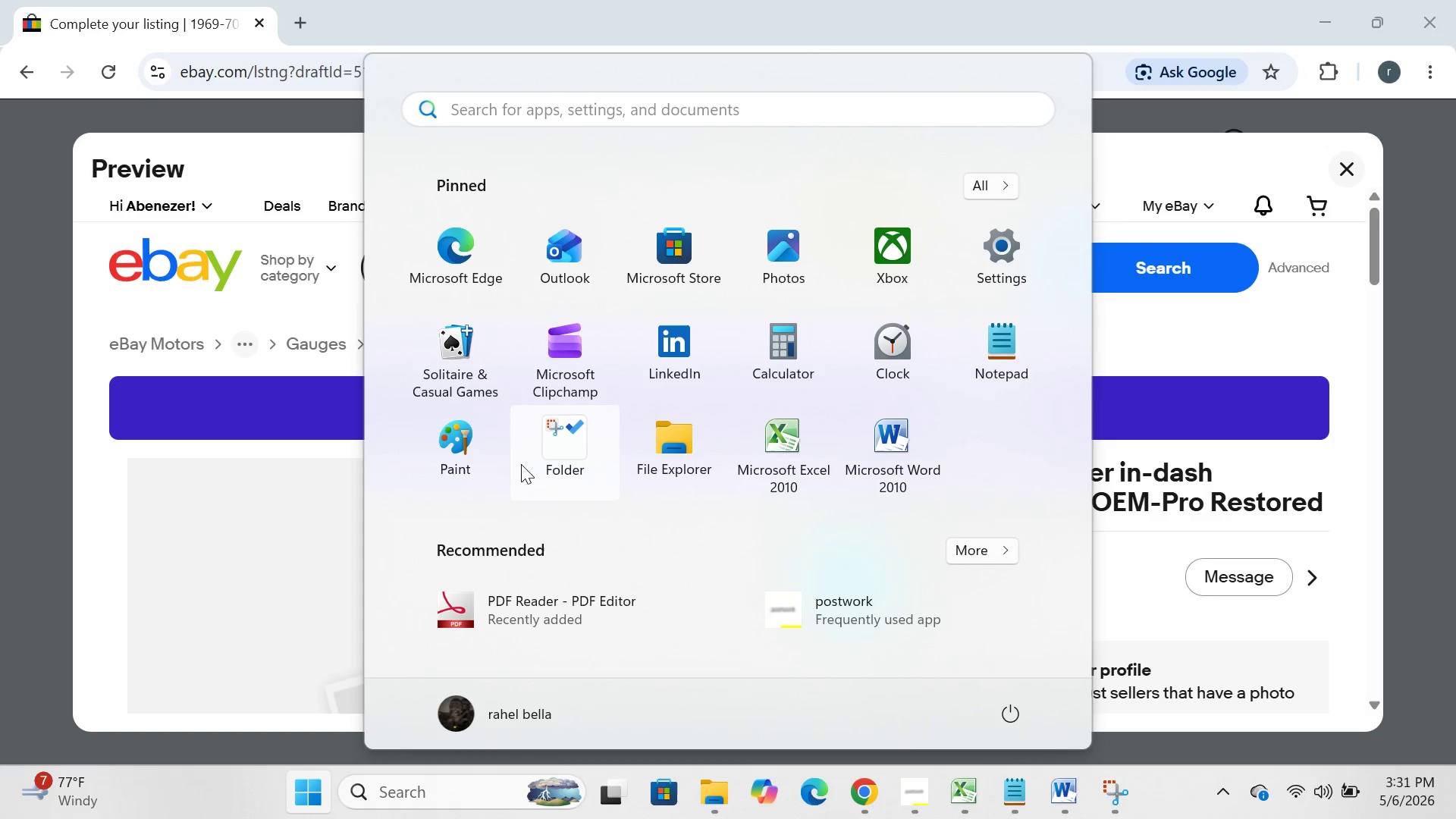 
left_click([522, 464])
 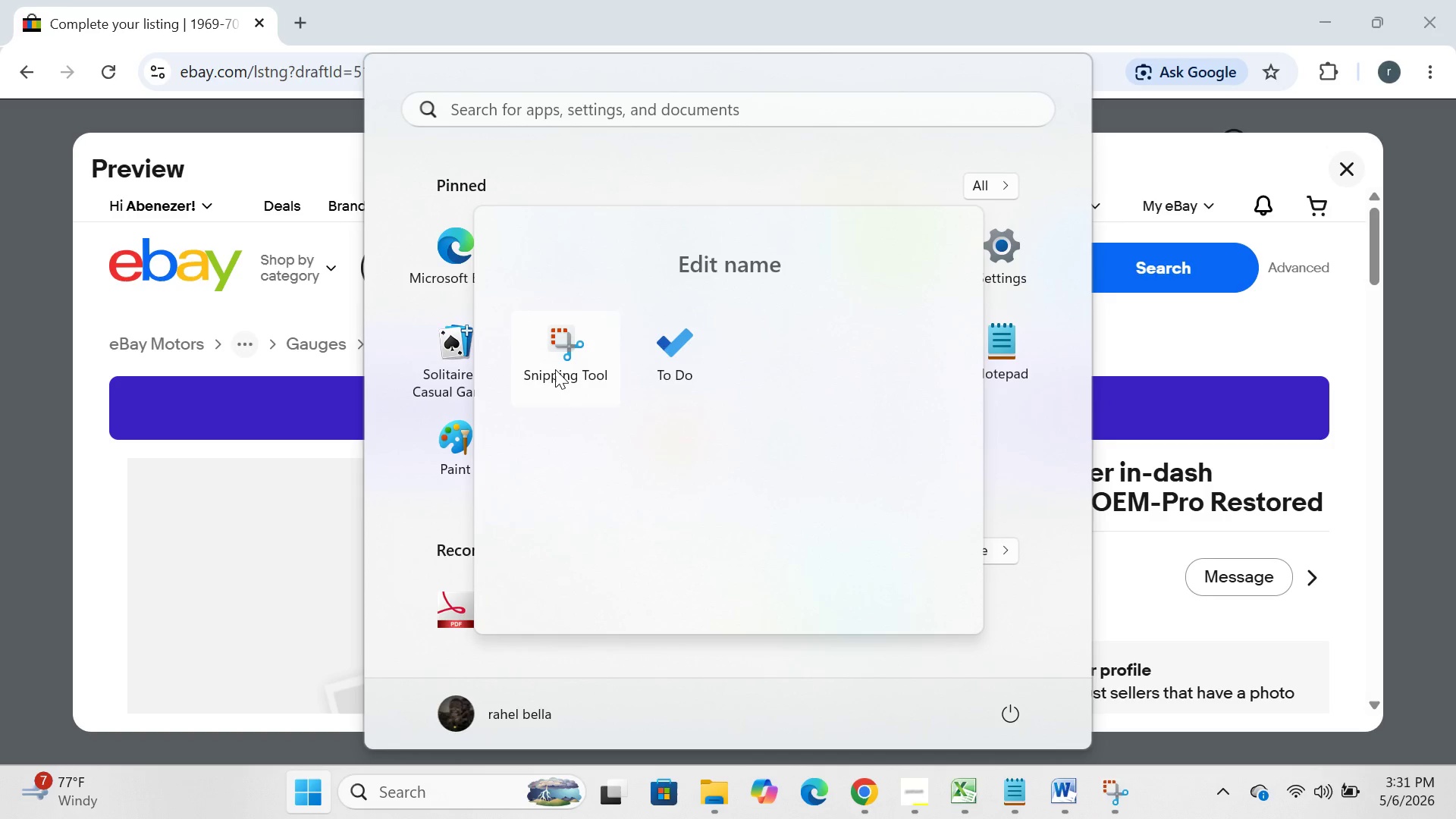 
left_click([555, 368])
 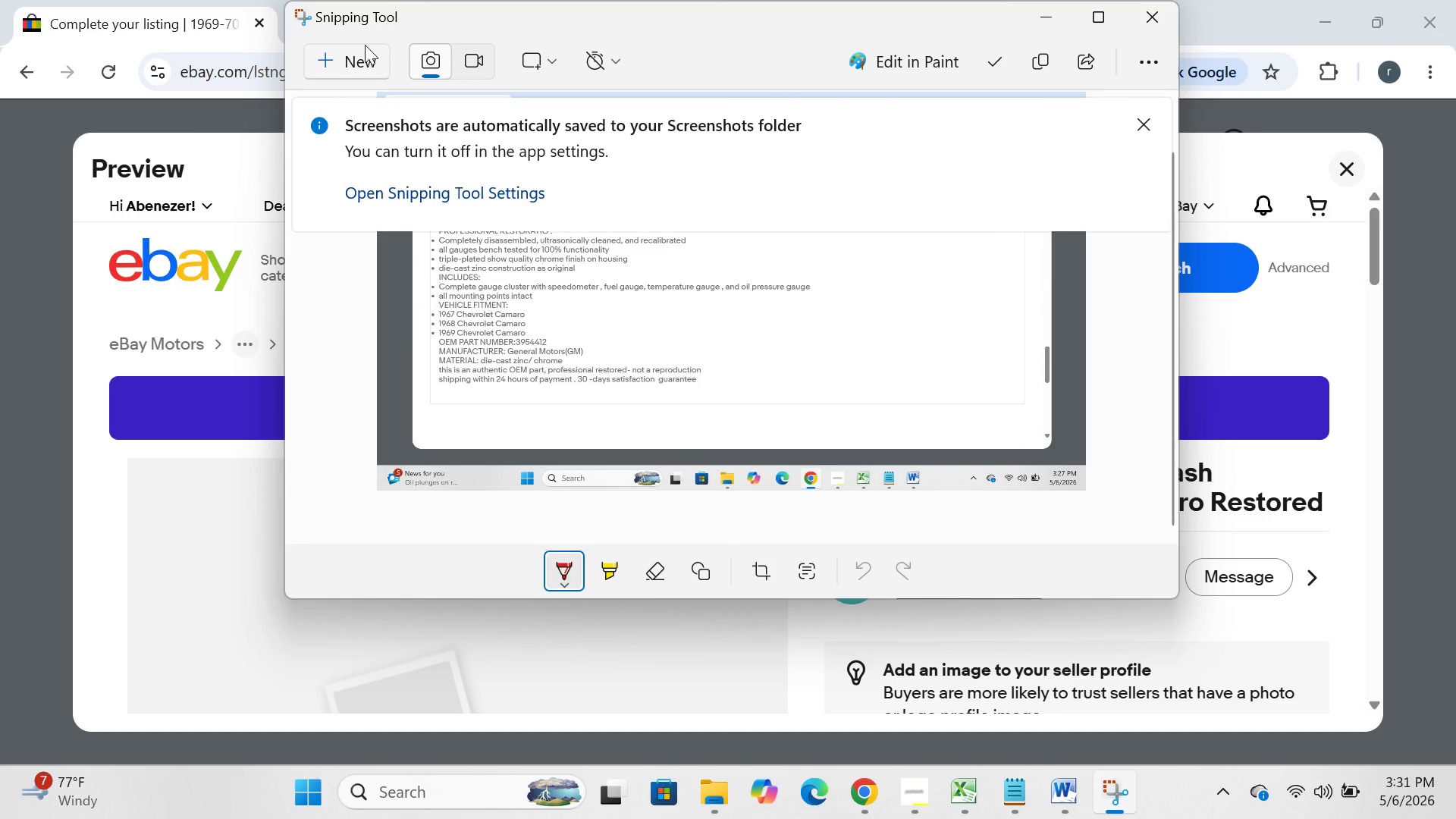 
left_click([350, 54])
 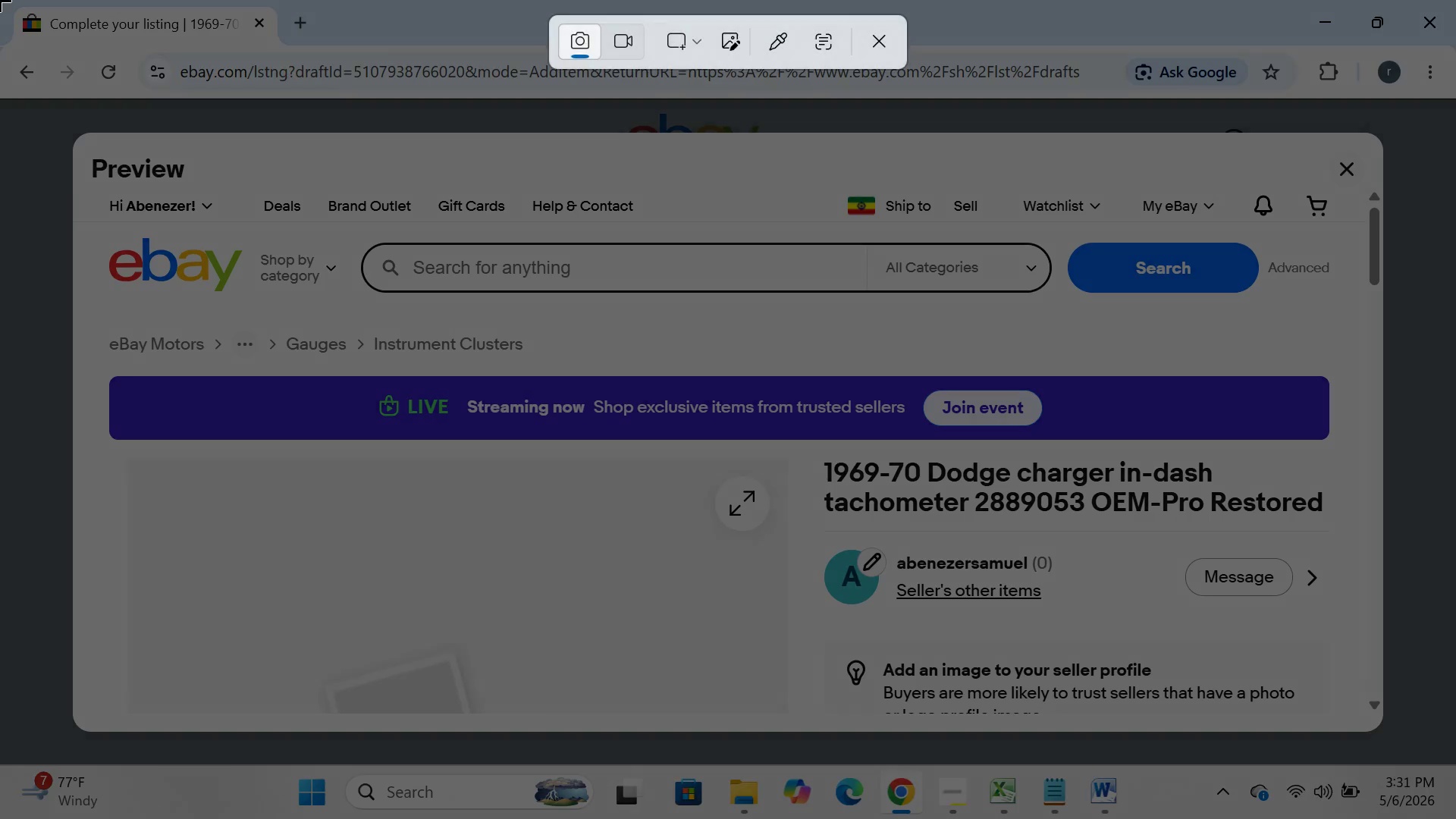 
left_click_drag(start_coordinate=[0, 0], to_coordinate=[1455, 813])
 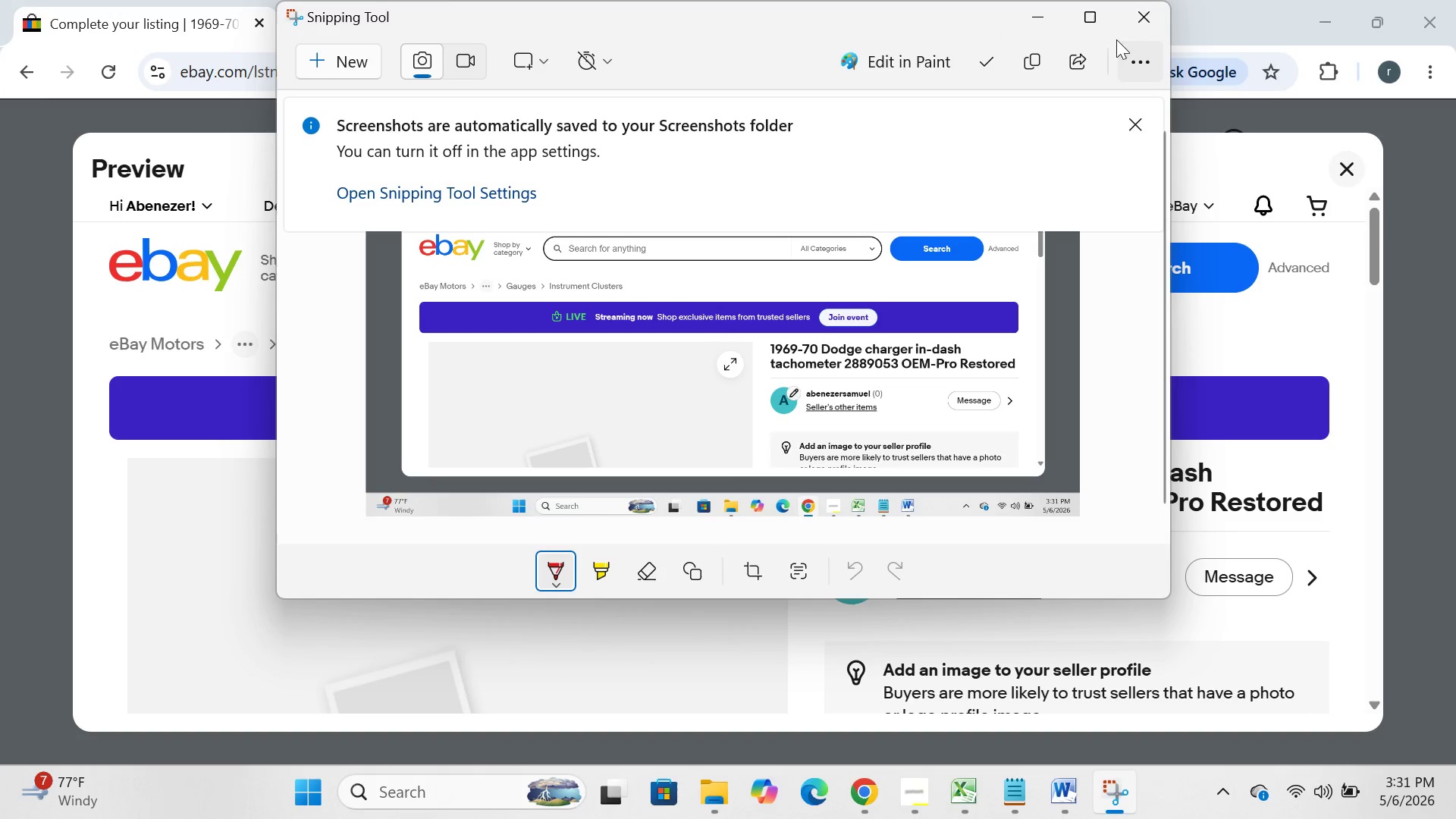 
left_click([1031, 5])
 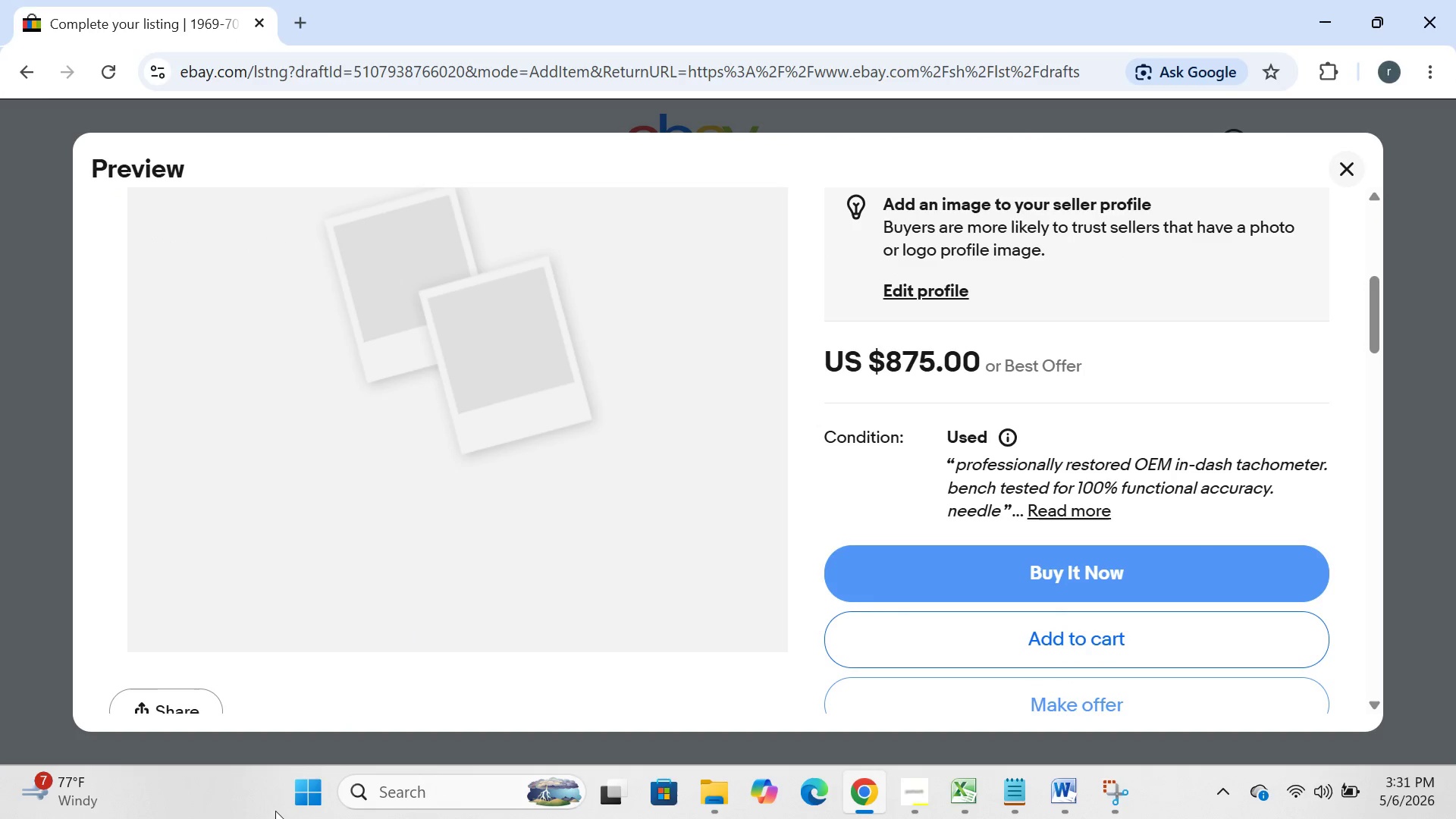 
left_click([308, 808])
 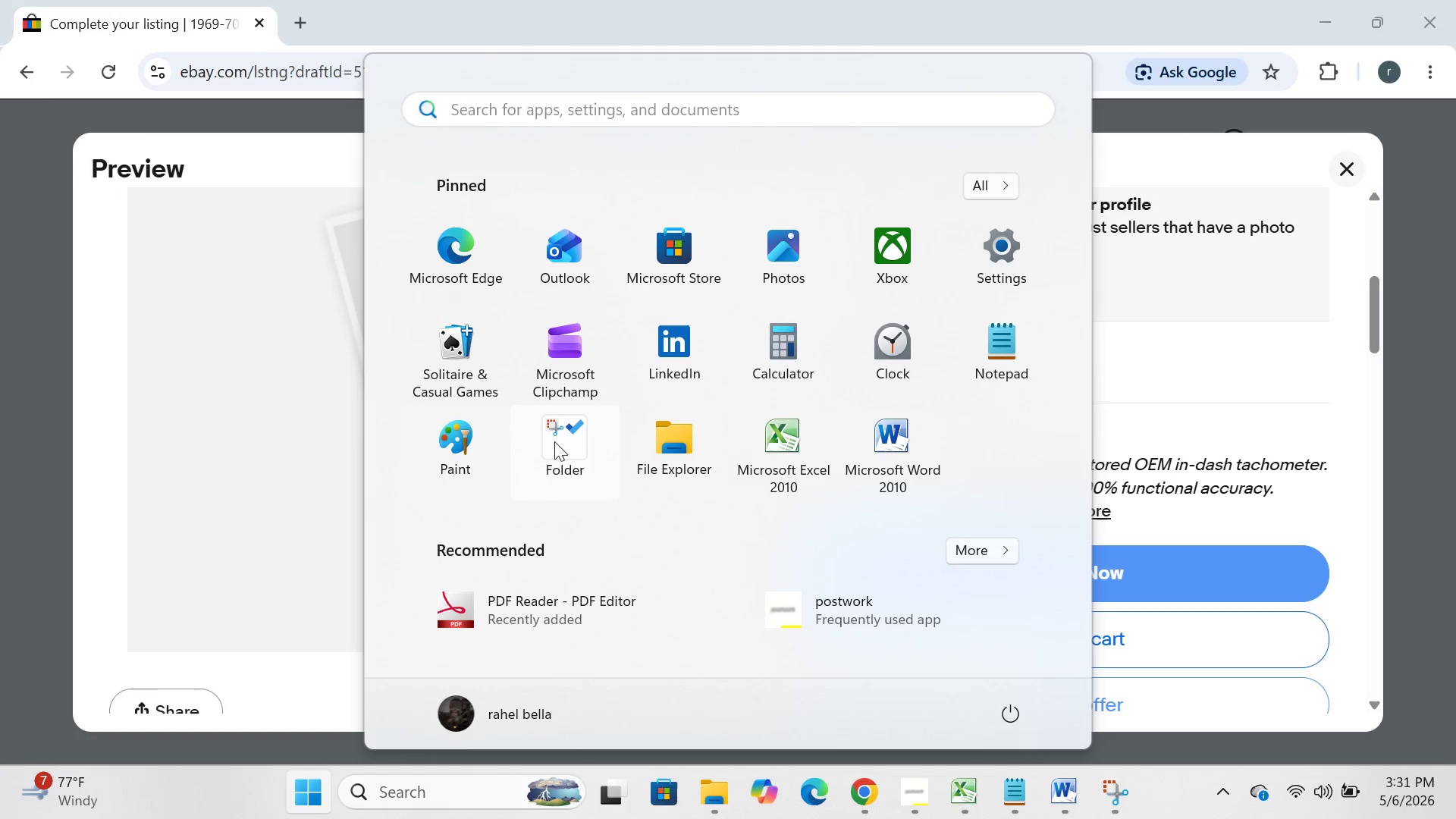 
left_click([565, 442])
 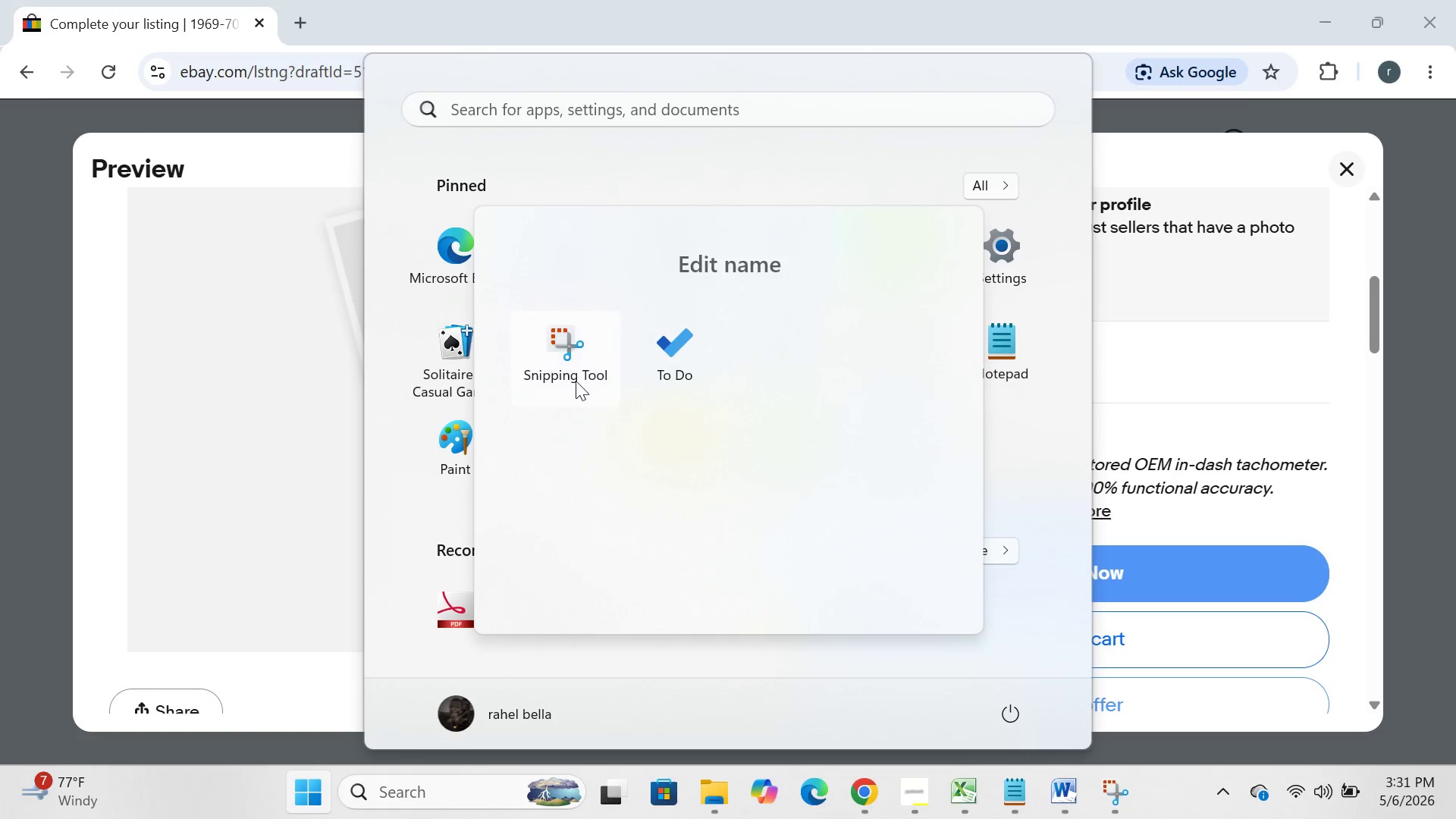 
left_click([575, 379])
 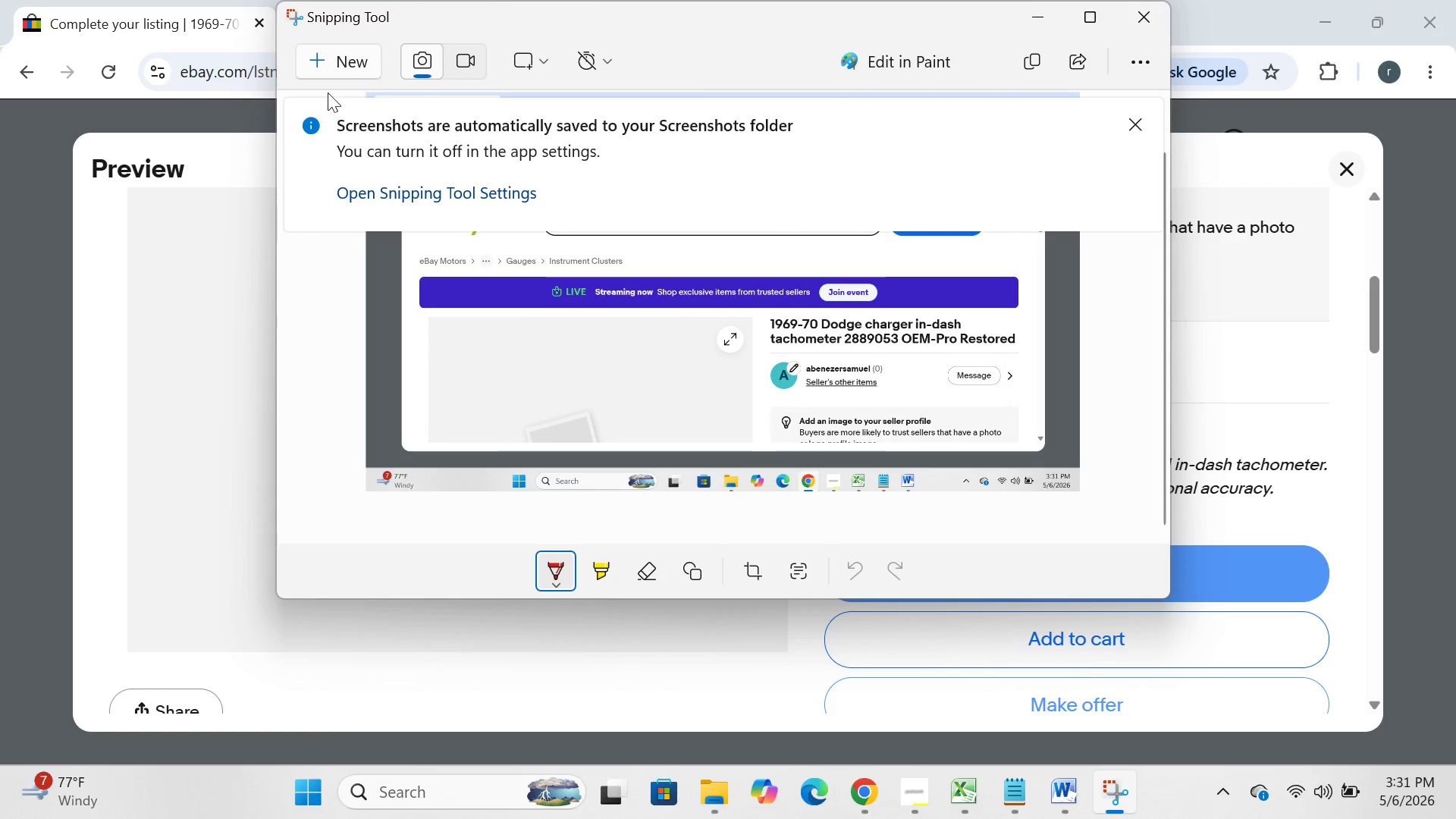 
left_click([332, 63])
 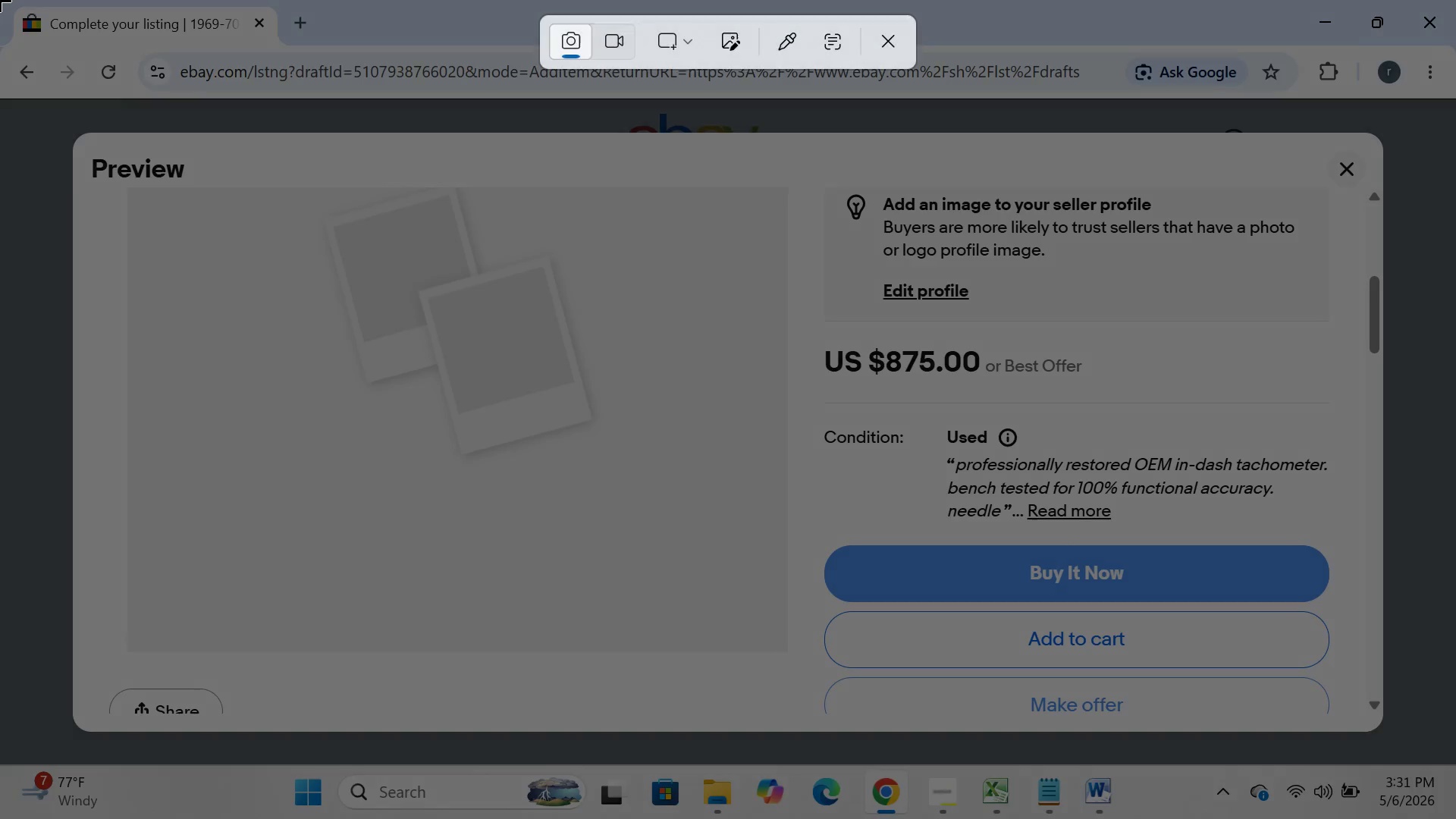 
left_click_drag(start_coordinate=[0, 0], to_coordinate=[1455, 817])
 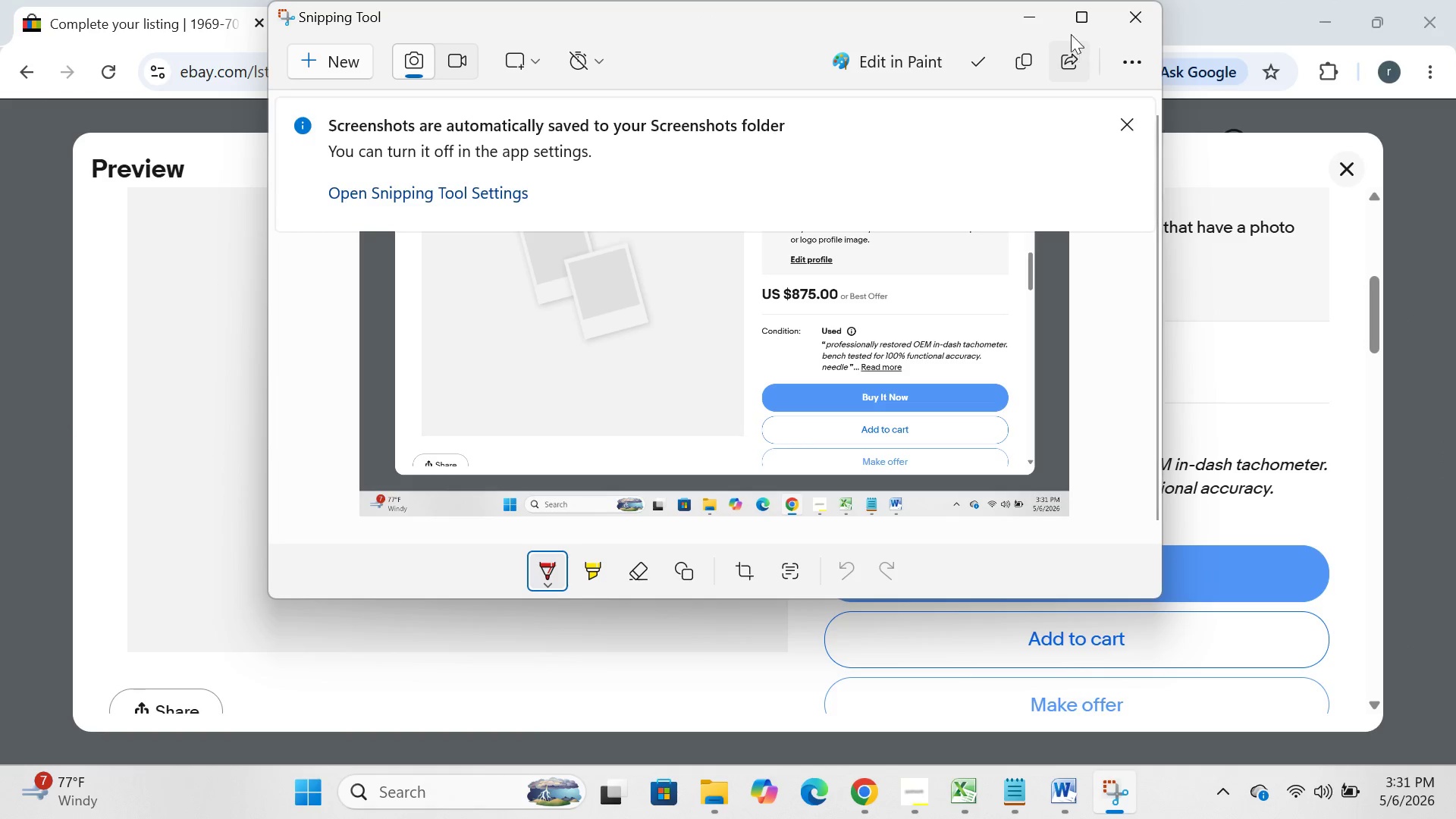 
left_click([1031, 16])
 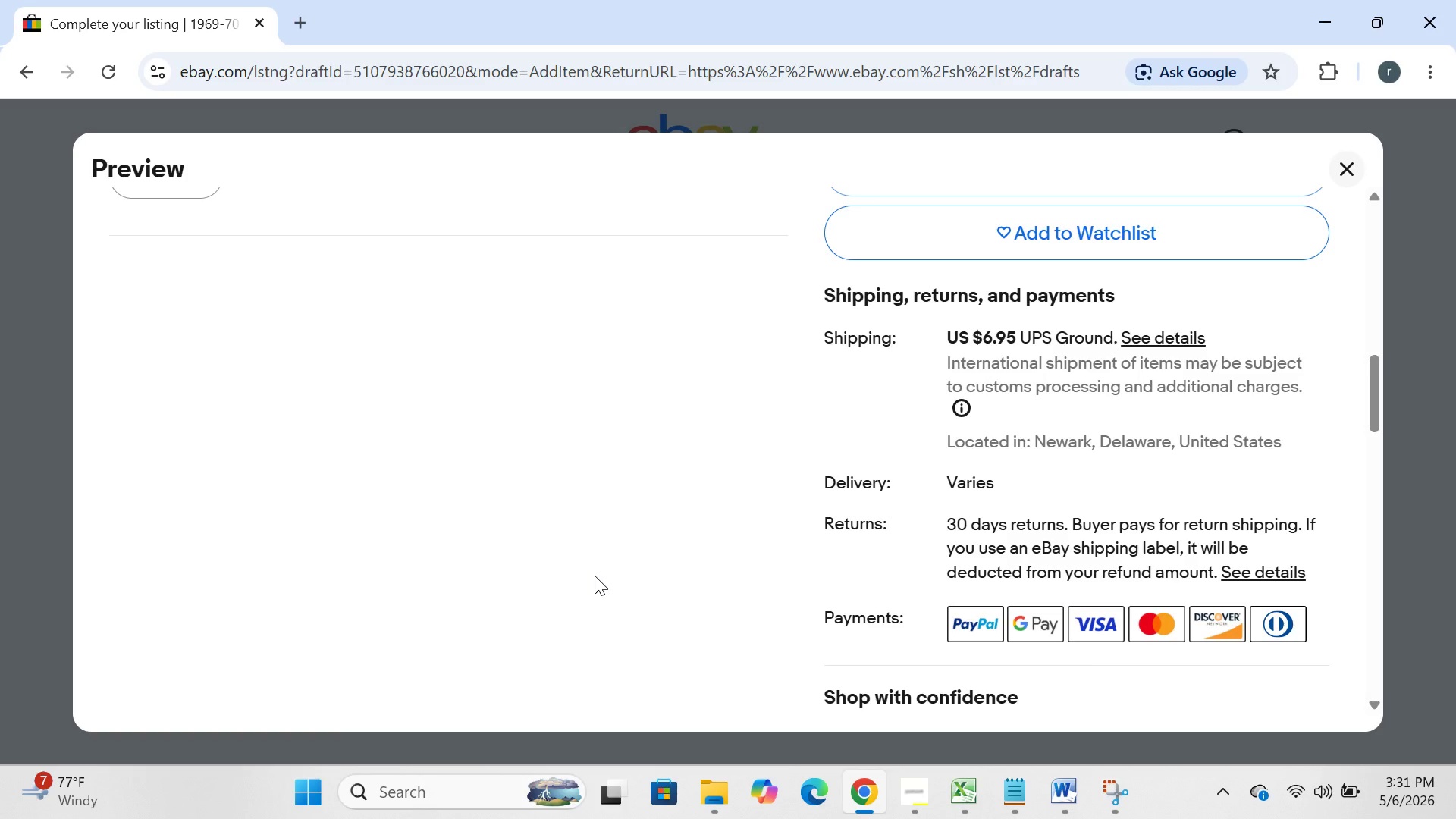 
left_click([322, 789])
 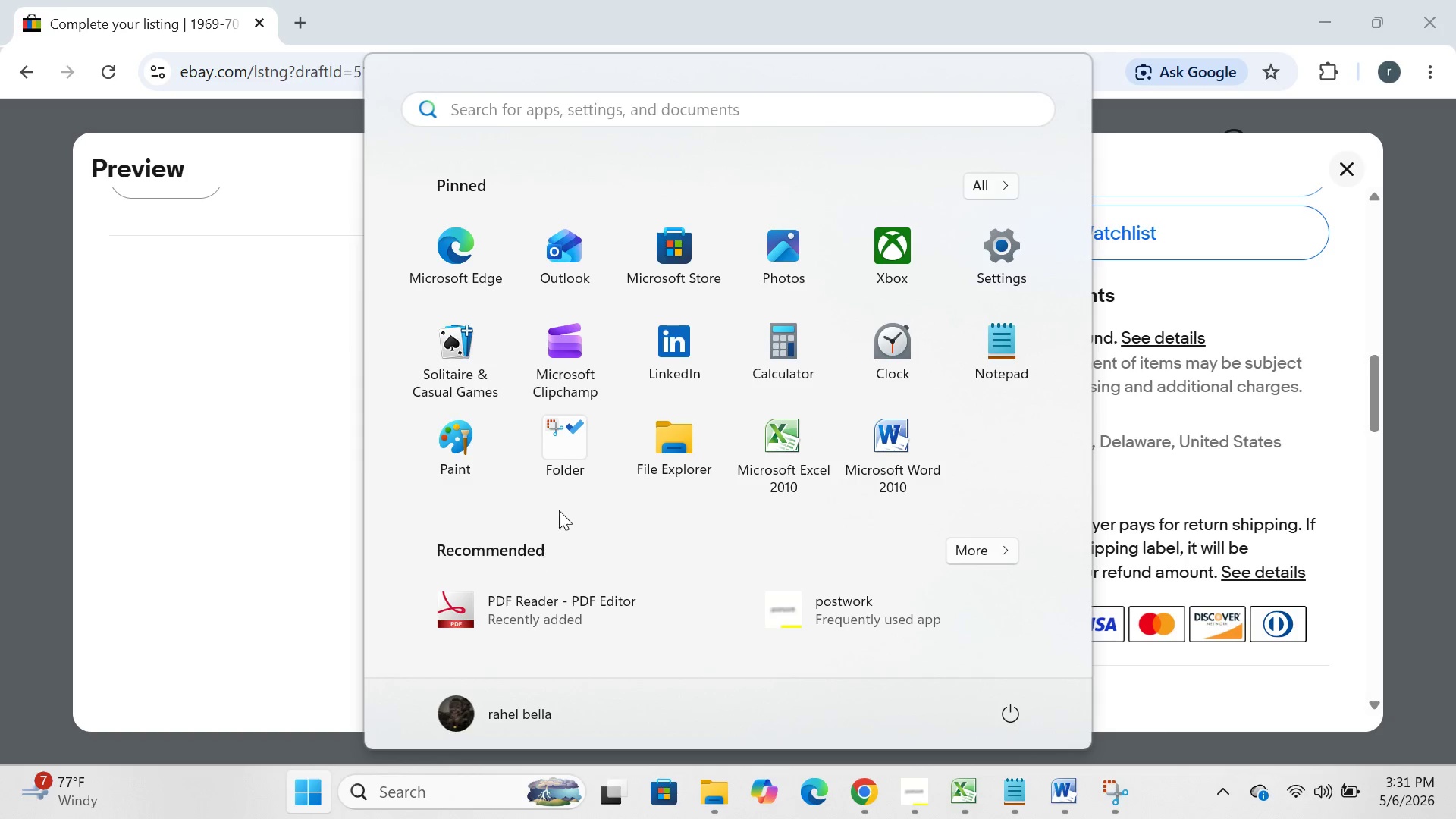 
left_click([559, 482])
 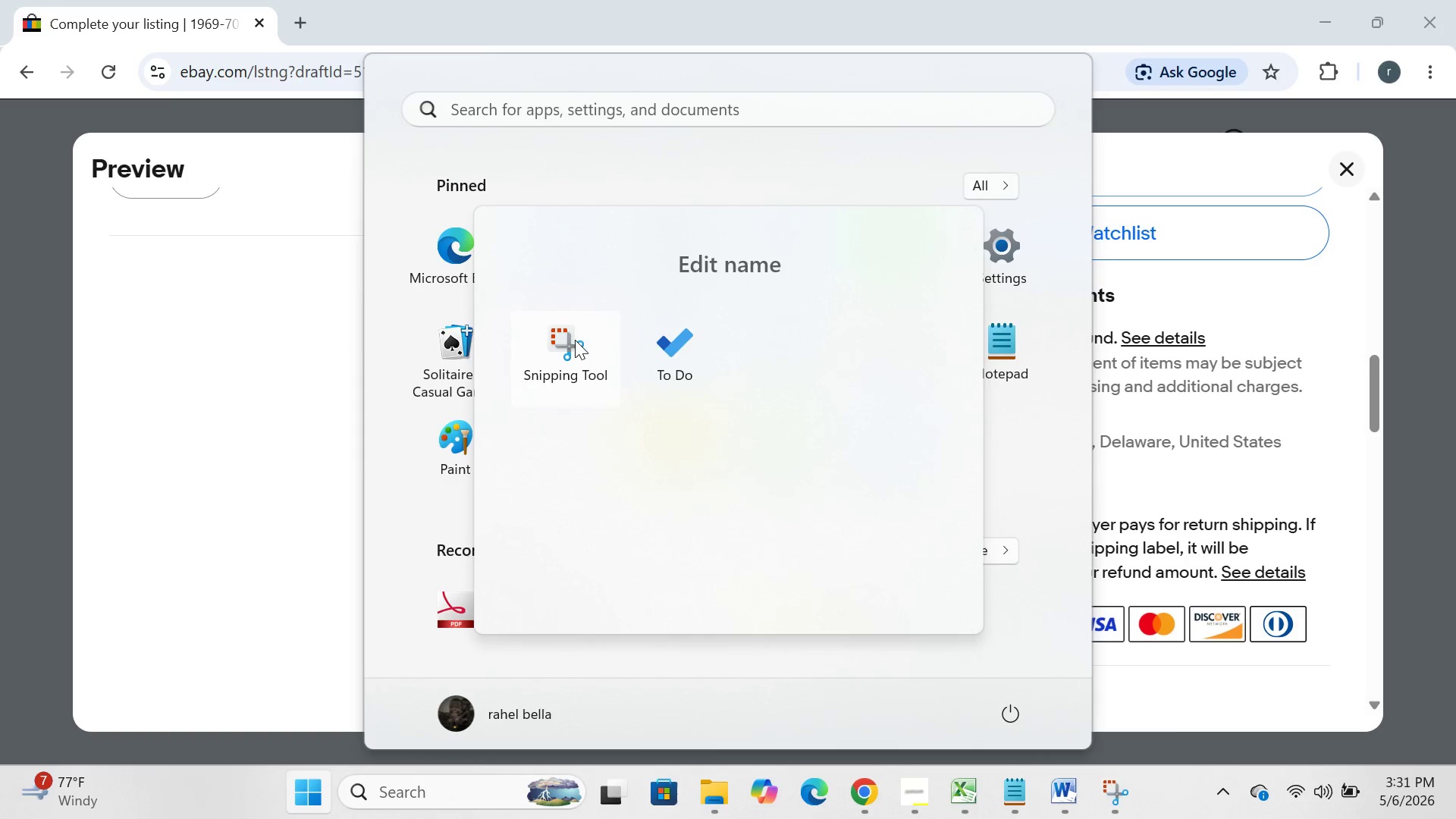 
left_click([573, 340])
 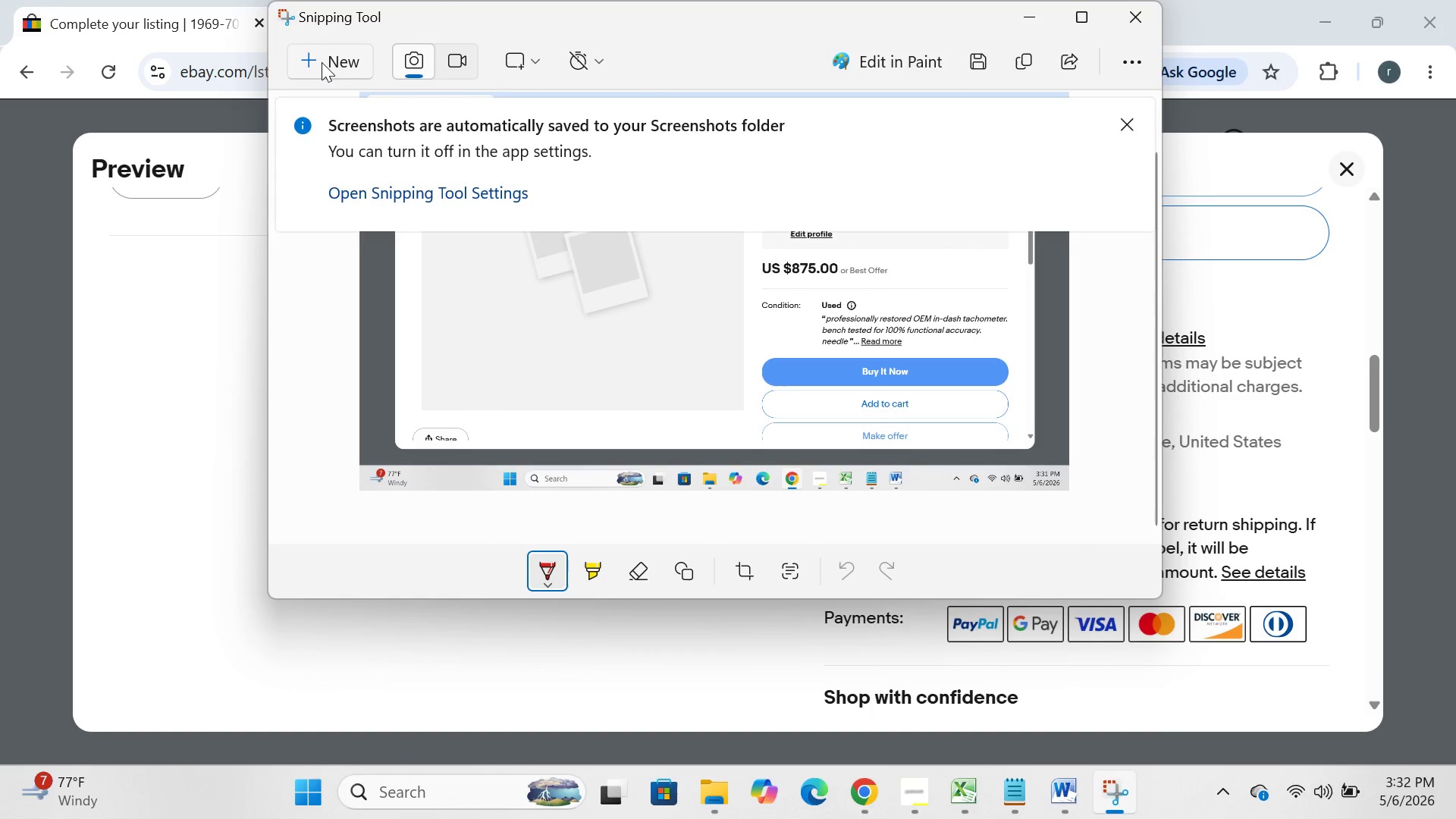 
left_click([322, 62])
 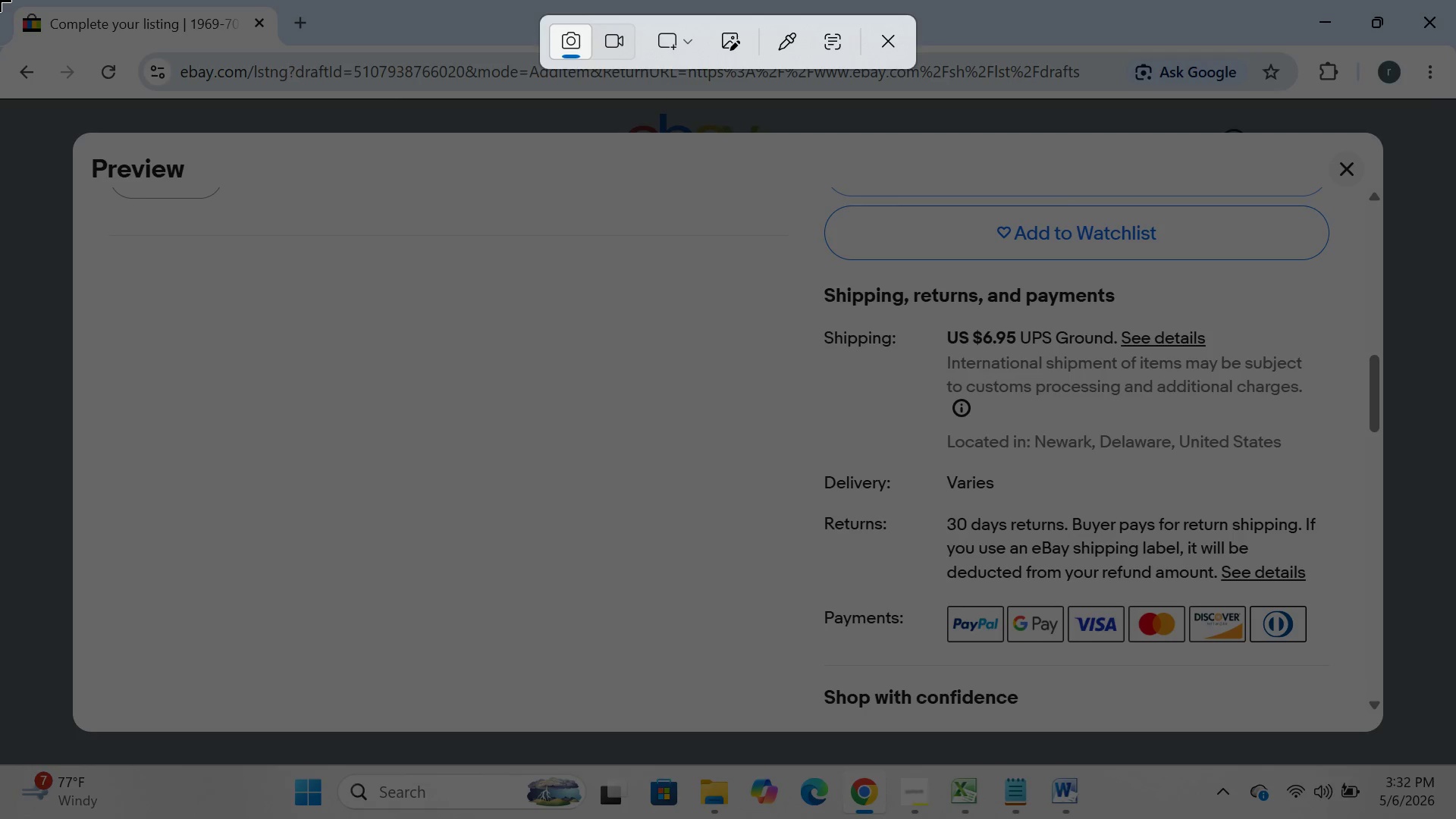 
left_click_drag(start_coordinate=[0, 0], to_coordinate=[1455, 818])
 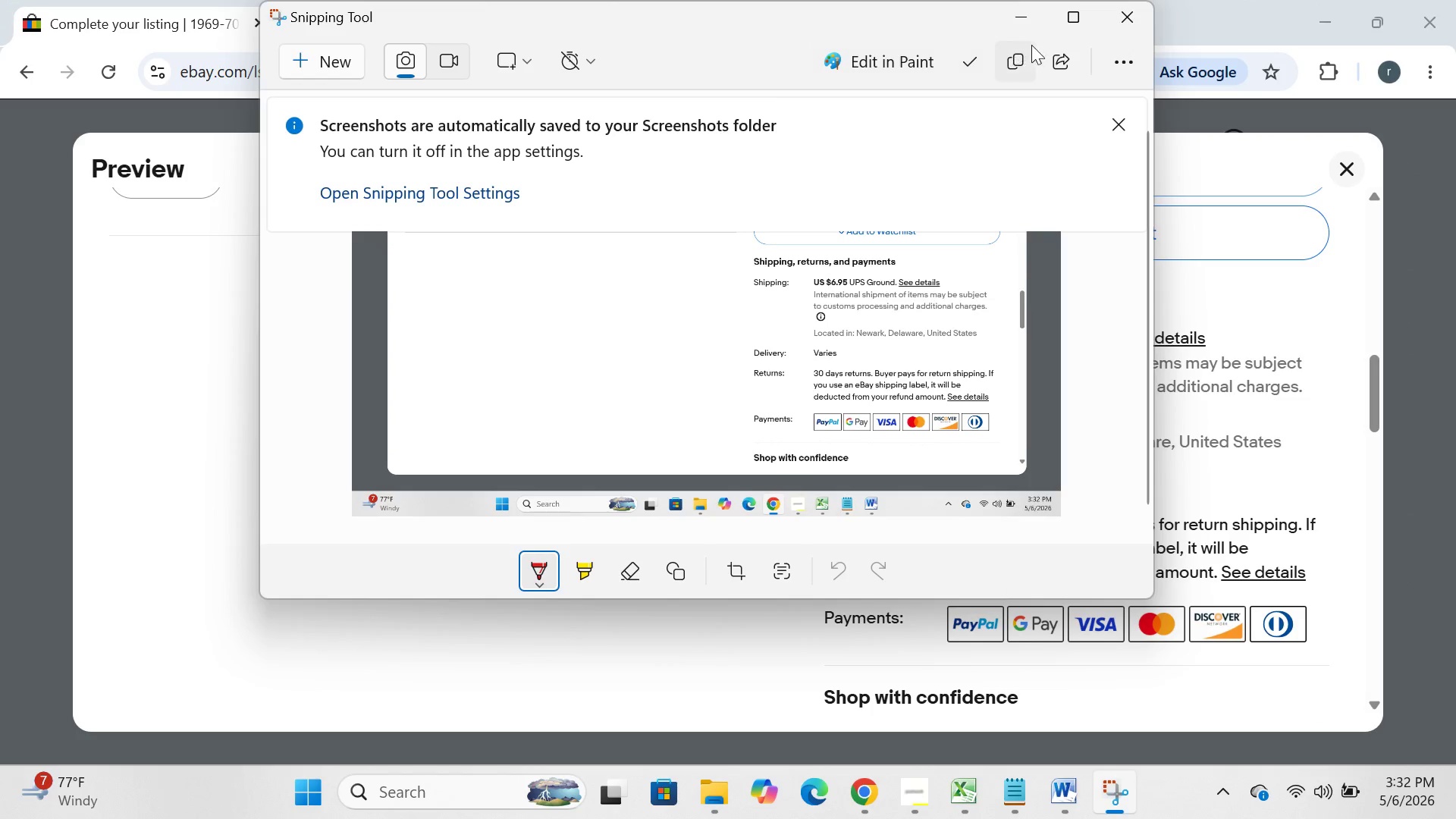 
left_click([1026, 25])
 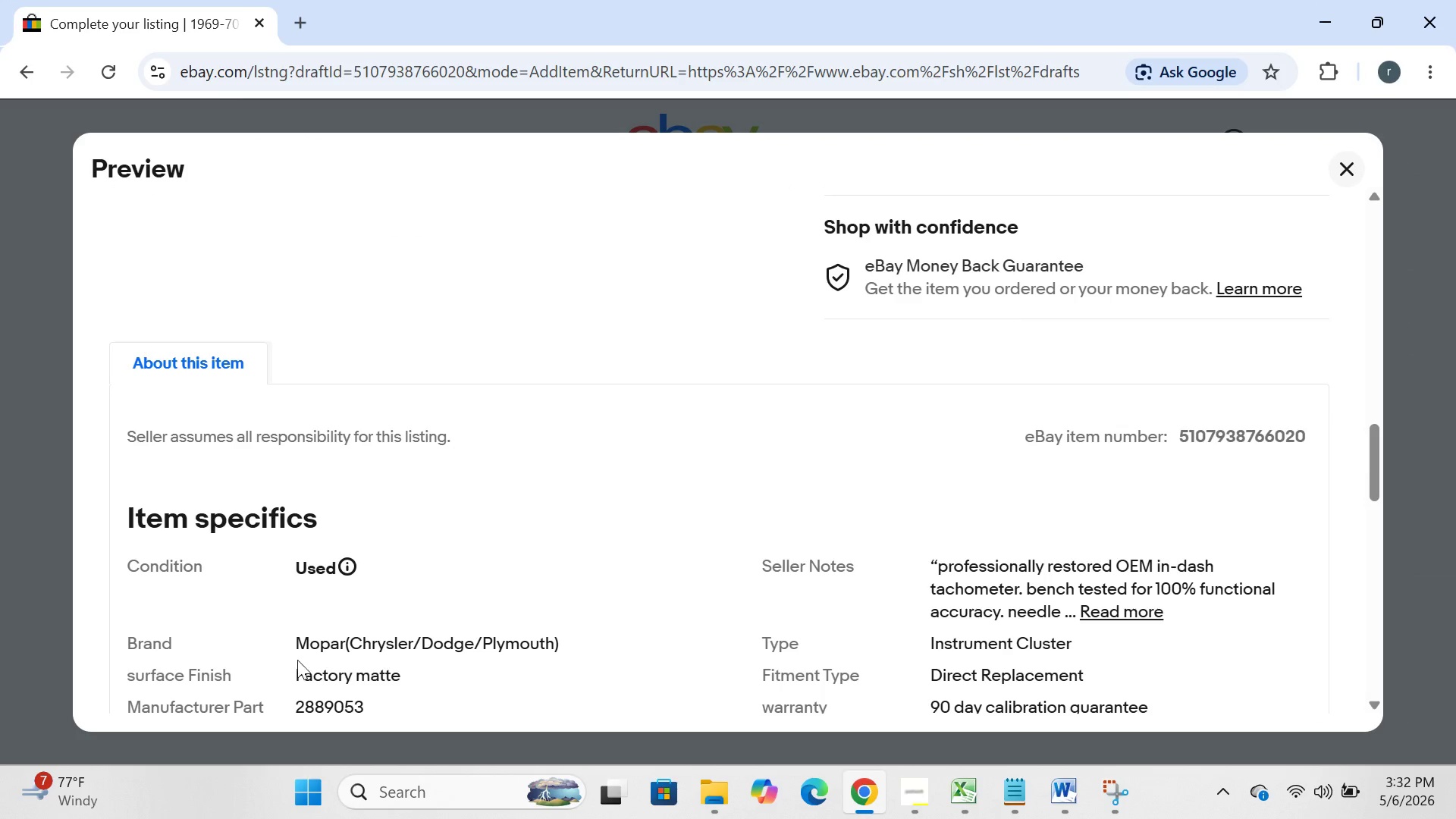 
left_click([309, 800])
 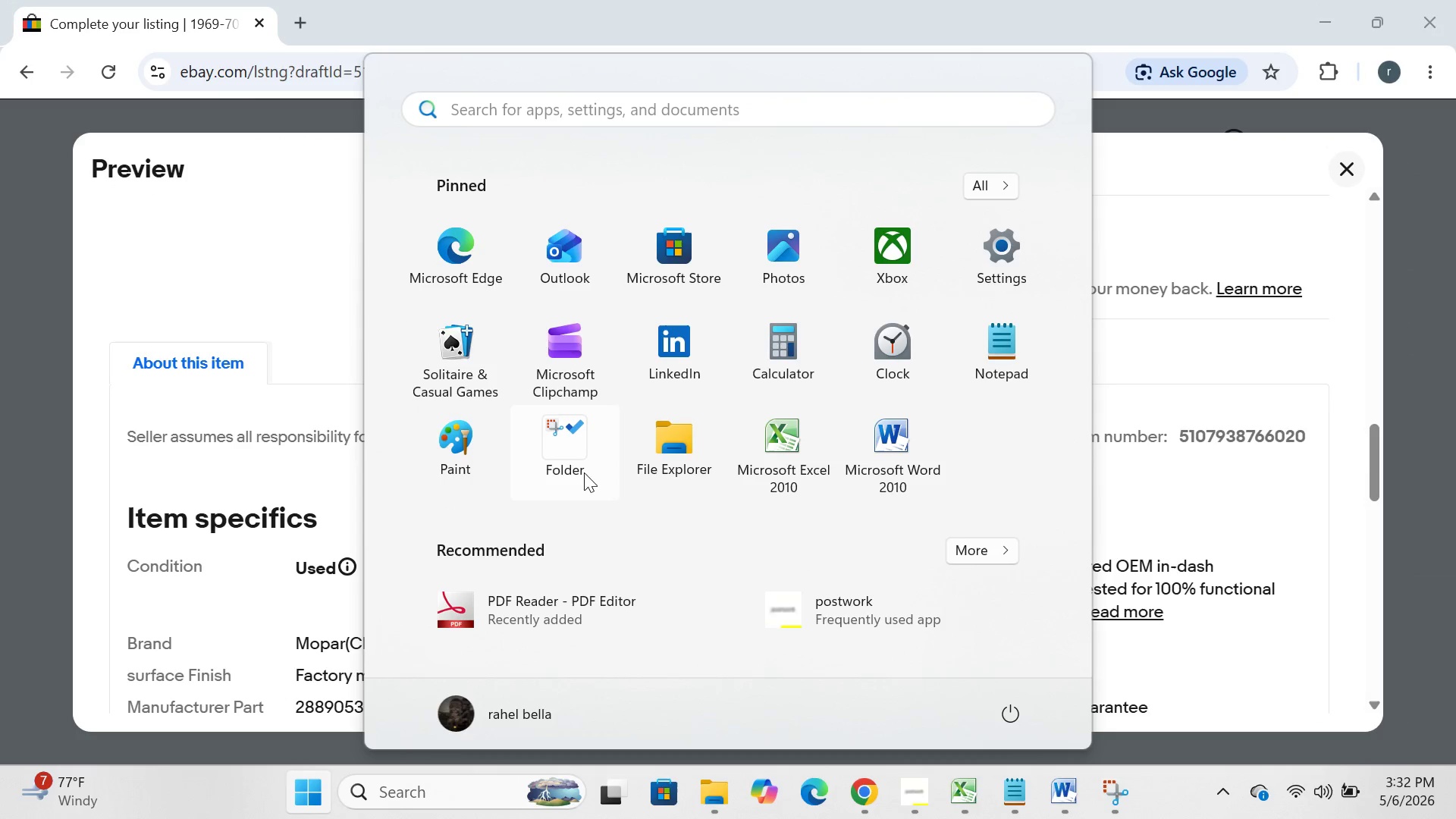 
left_click([583, 468])
 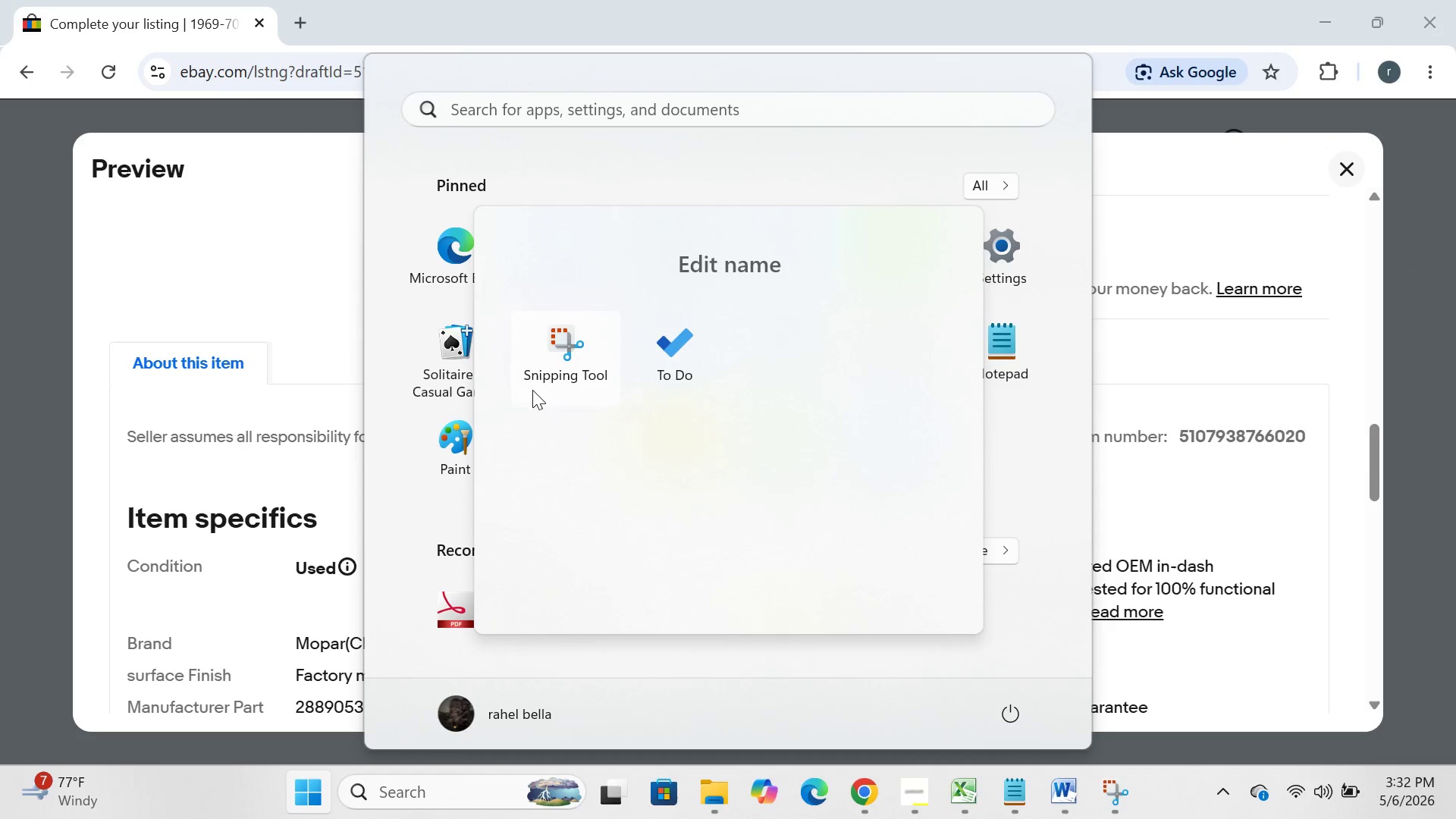 
left_click([541, 369])
 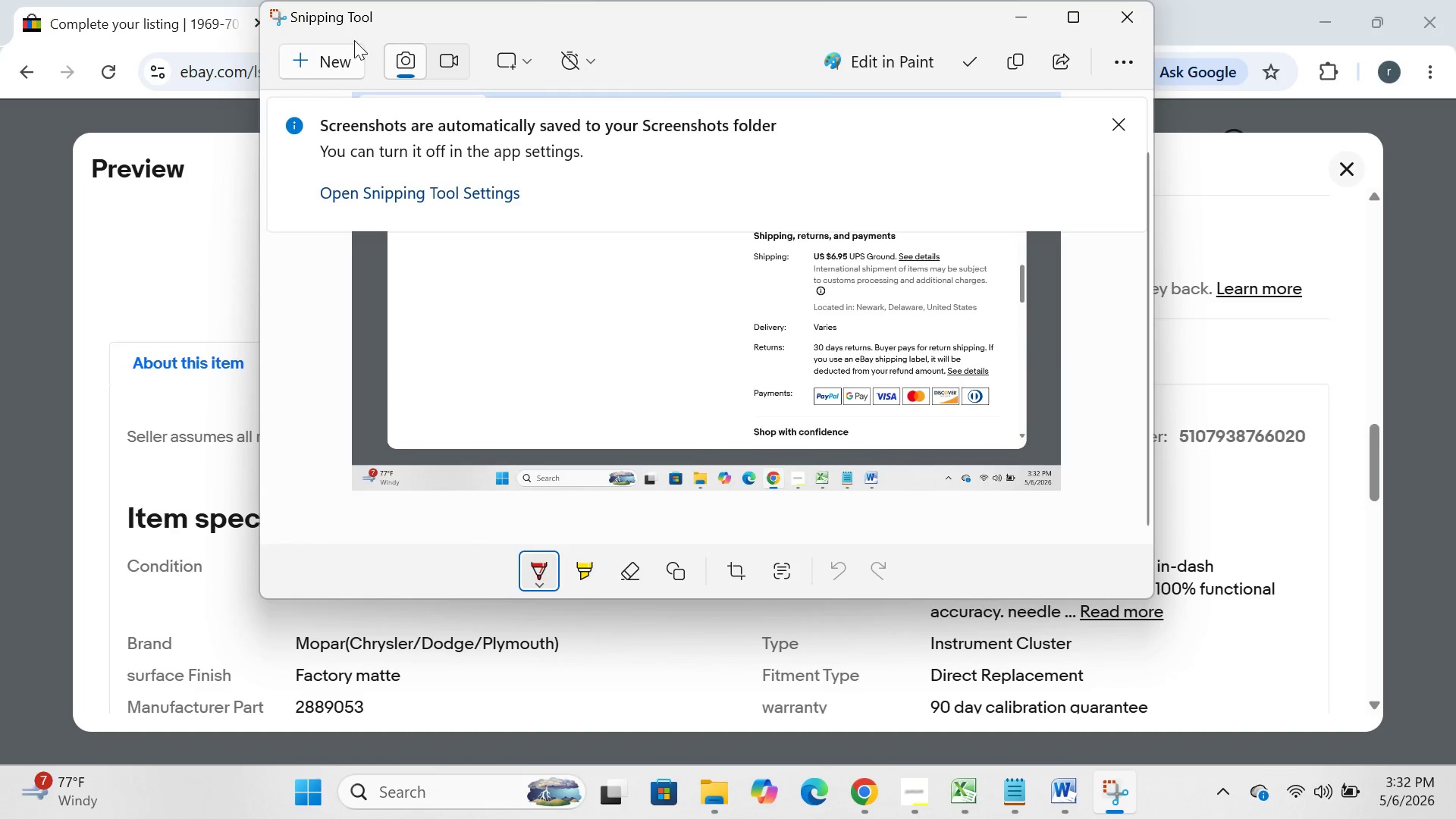 
left_click([344, 57])
 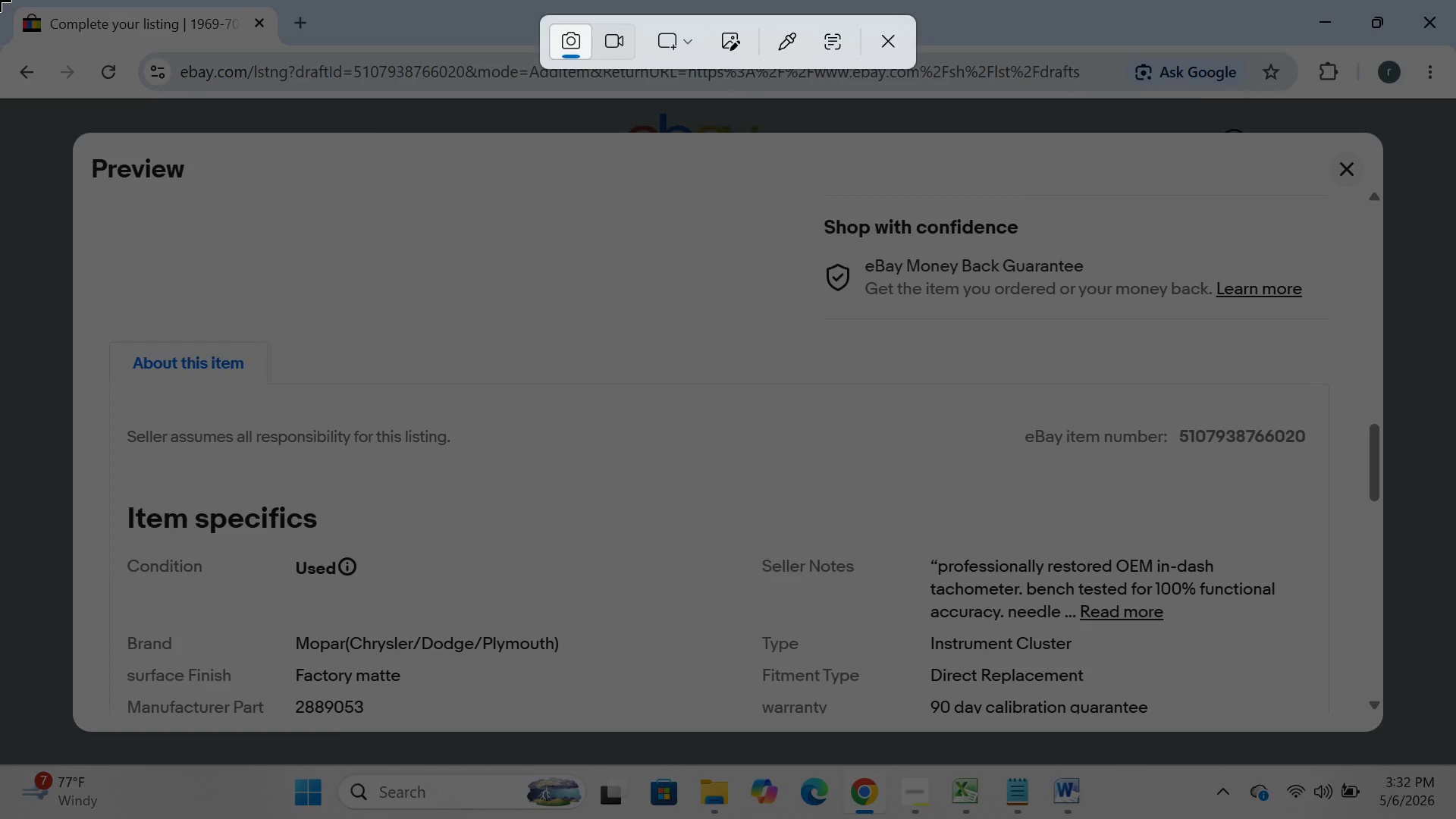 
left_click_drag(start_coordinate=[0, 0], to_coordinate=[1455, 818])
 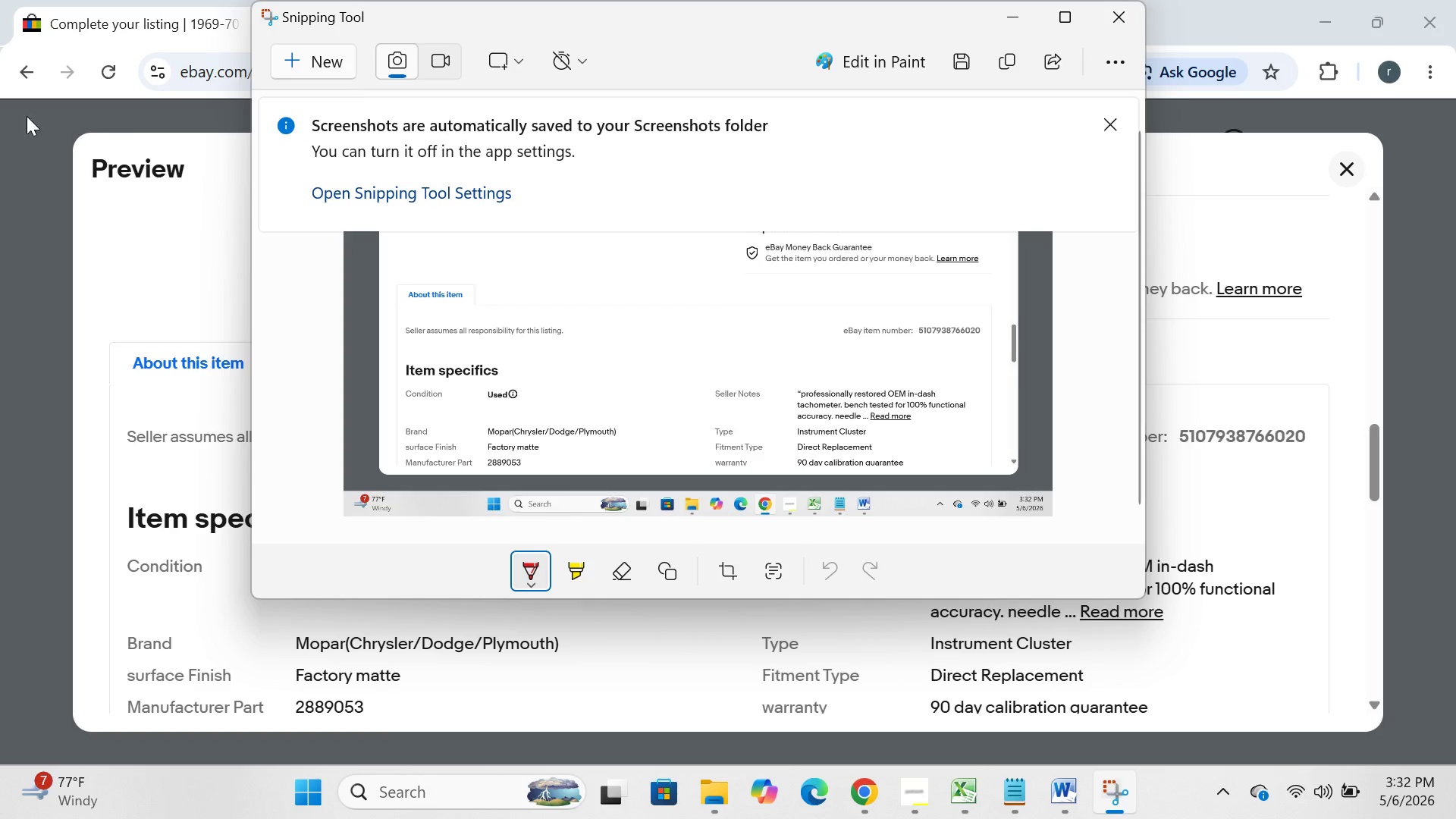 
wait(6.19)
 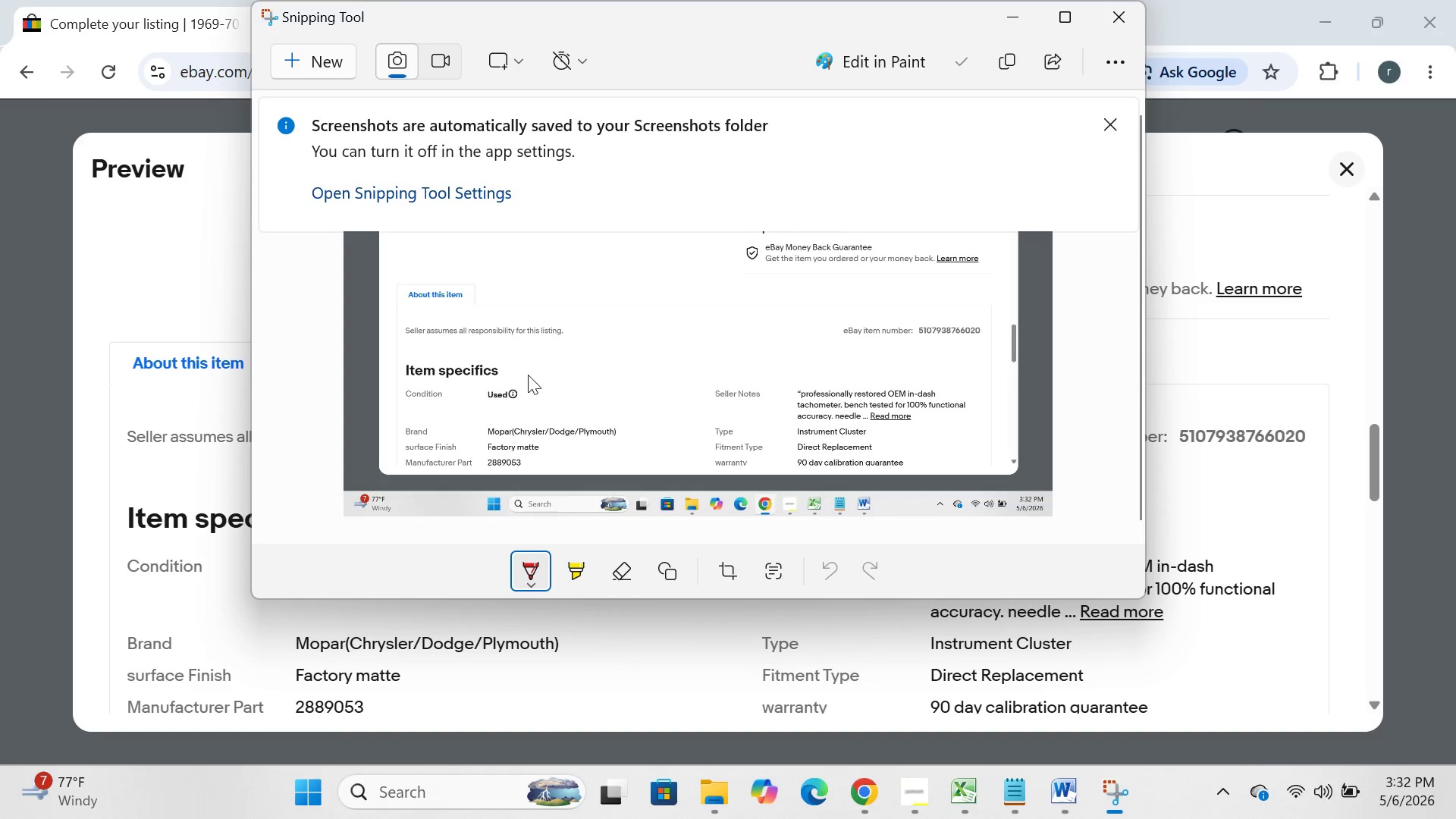 
left_click([1018, 5])
 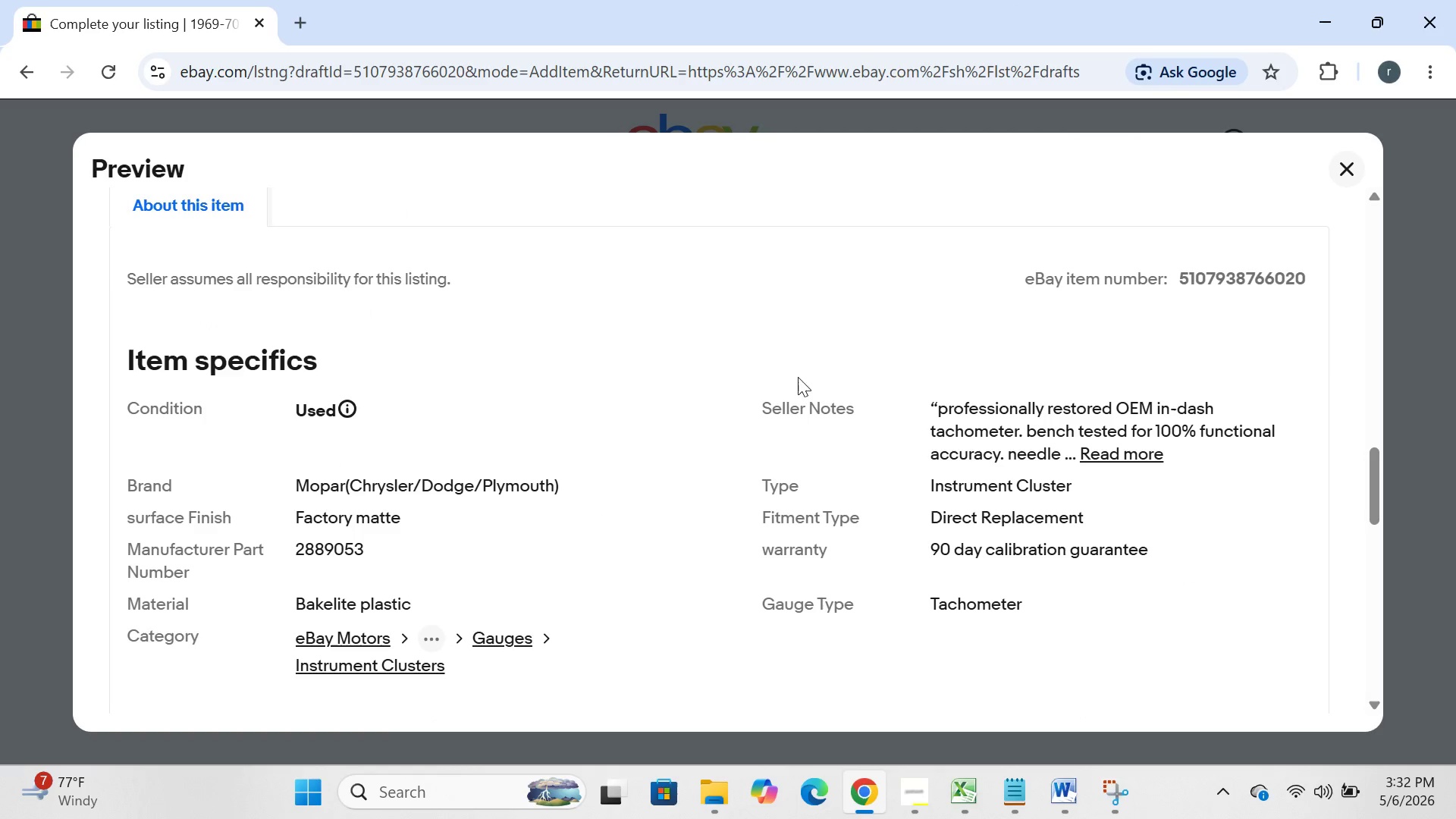 
left_click([305, 792])
 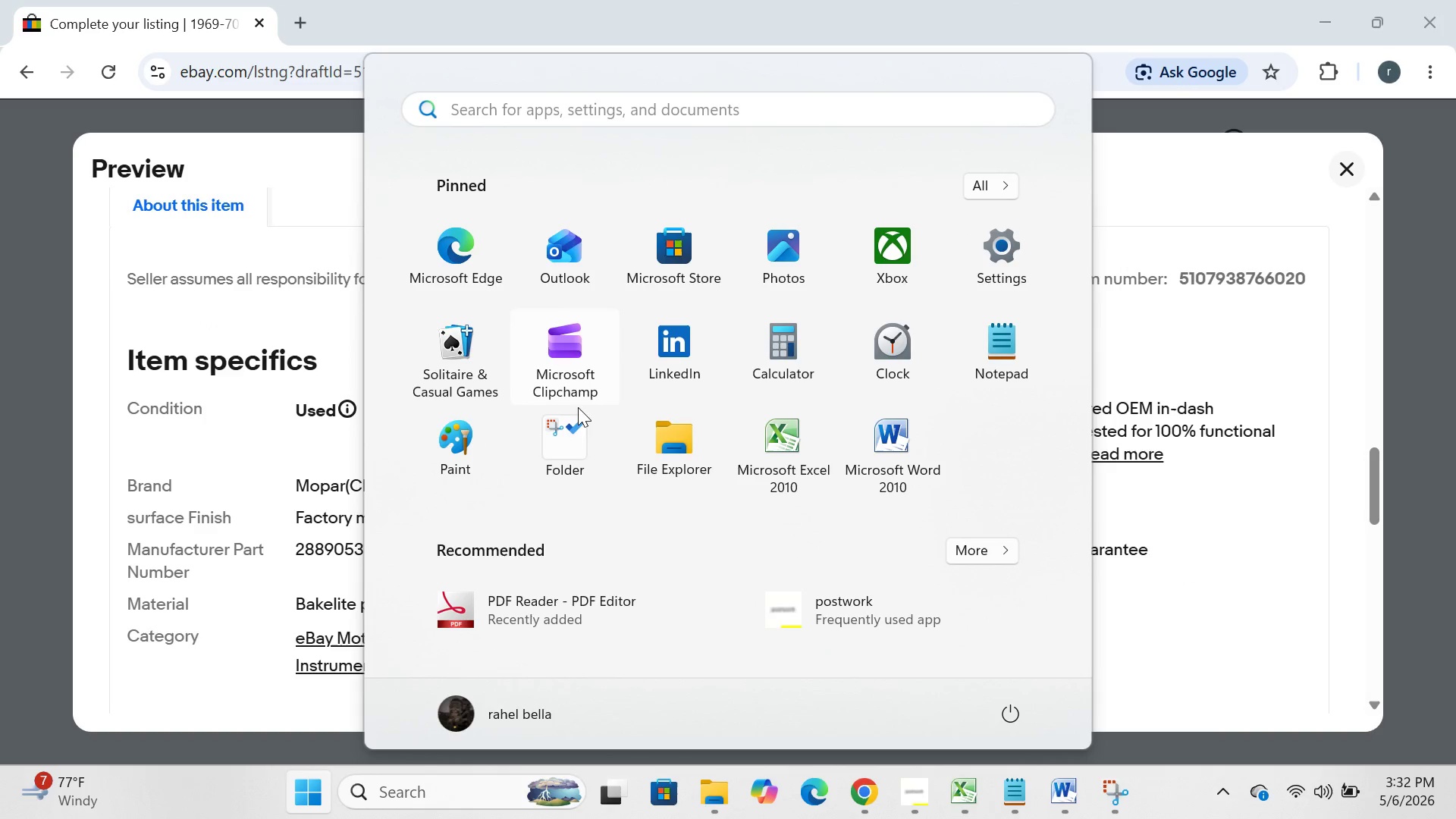 
left_click([576, 422])
 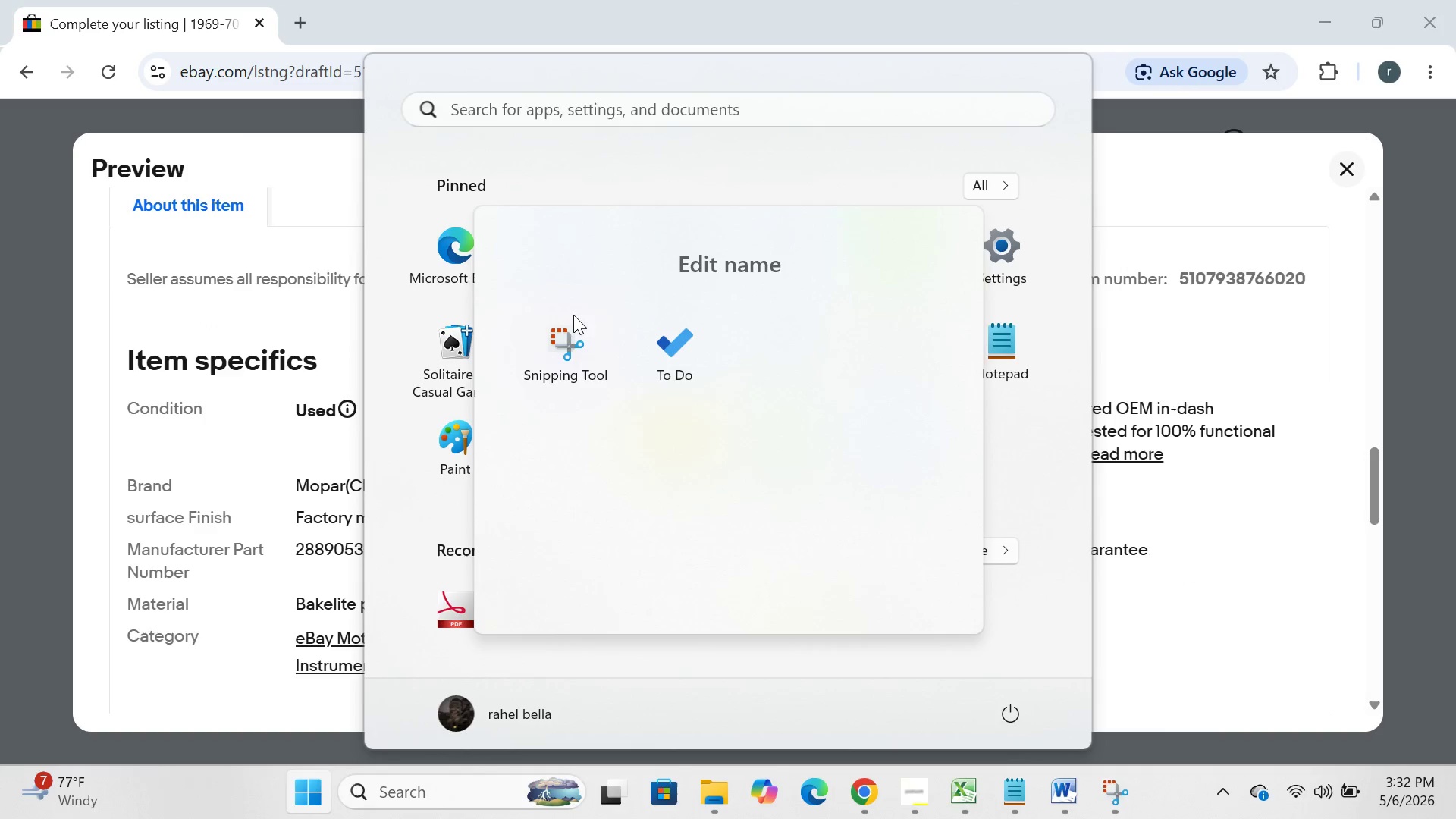 
left_click([566, 340])
 